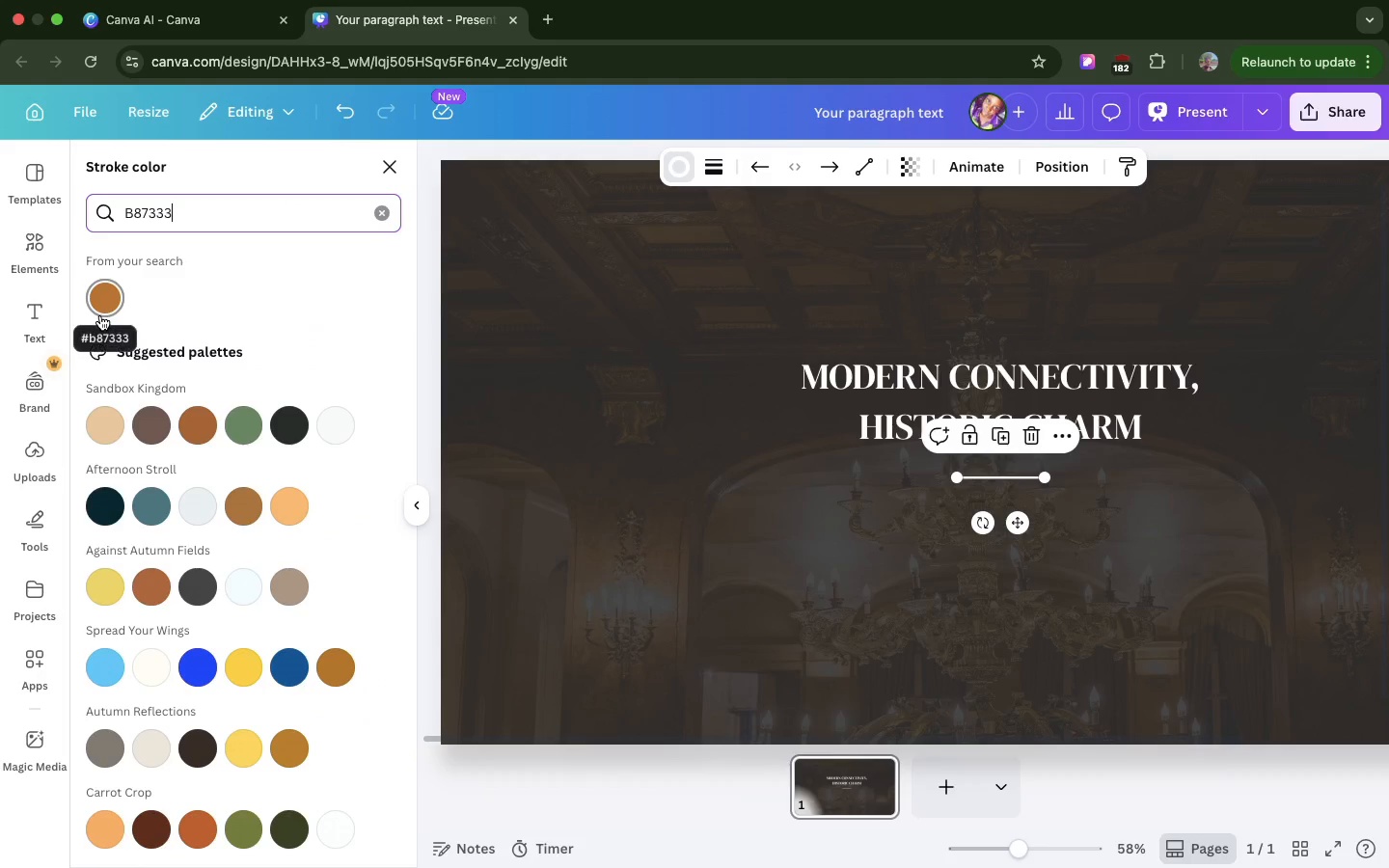 
left_click([100, 314])
 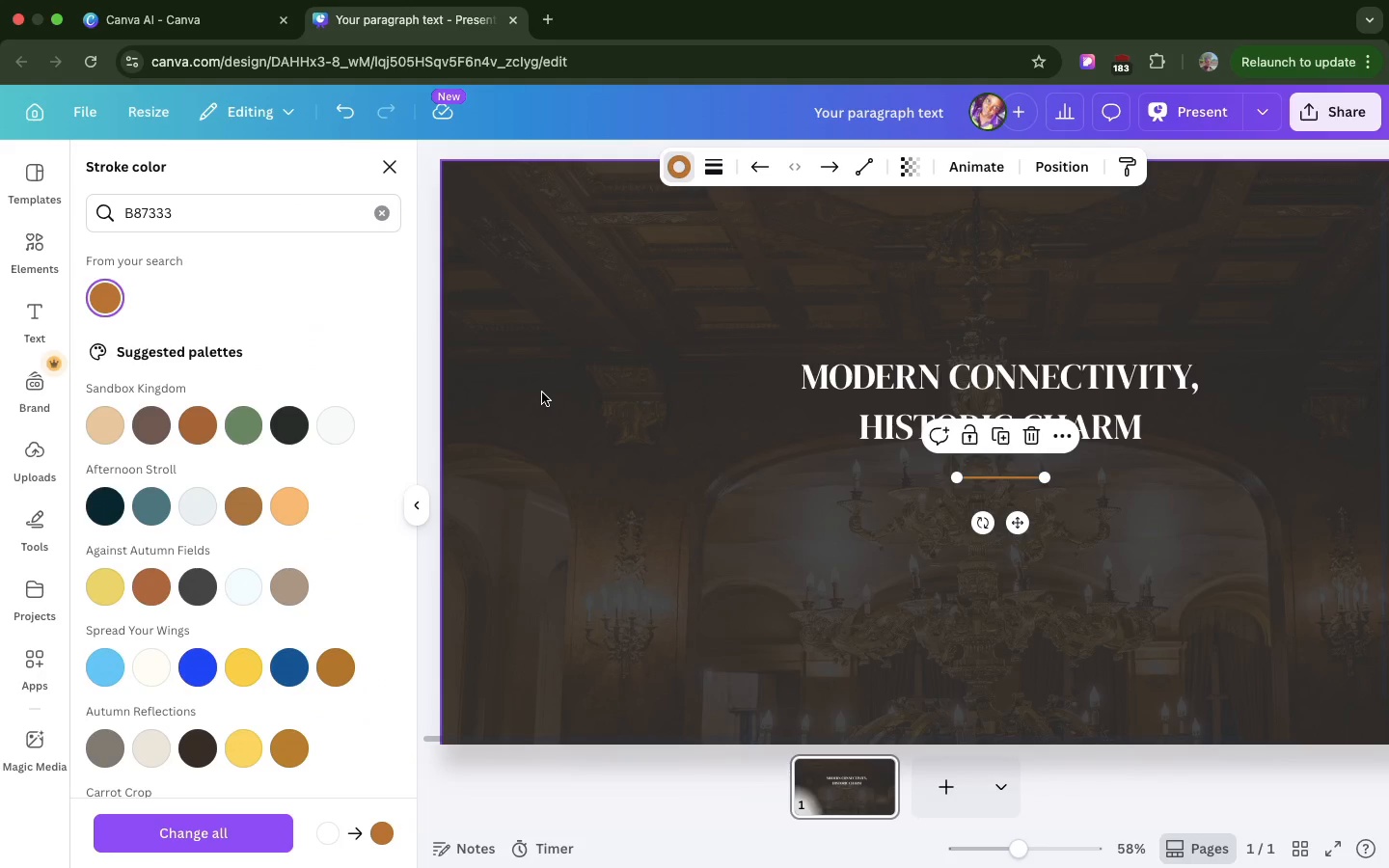 
left_click([542, 393])
 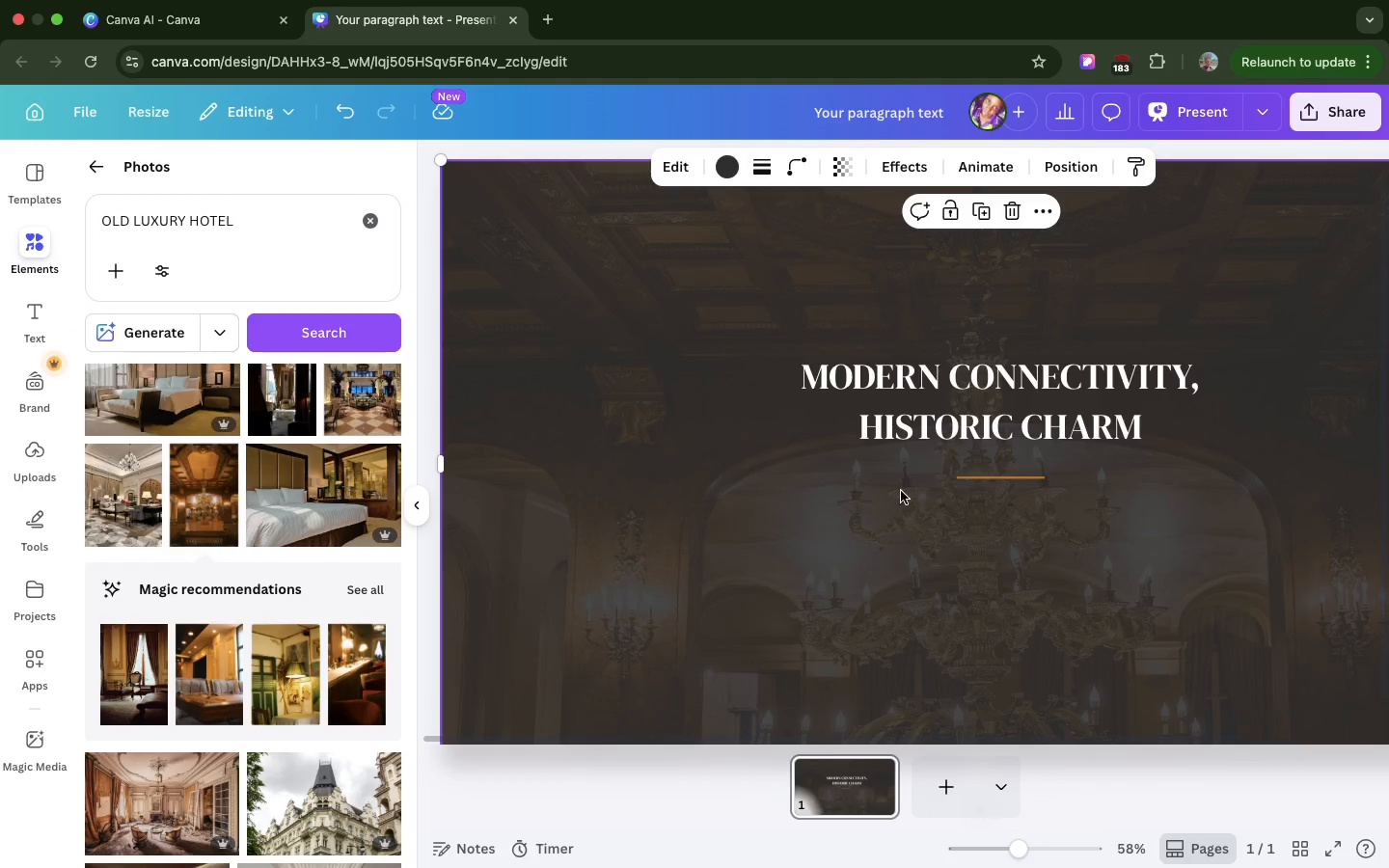 
left_click([814, 504])
 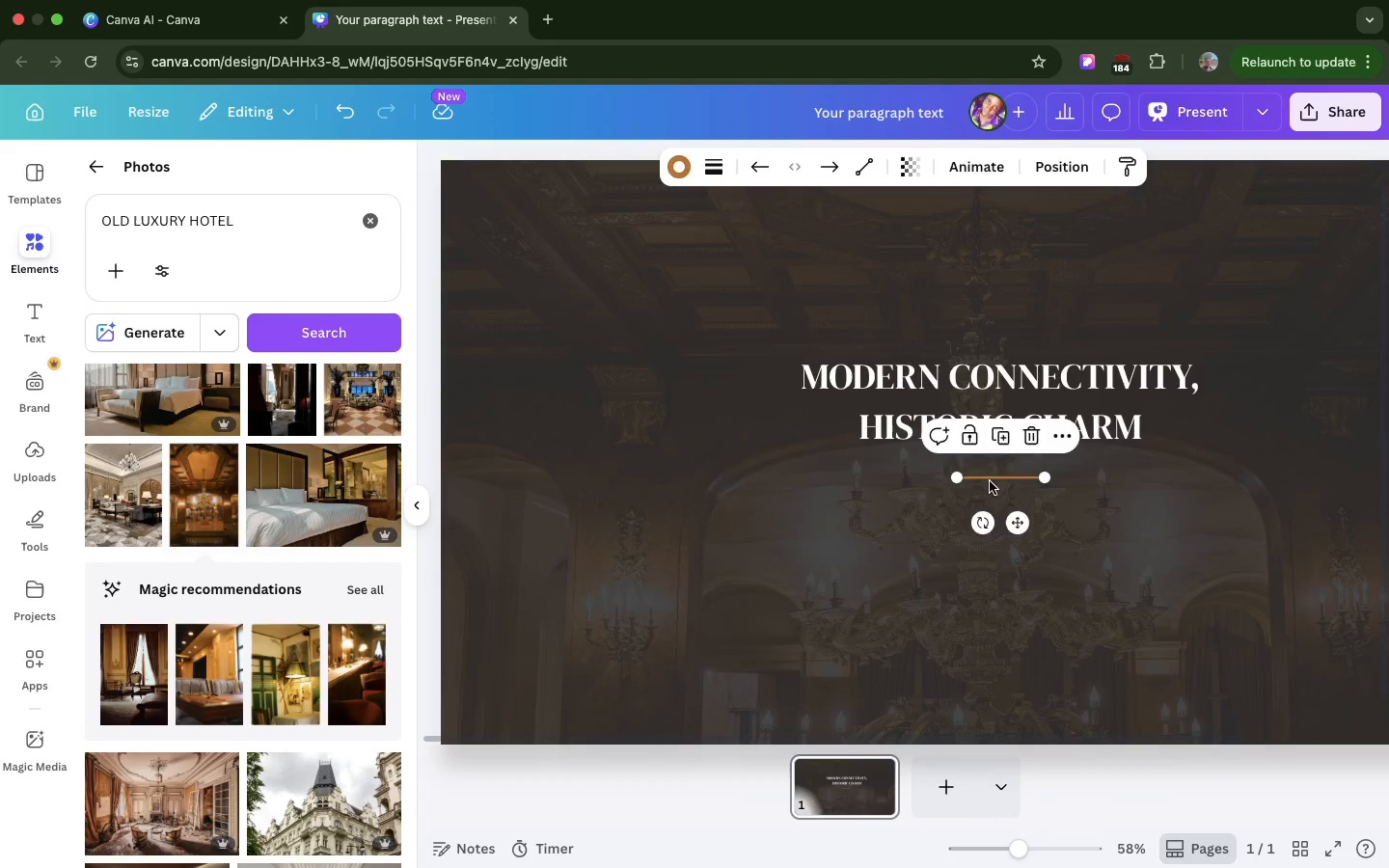 
left_click_drag(start_coordinate=[990, 481], to_coordinate=[989, 475])
 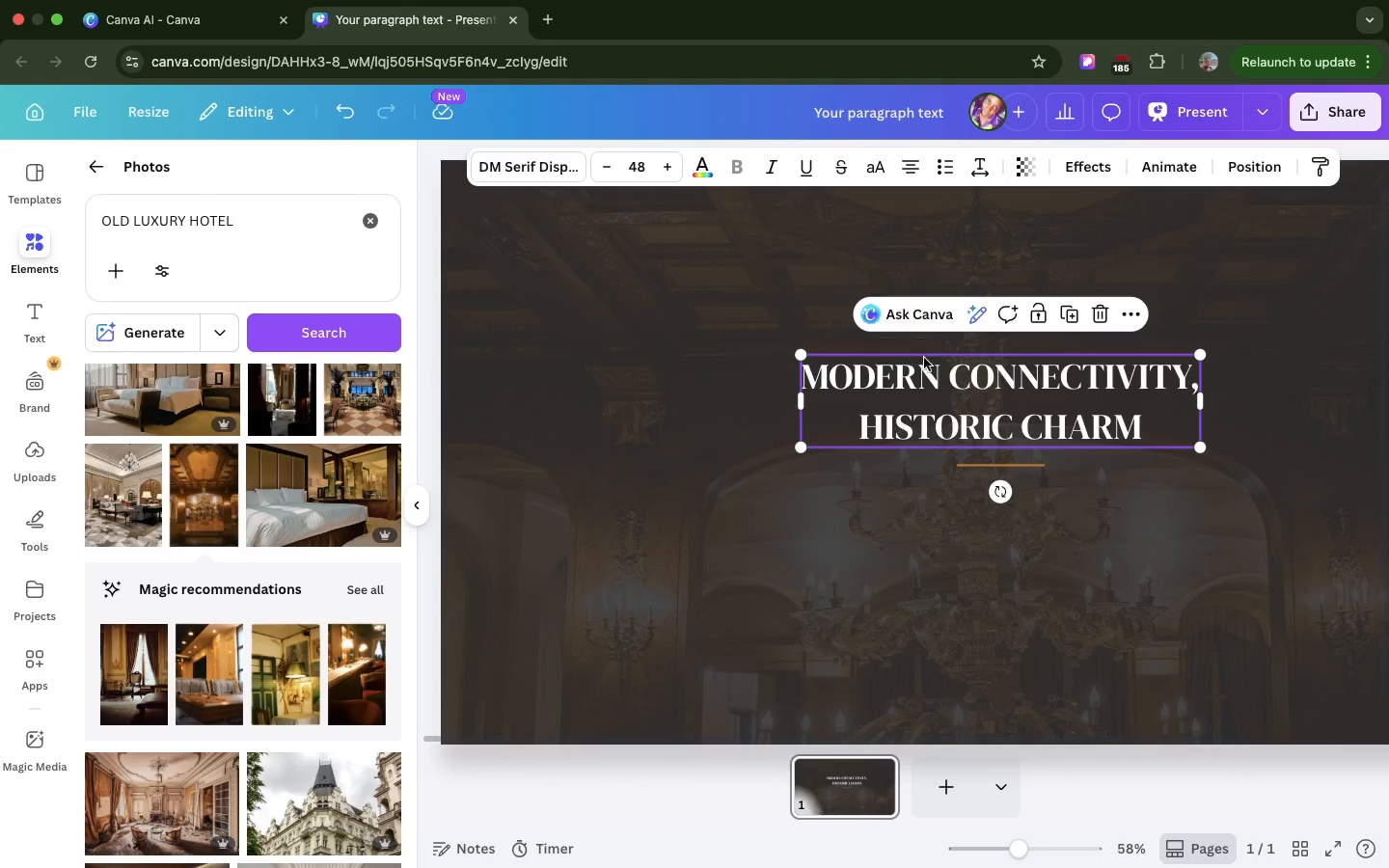 
left_click([894, 419])
 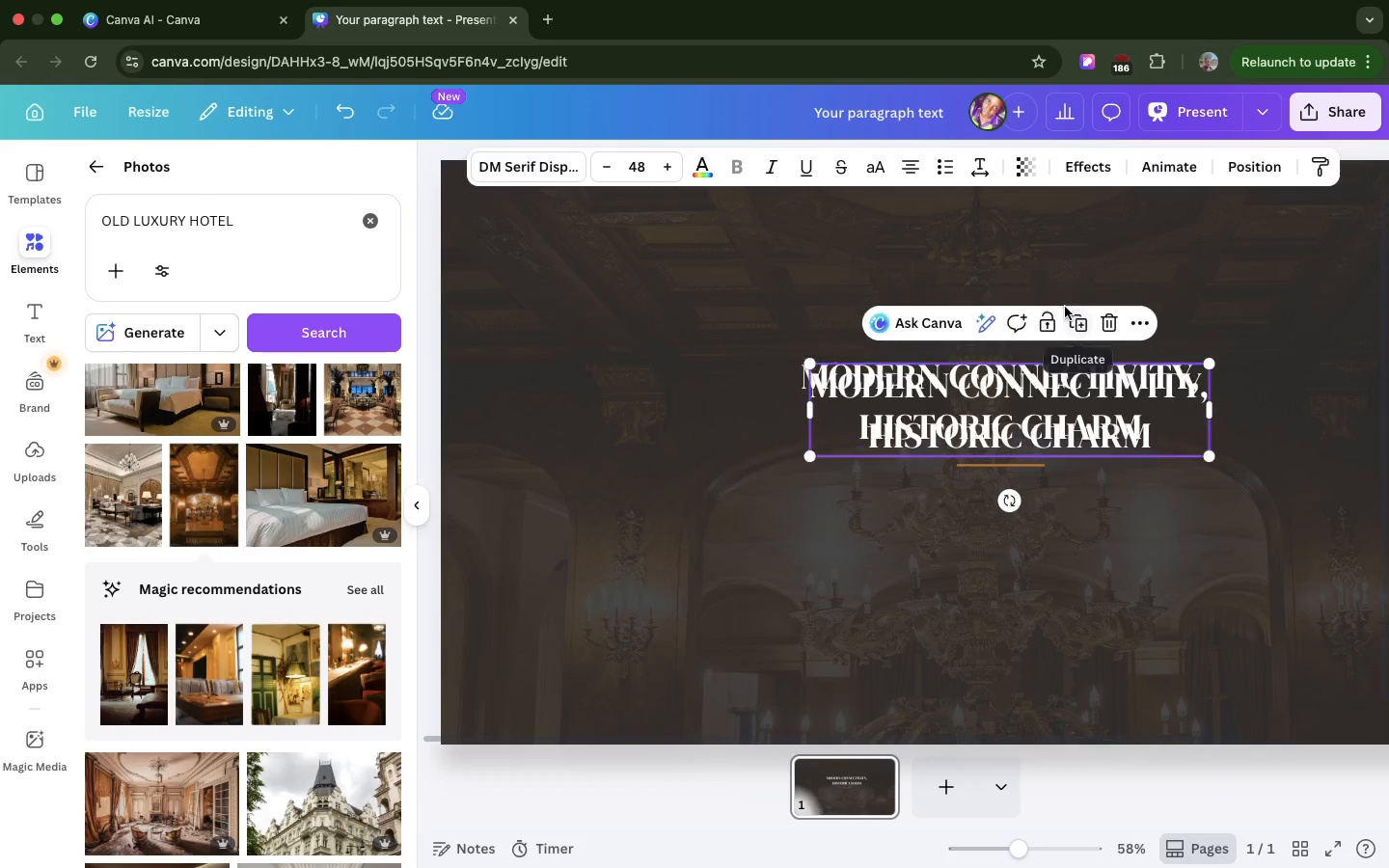 
left_click([1065, 307])
 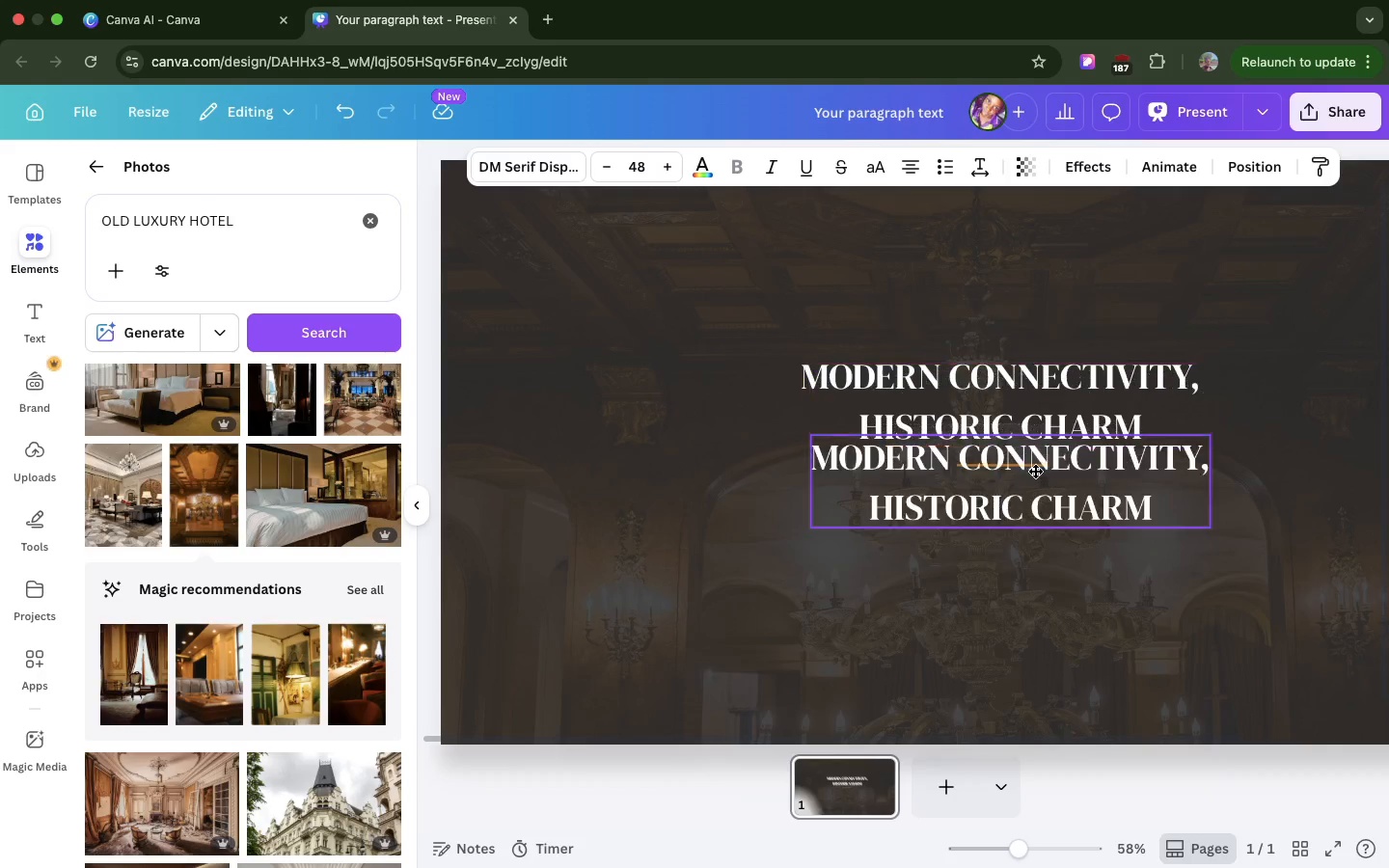 
left_click_drag(start_coordinate=[1029, 384], to_coordinate=[1045, 513])
 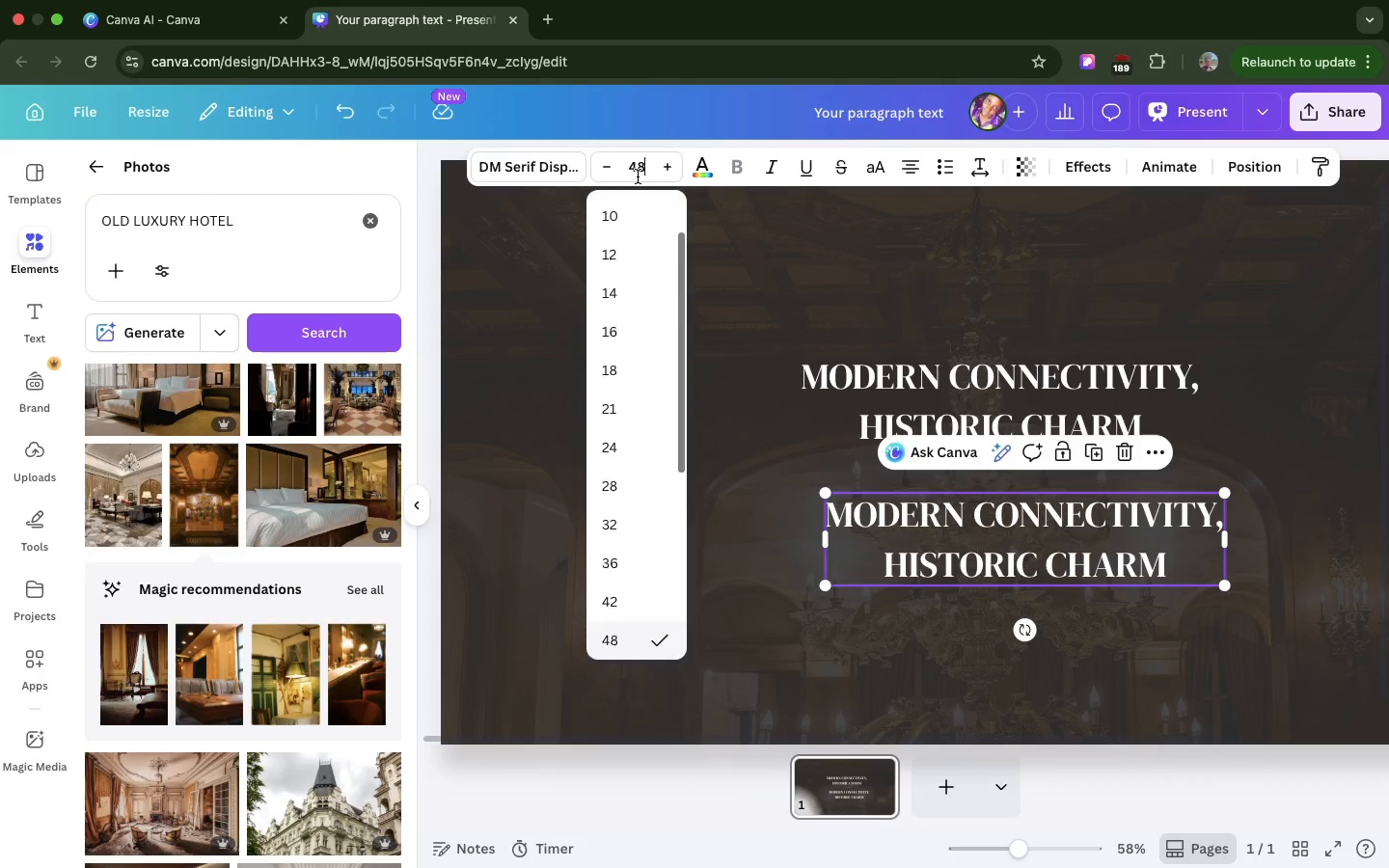 
left_click([638, 176])
 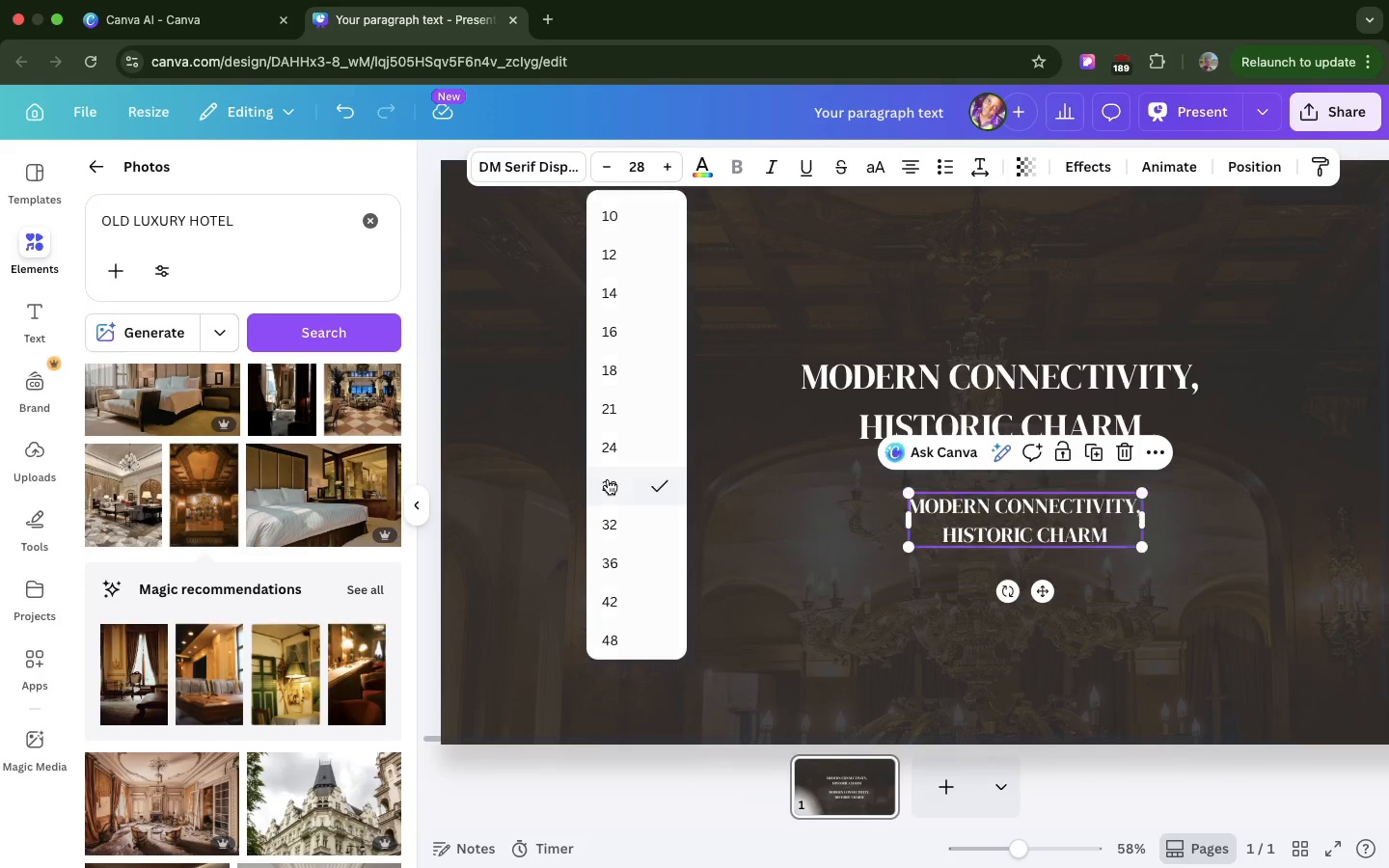 
left_click([608, 479])
 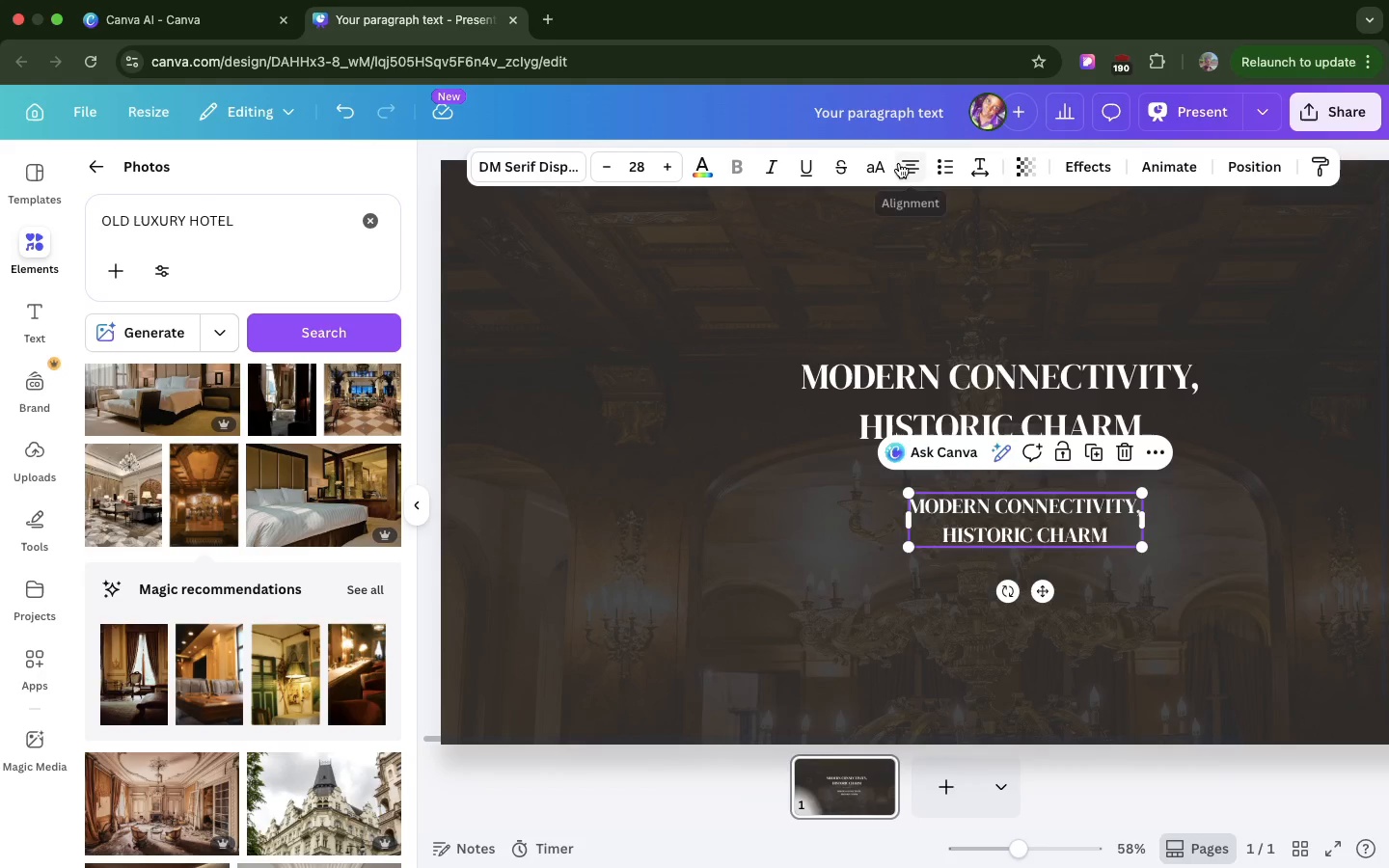 
left_click([899, 163])
 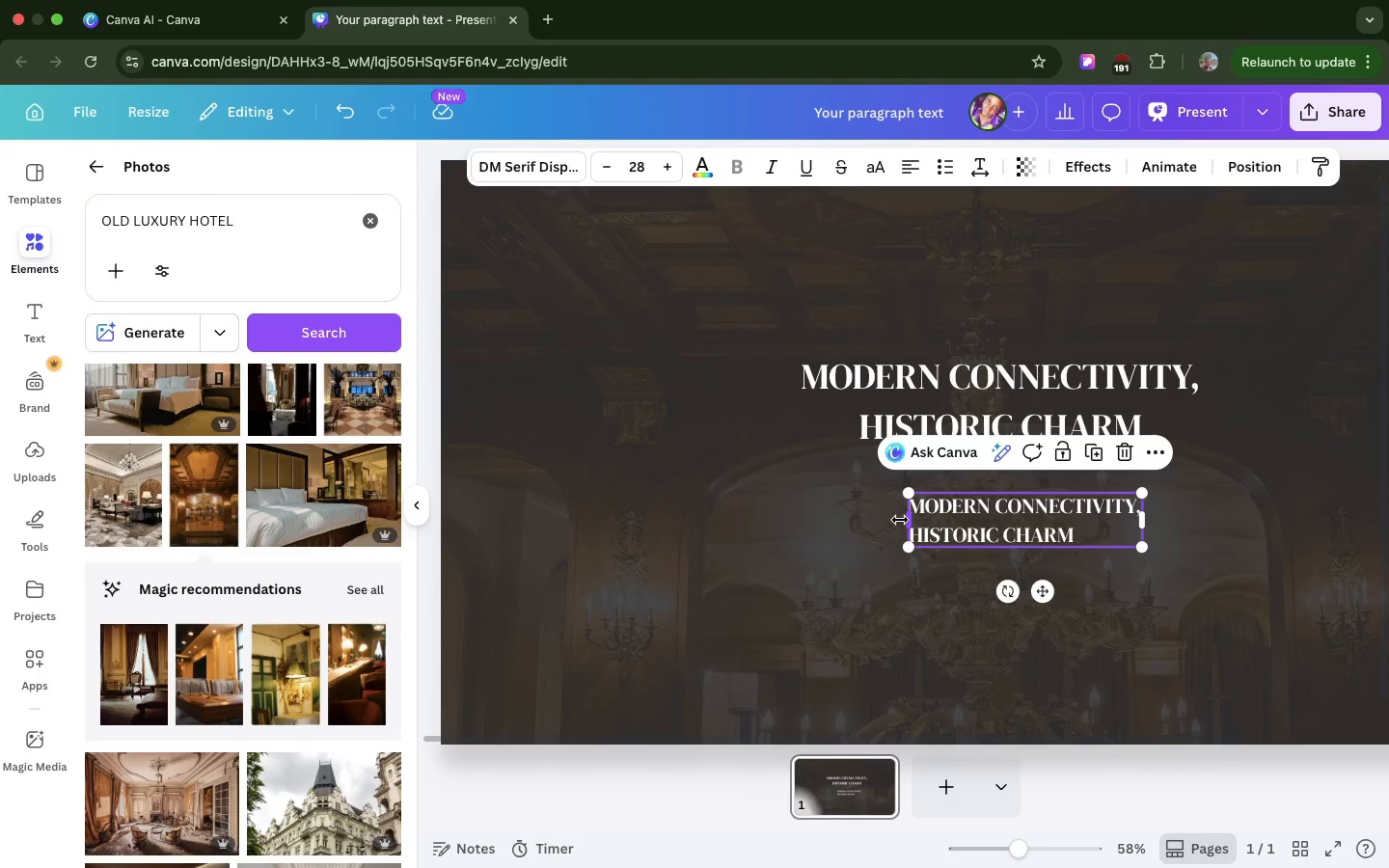 
left_click_drag(start_coordinate=[900, 520], to_coordinate=[809, 560])
 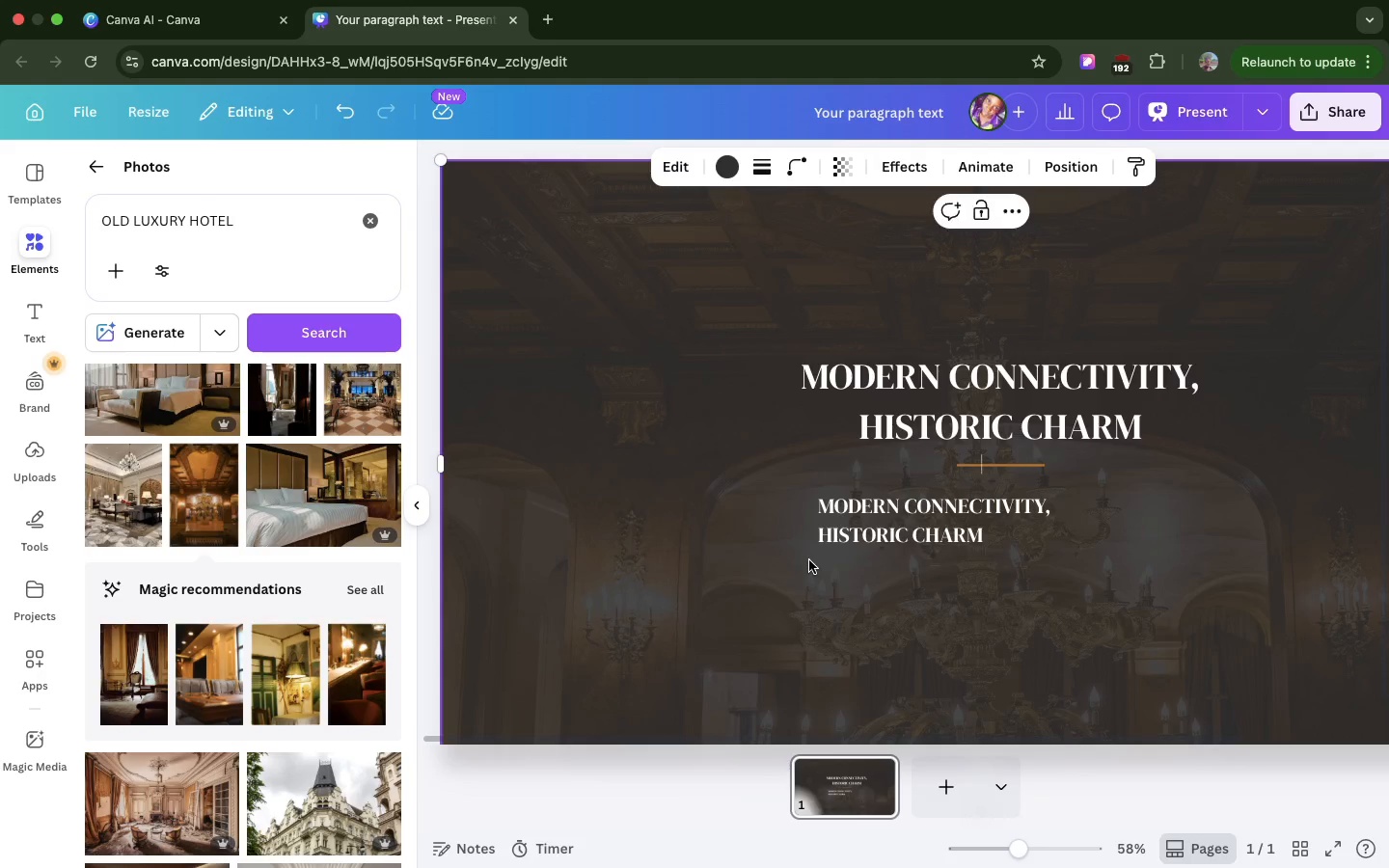 
double_click([871, 537])
 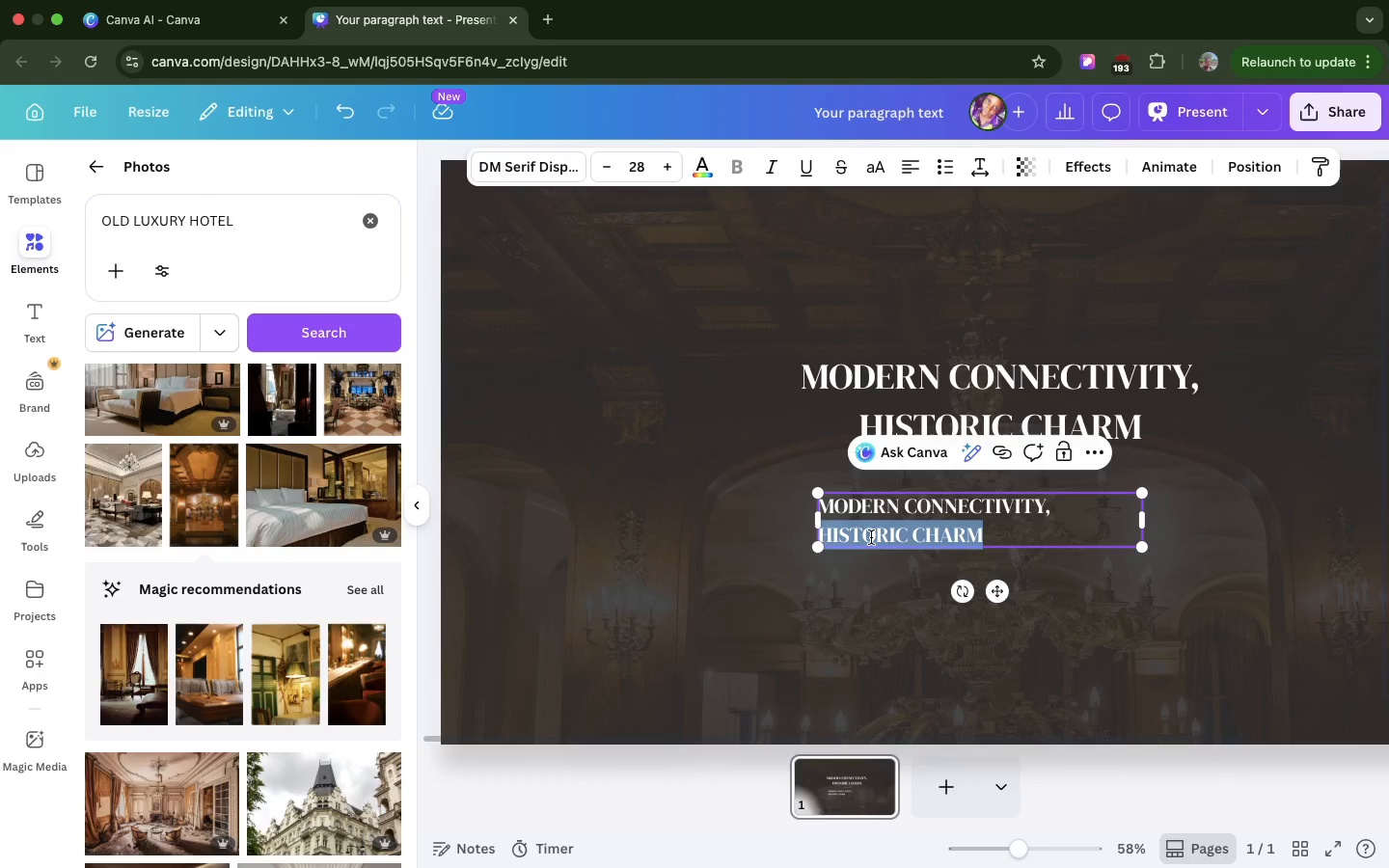 
triple_click([871, 537])
 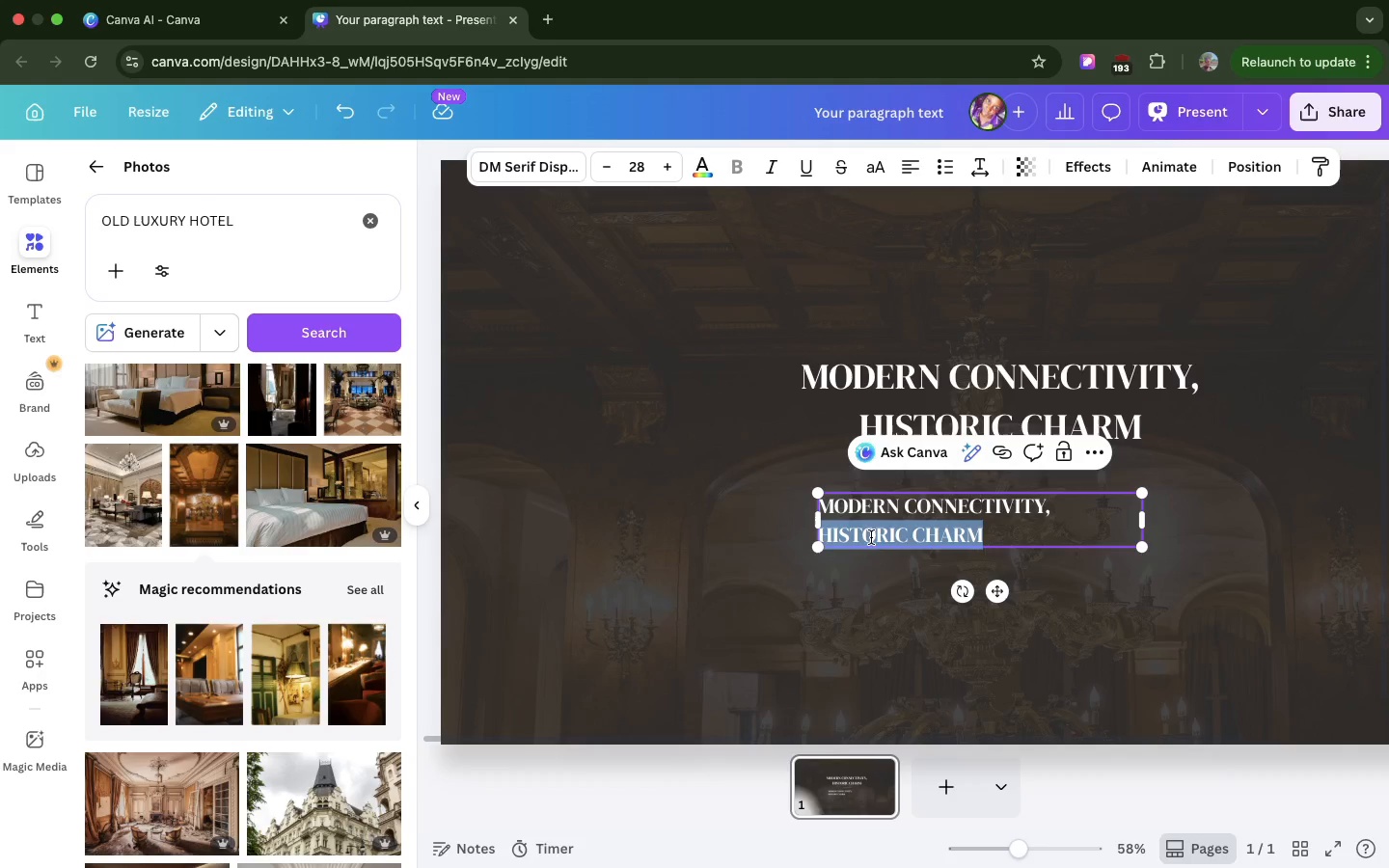 
triple_click([871, 537])
 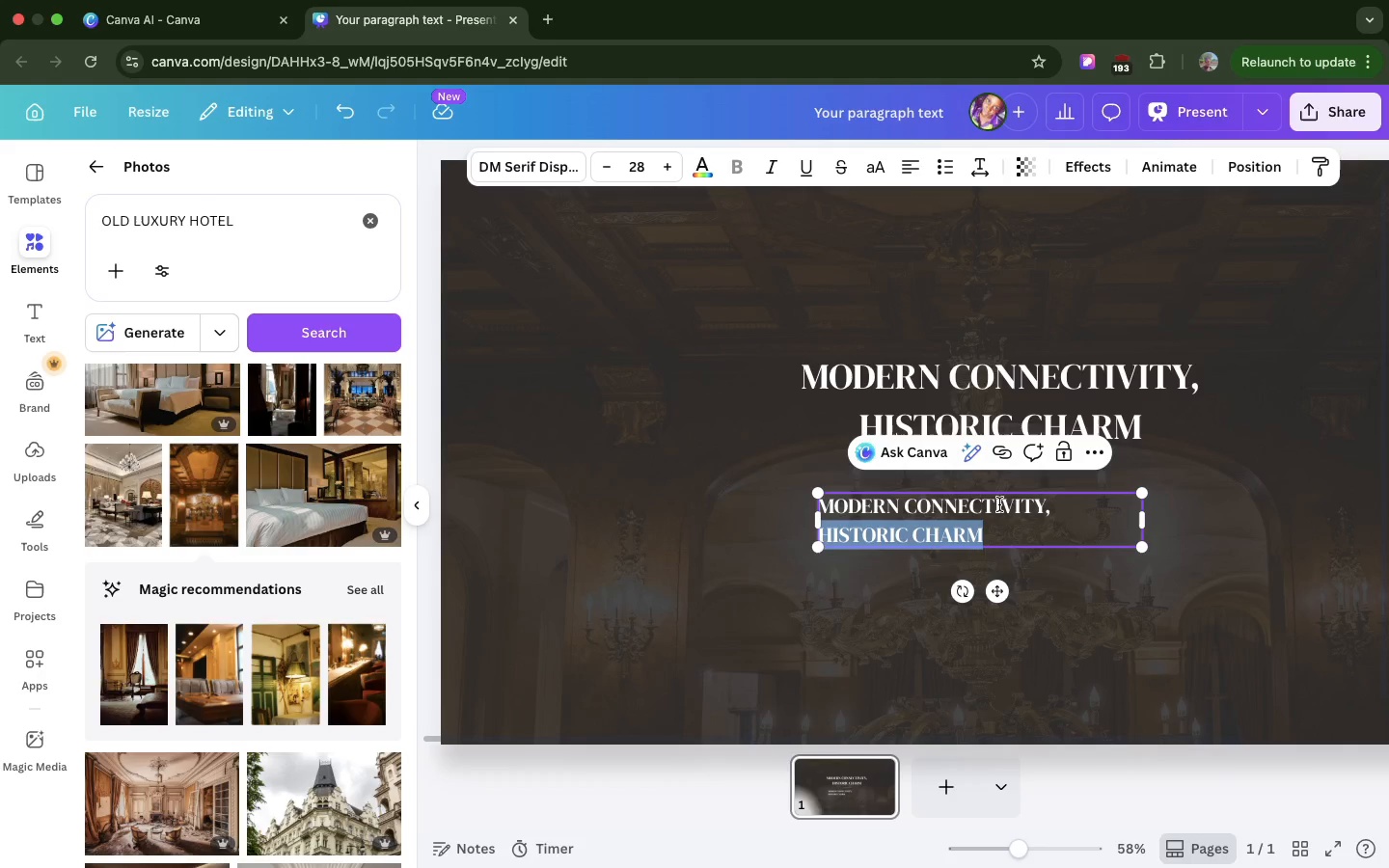 
triple_click([871, 537])
 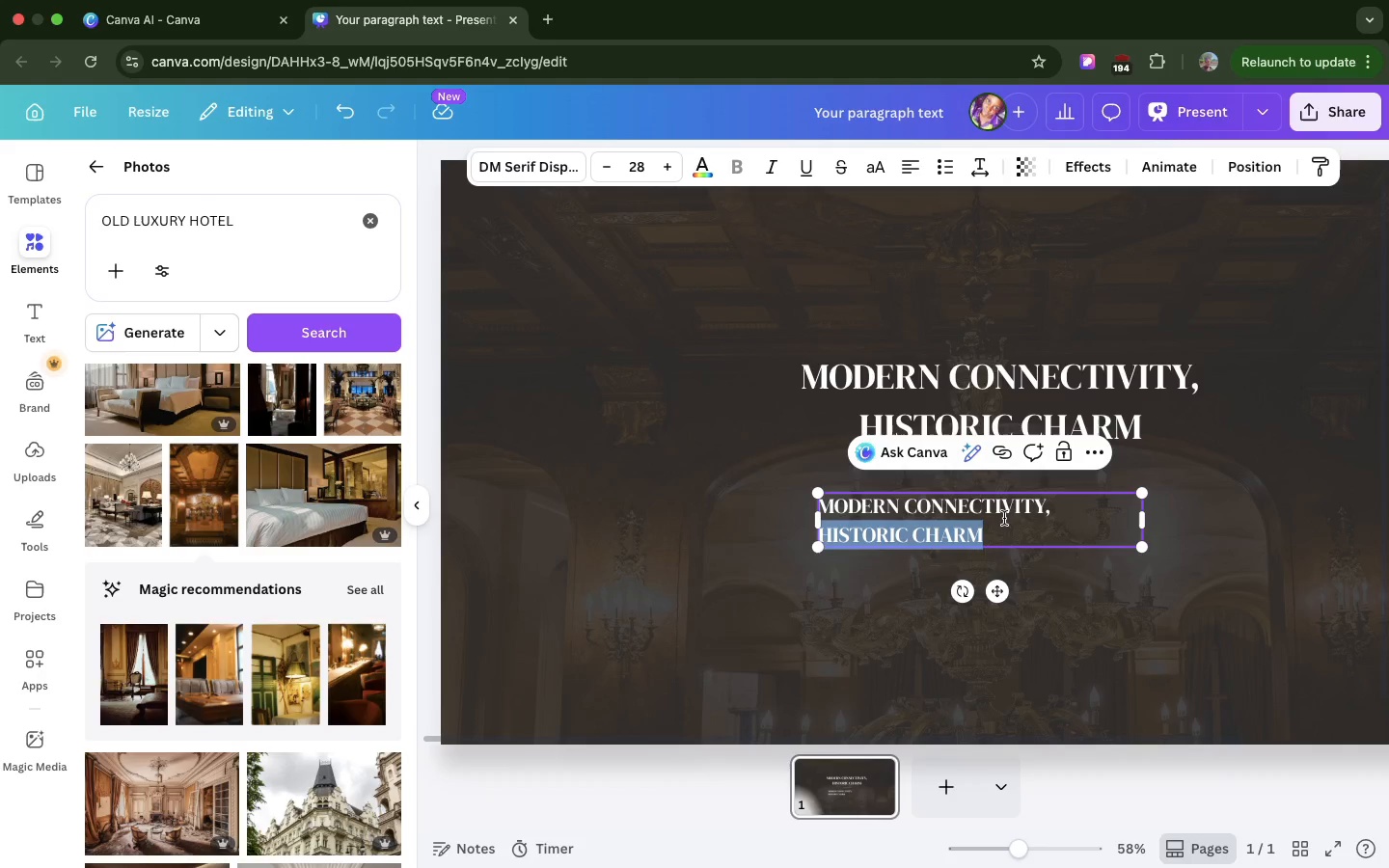 
triple_click([871, 537])
 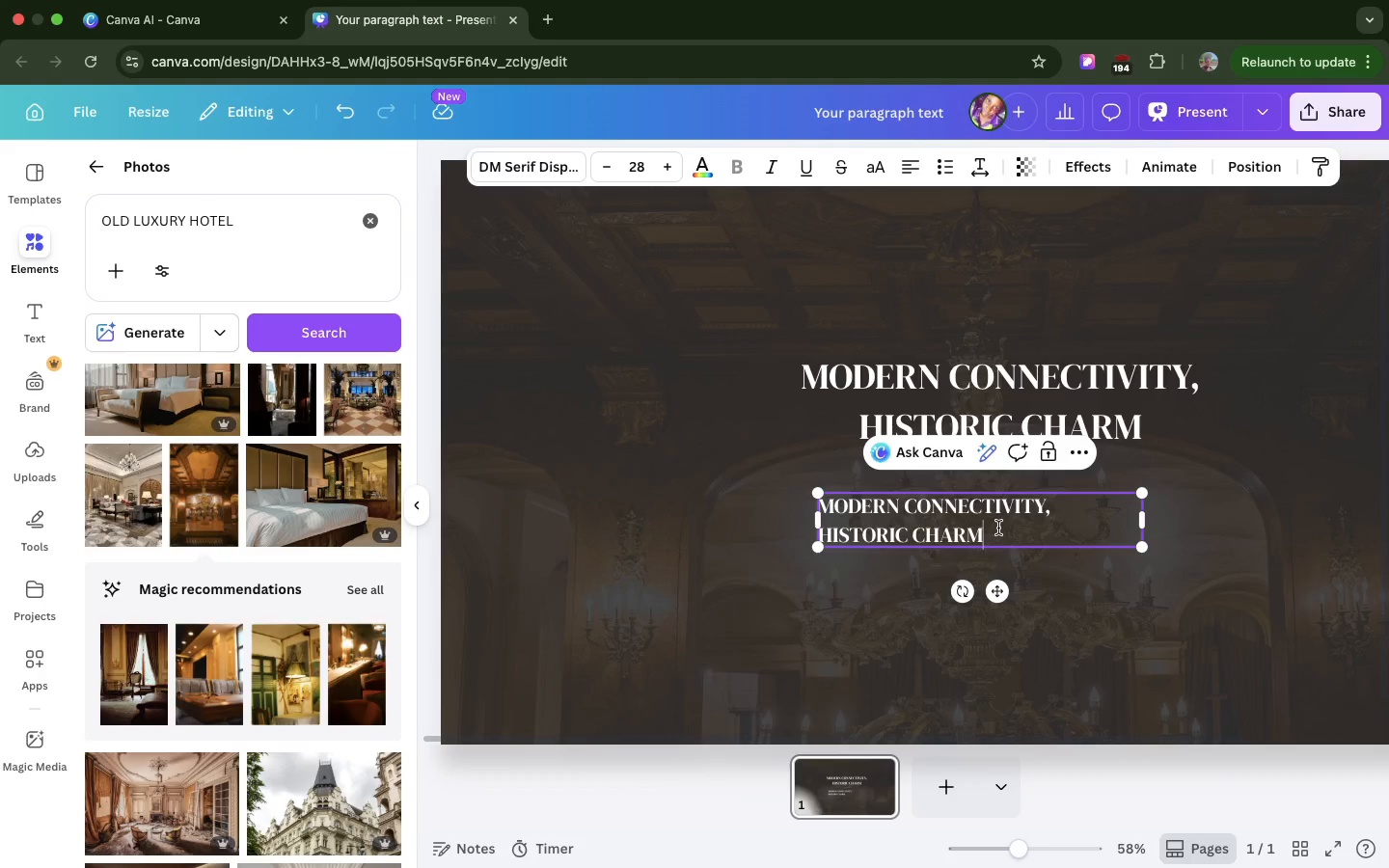 
left_click([998, 528])
 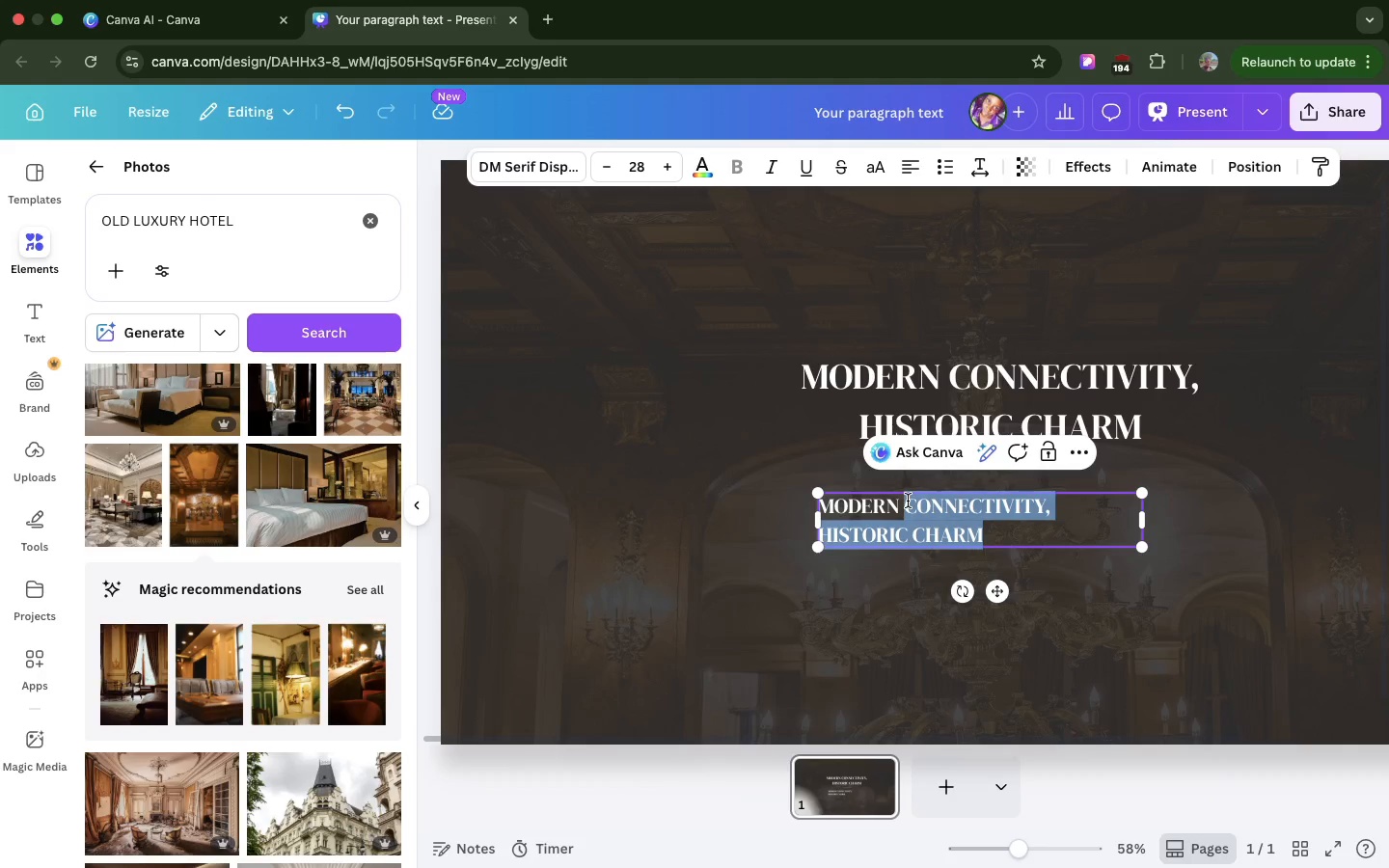 
left_click_drag(start_coordinate=[998, 528], to_coordinate=[806, 484])
 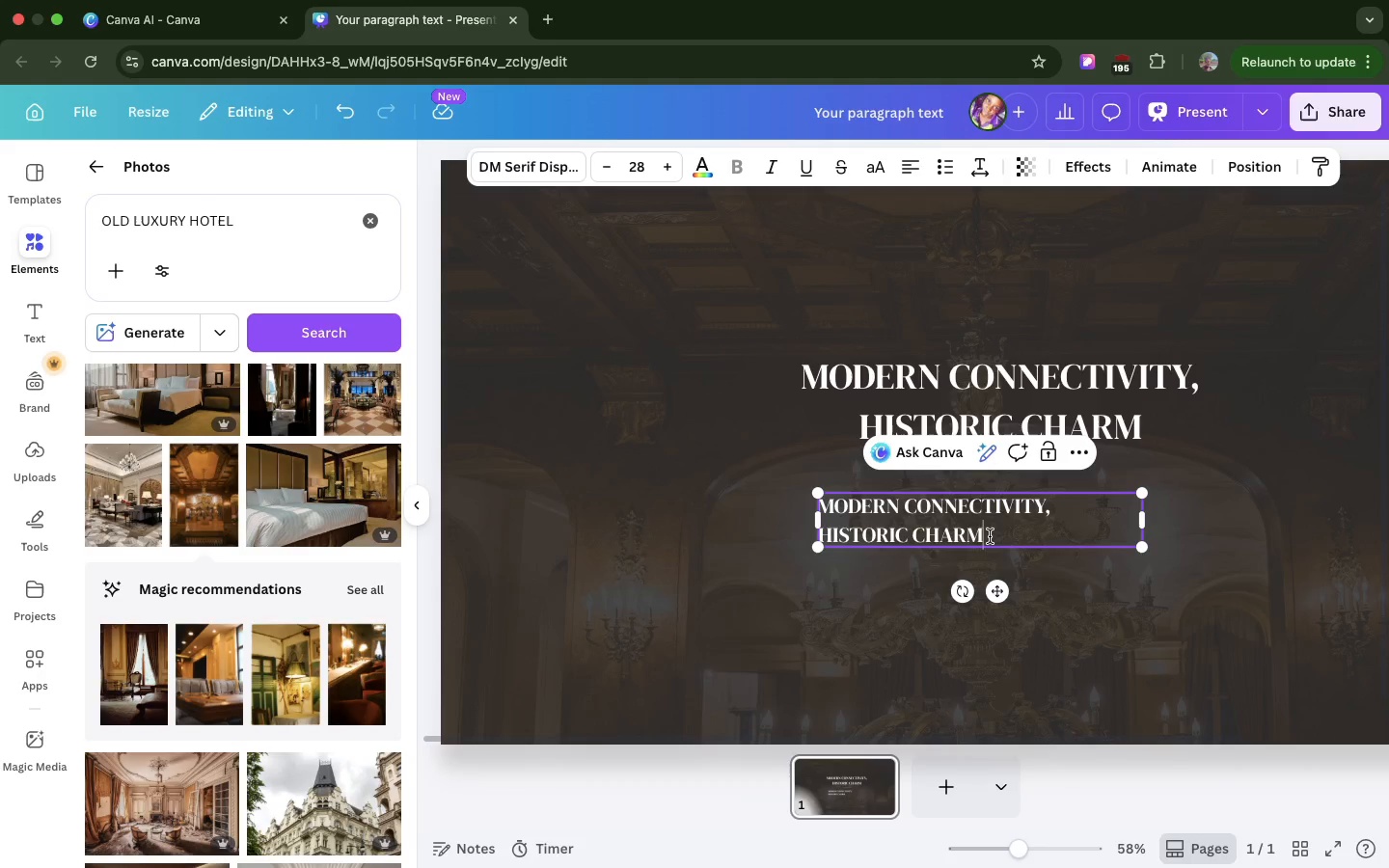 
left_click([990, 536])
 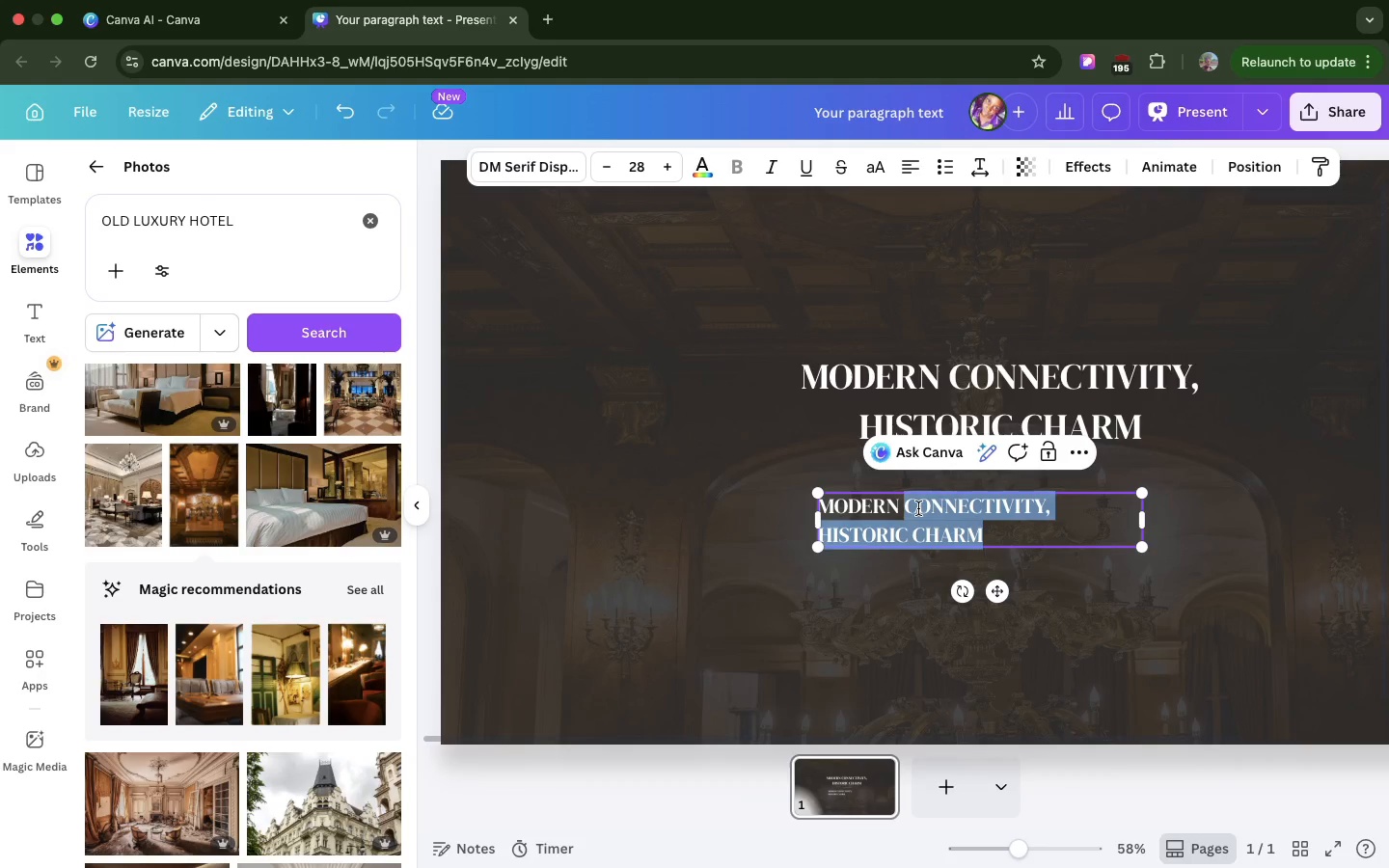 
left_click_drag(start_coordinate=[990, 536], to_coordinate=[832, 498])
 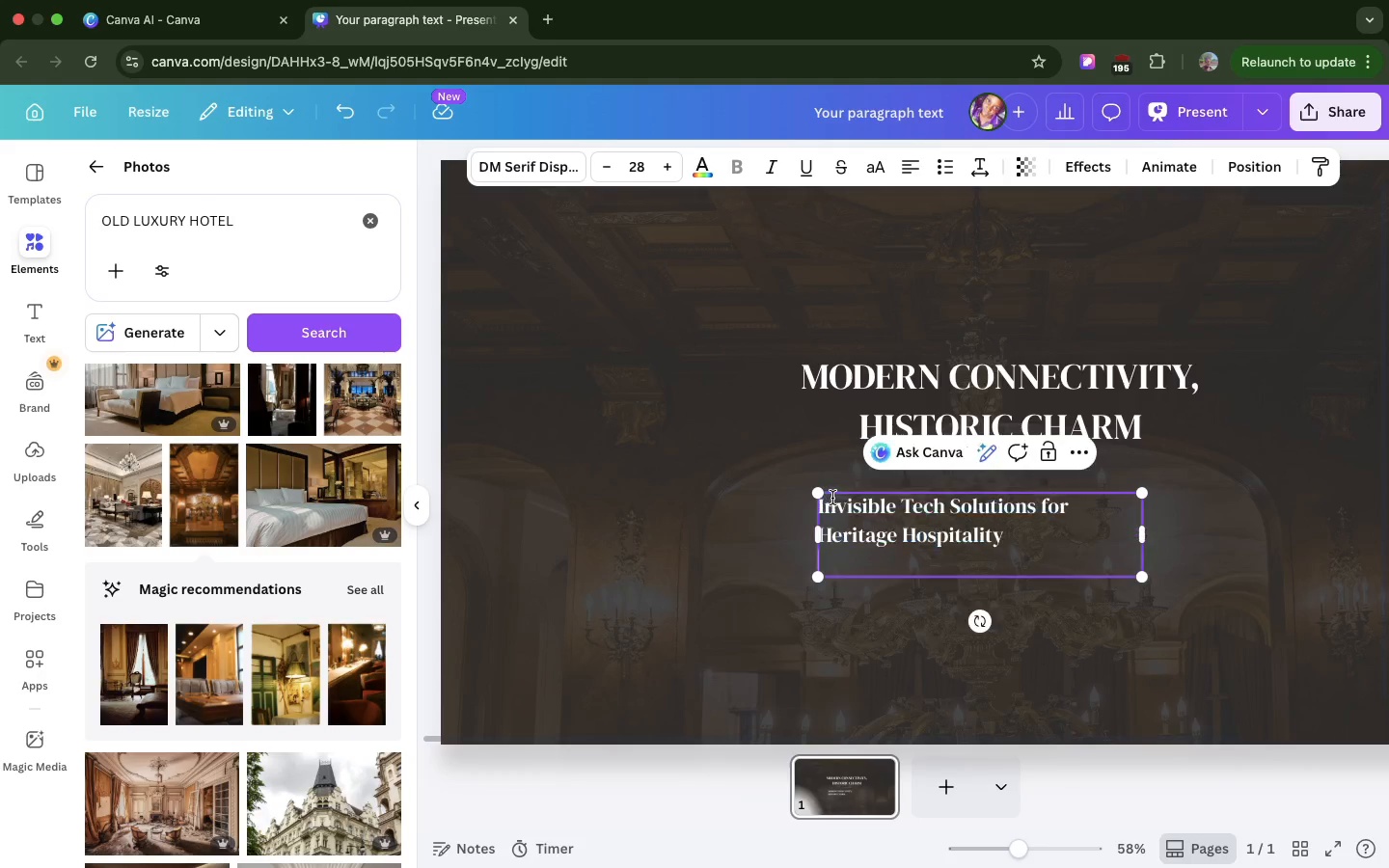 
key(Meta+V)
 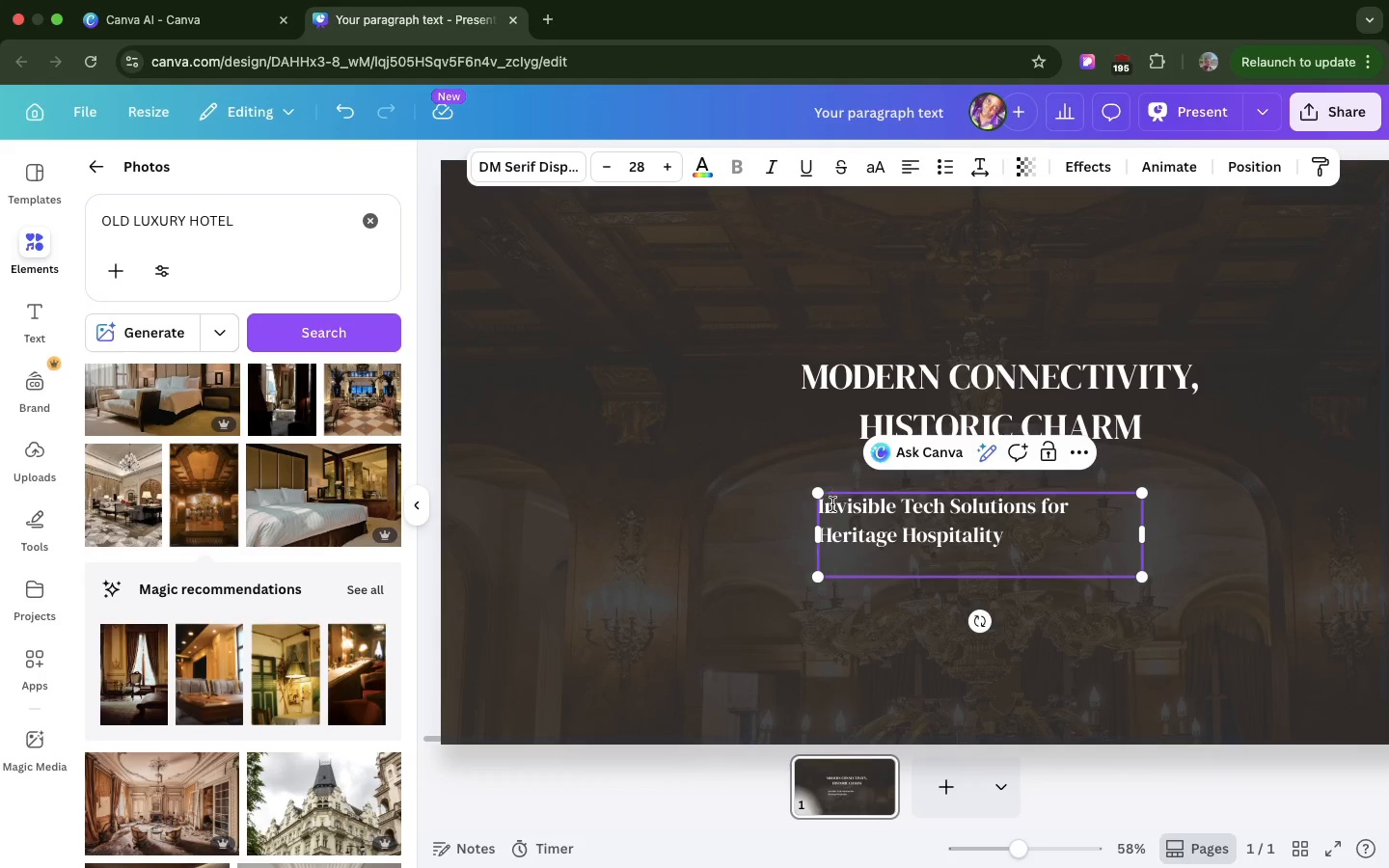 
wait(5.92)
 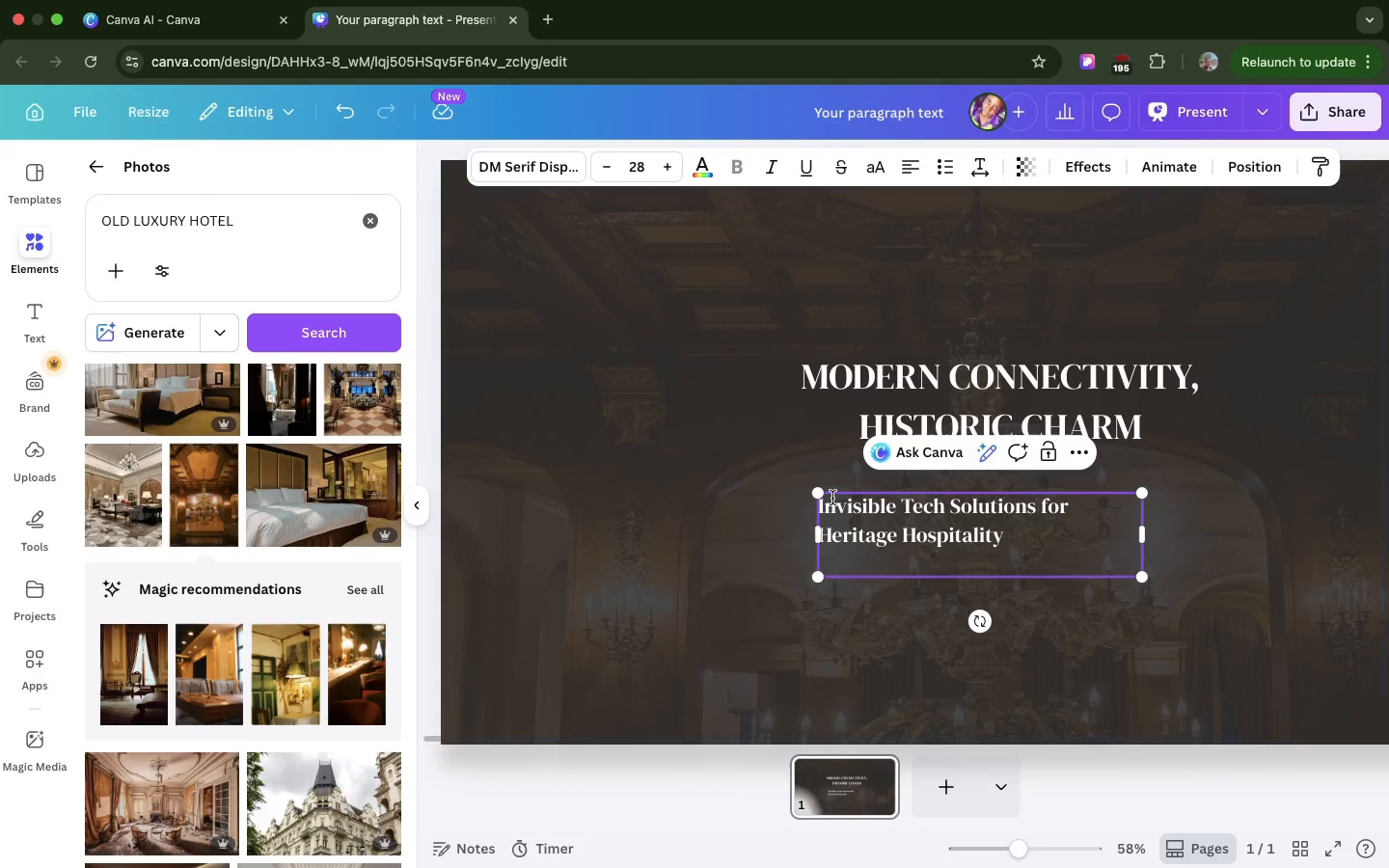 
key(Backspace)
 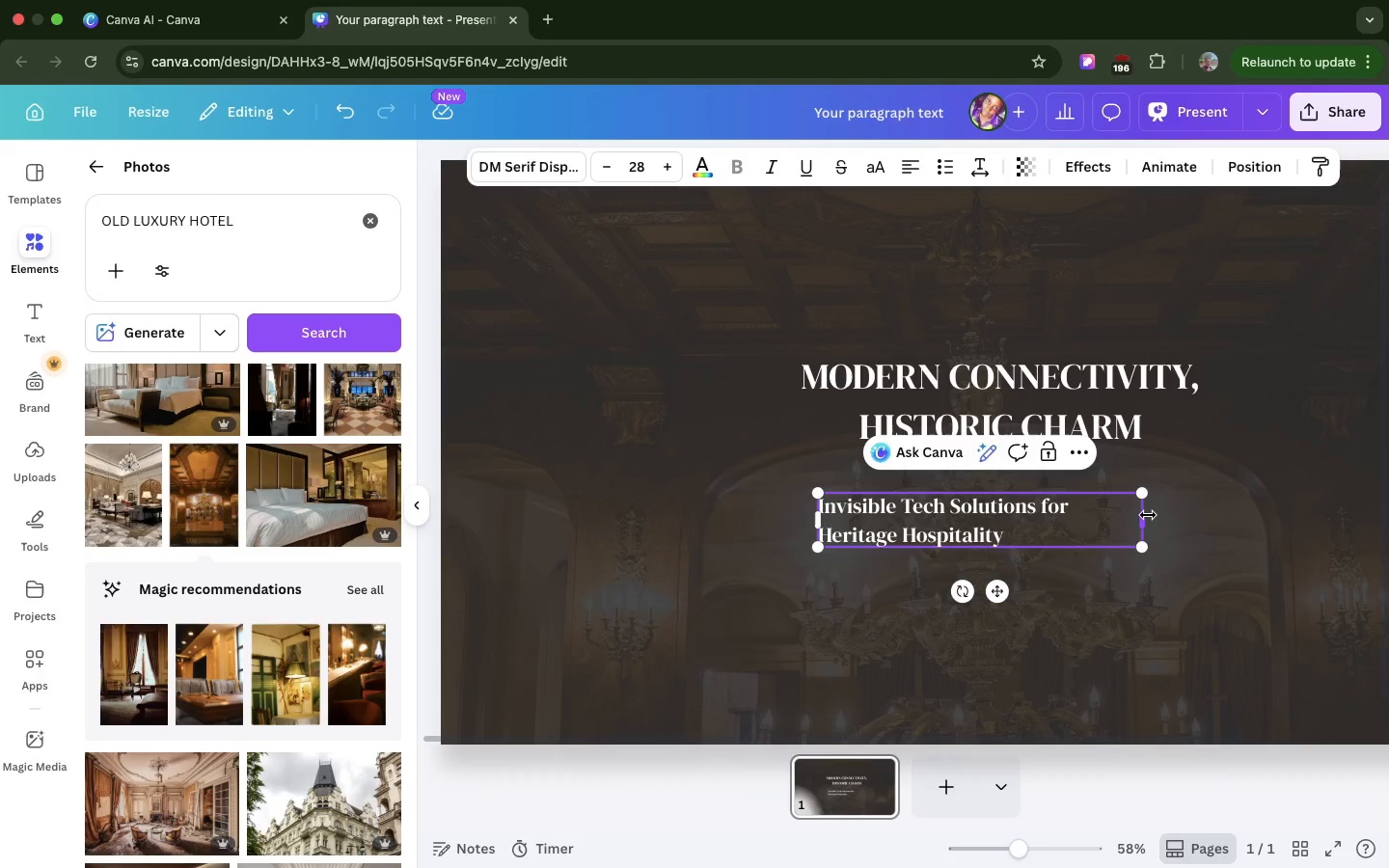 
left_click_drag(start_coordinate=[1148, 515], to_coordinate=[1278, 529])
 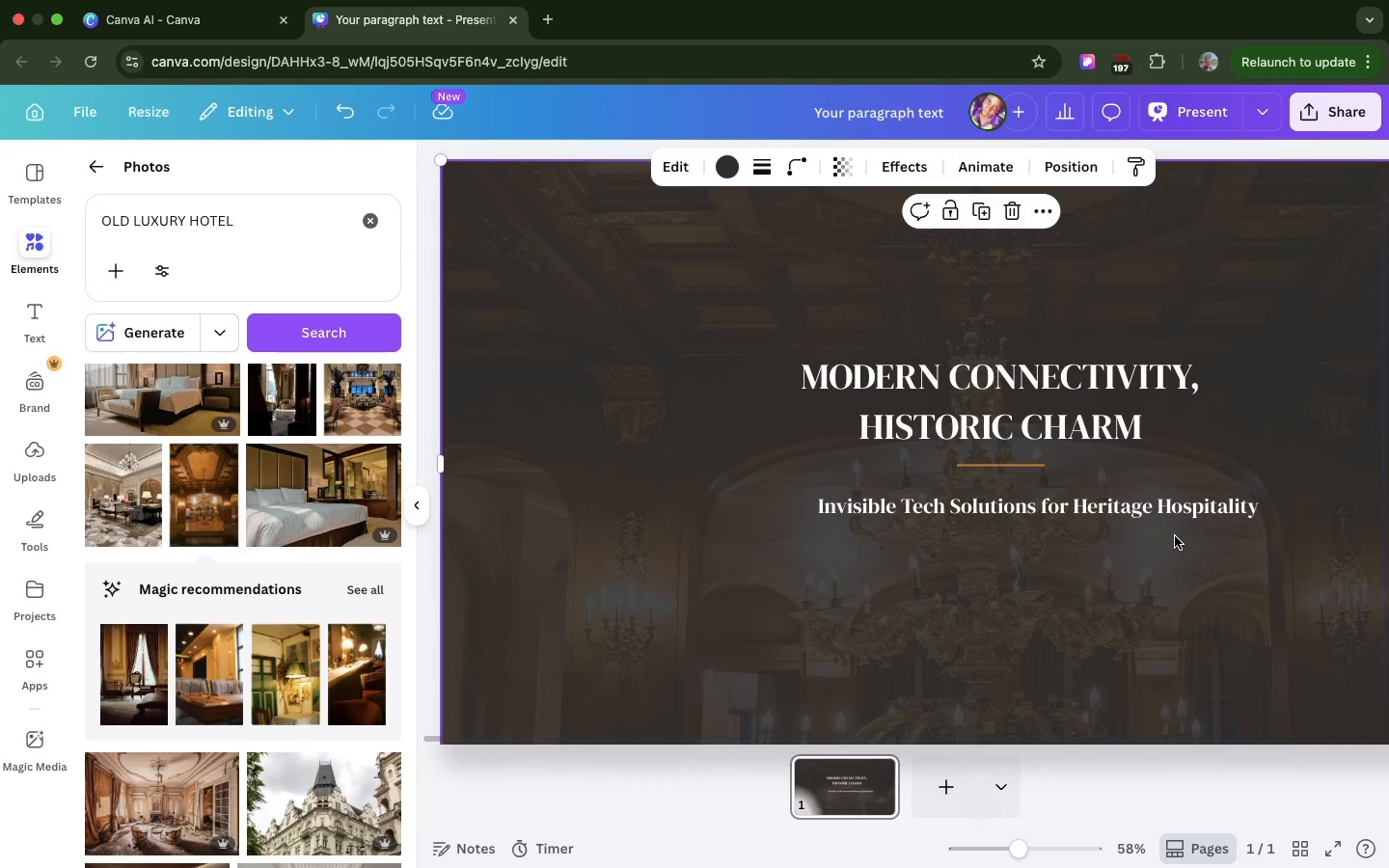 
left_click([1175, 536])
 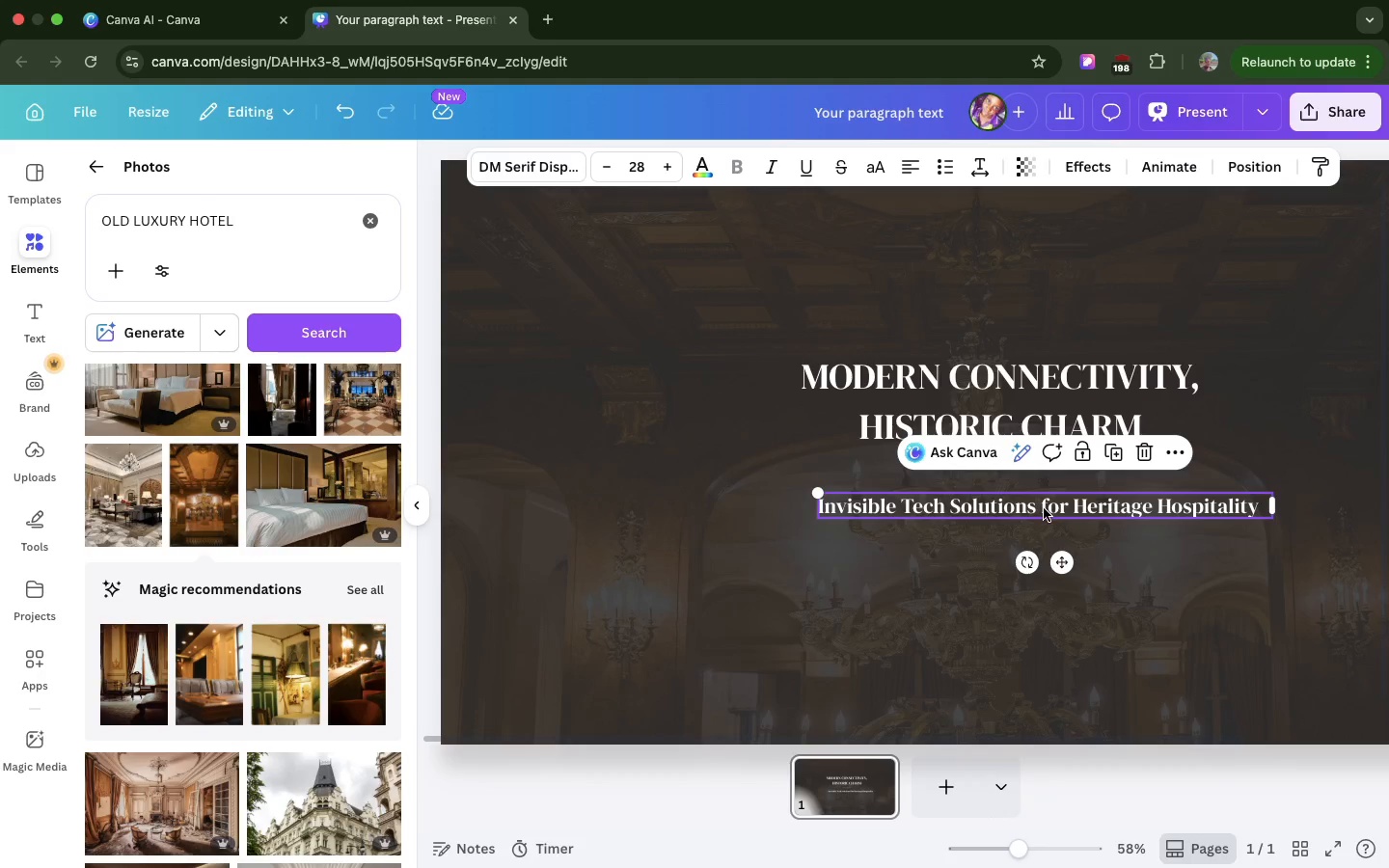 
left_click_drag(start_coordinate=[1052, 508], to_coordinate=[1022, 511])
 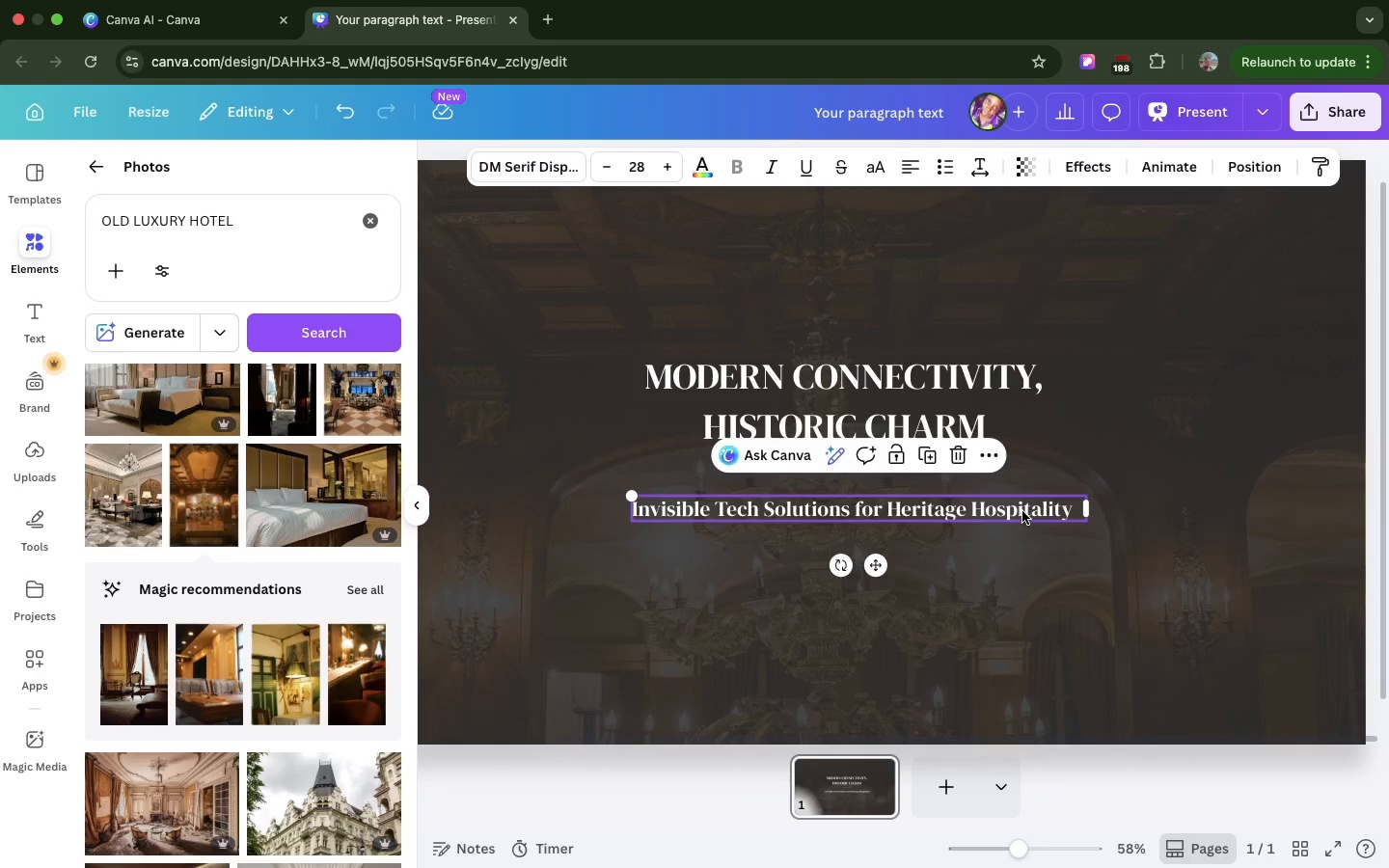 
scroll: coordinate [1022, 511], scroll_direction: down, amount: 22.0
 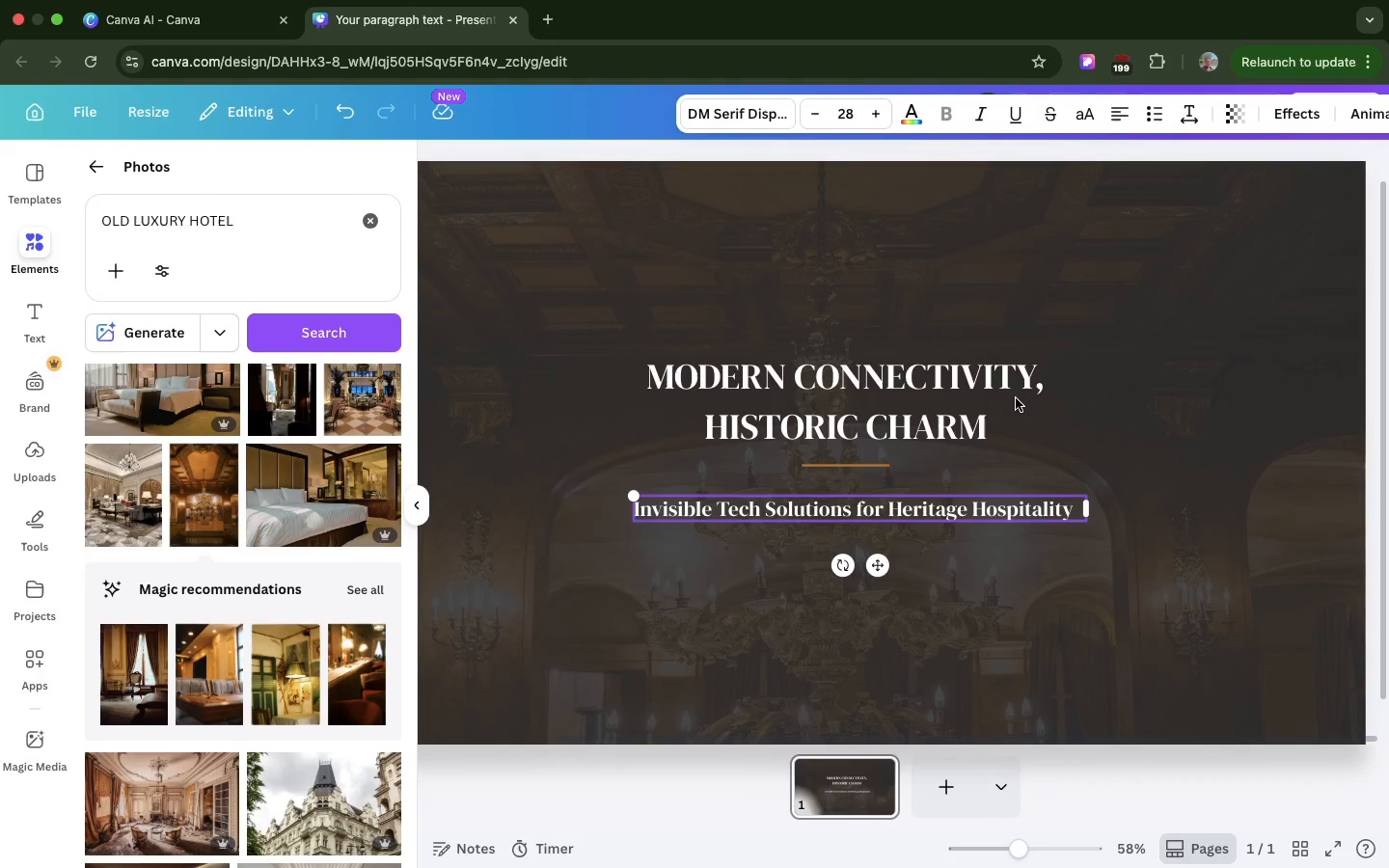 
left_click([1016, 398])
 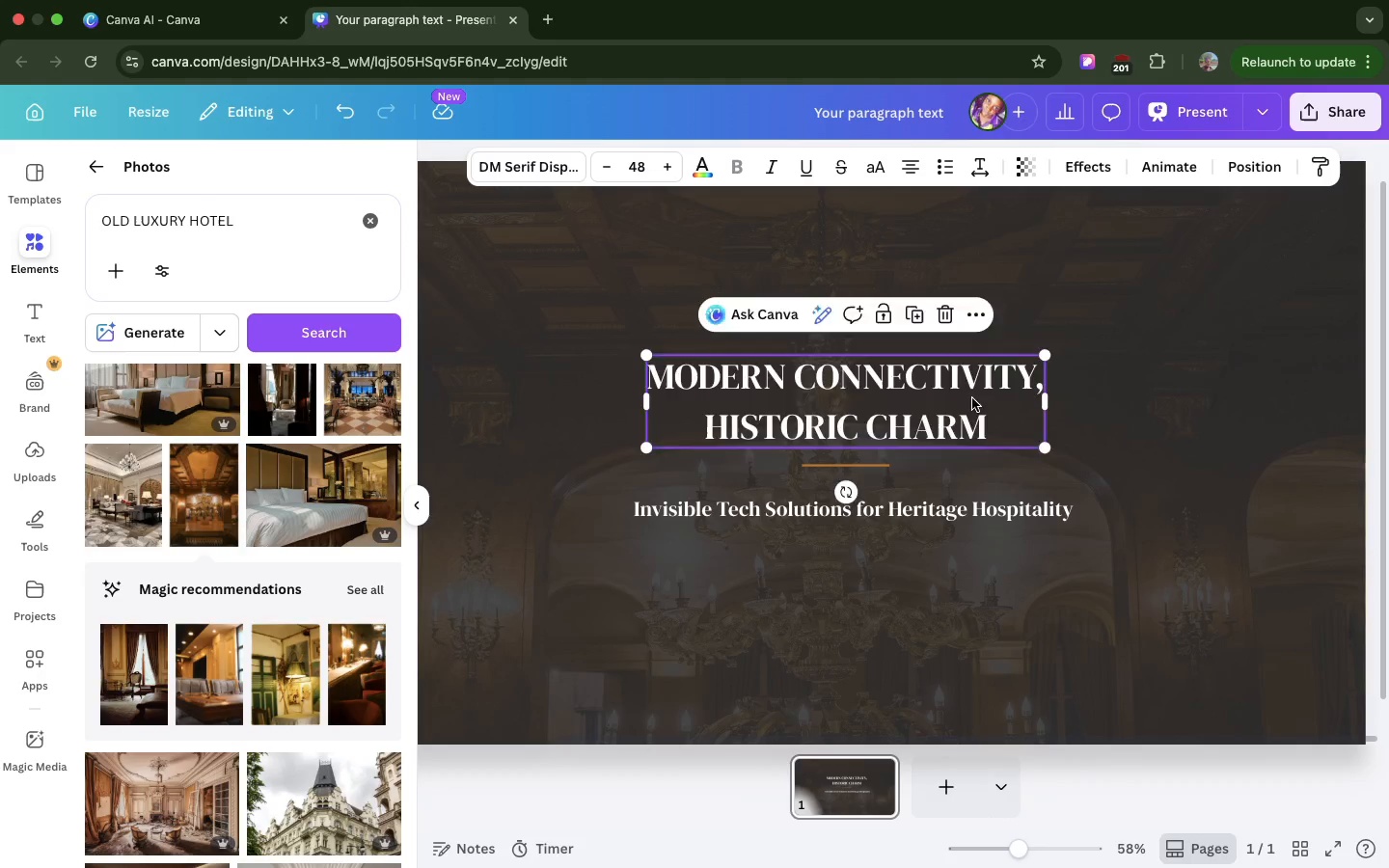 
left_click_drag(start_coordinate=[971, 398], to_coordinate=[1021, 396])
 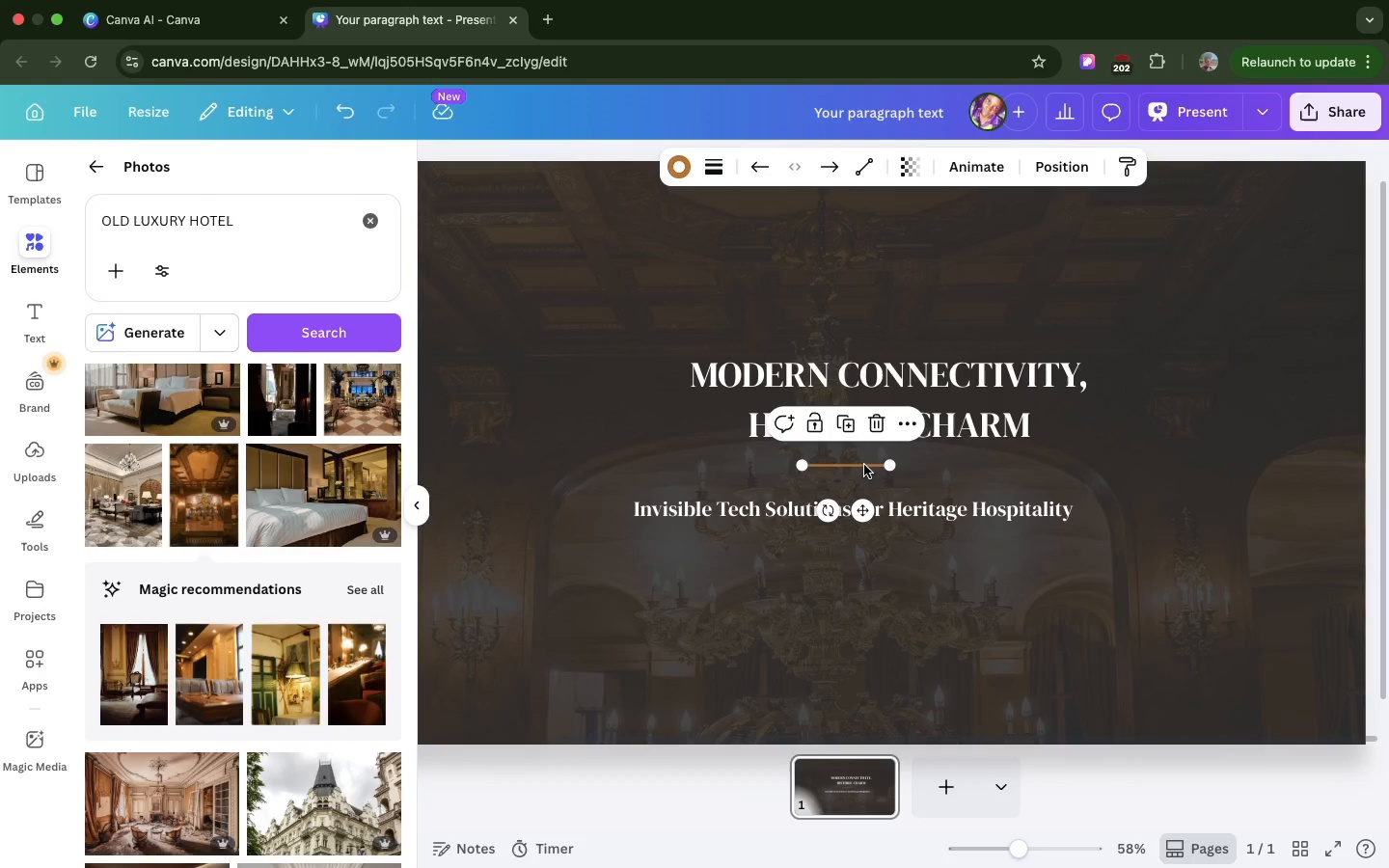 
left_click_drag(start_coordinate=[864, 465], to_coordinate=[914, 467])
 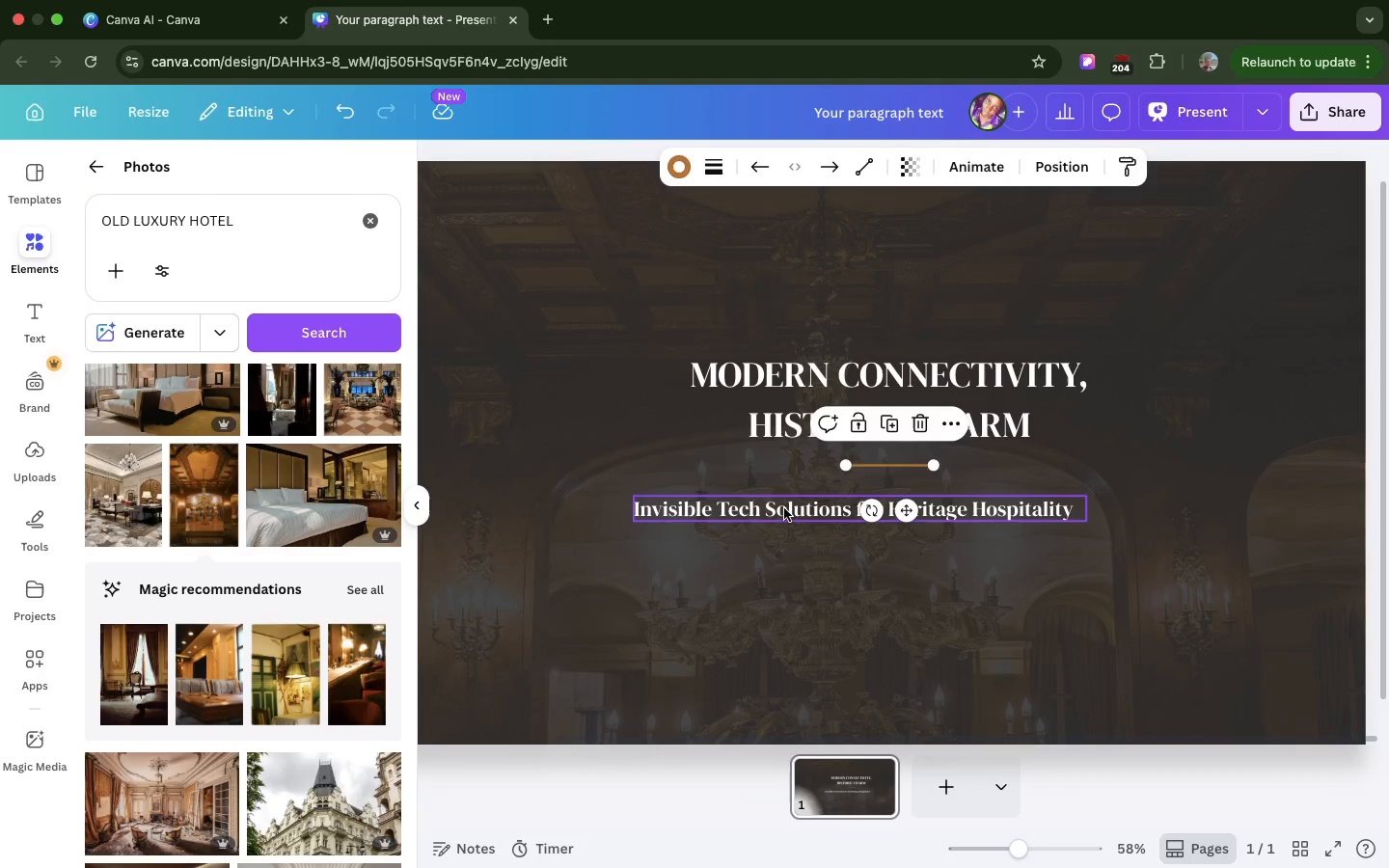 
left_click_drag(start_coordinate=[784, 508], to_coordinate=[813, 512])
 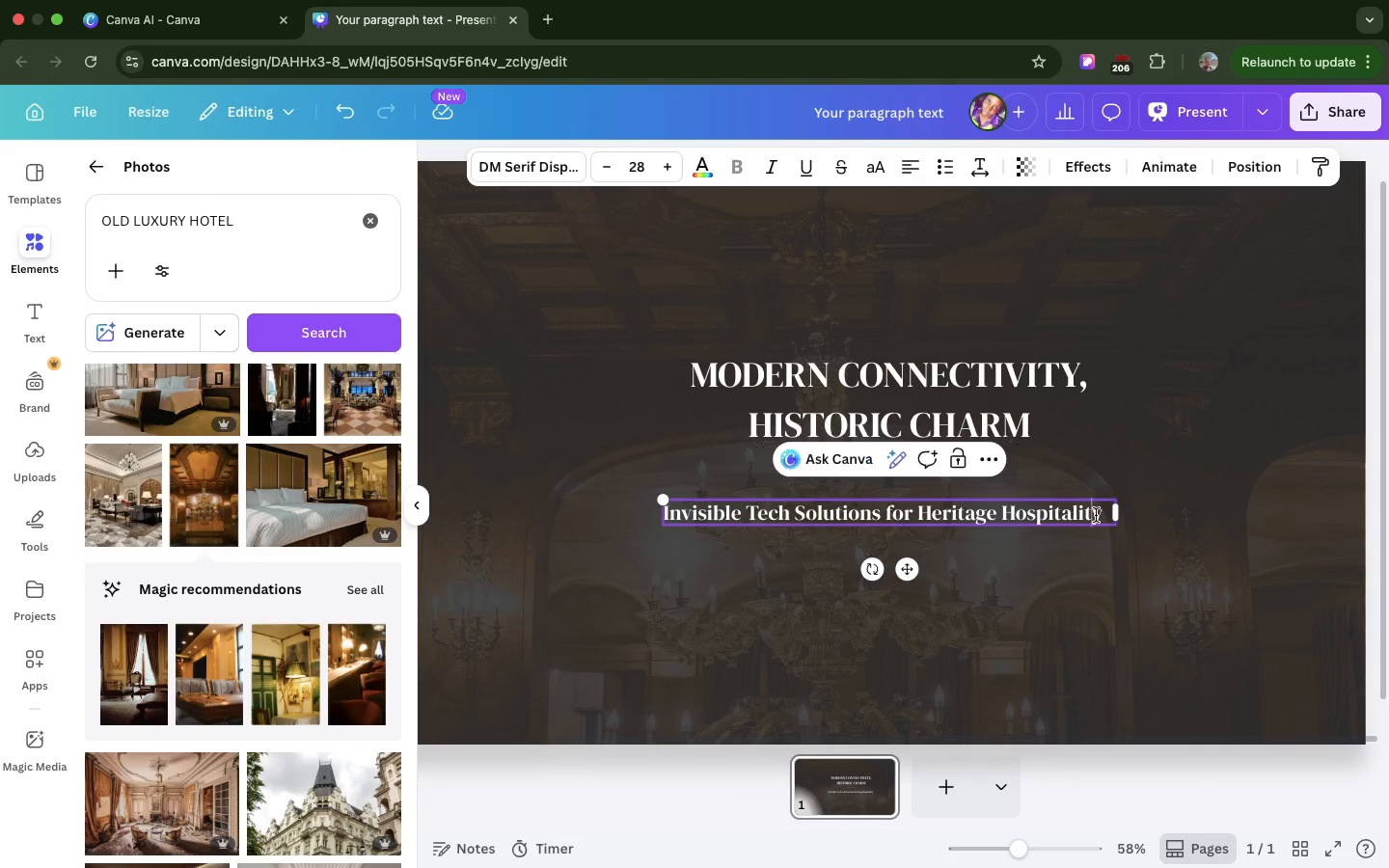 
left_click([1096, 515])
 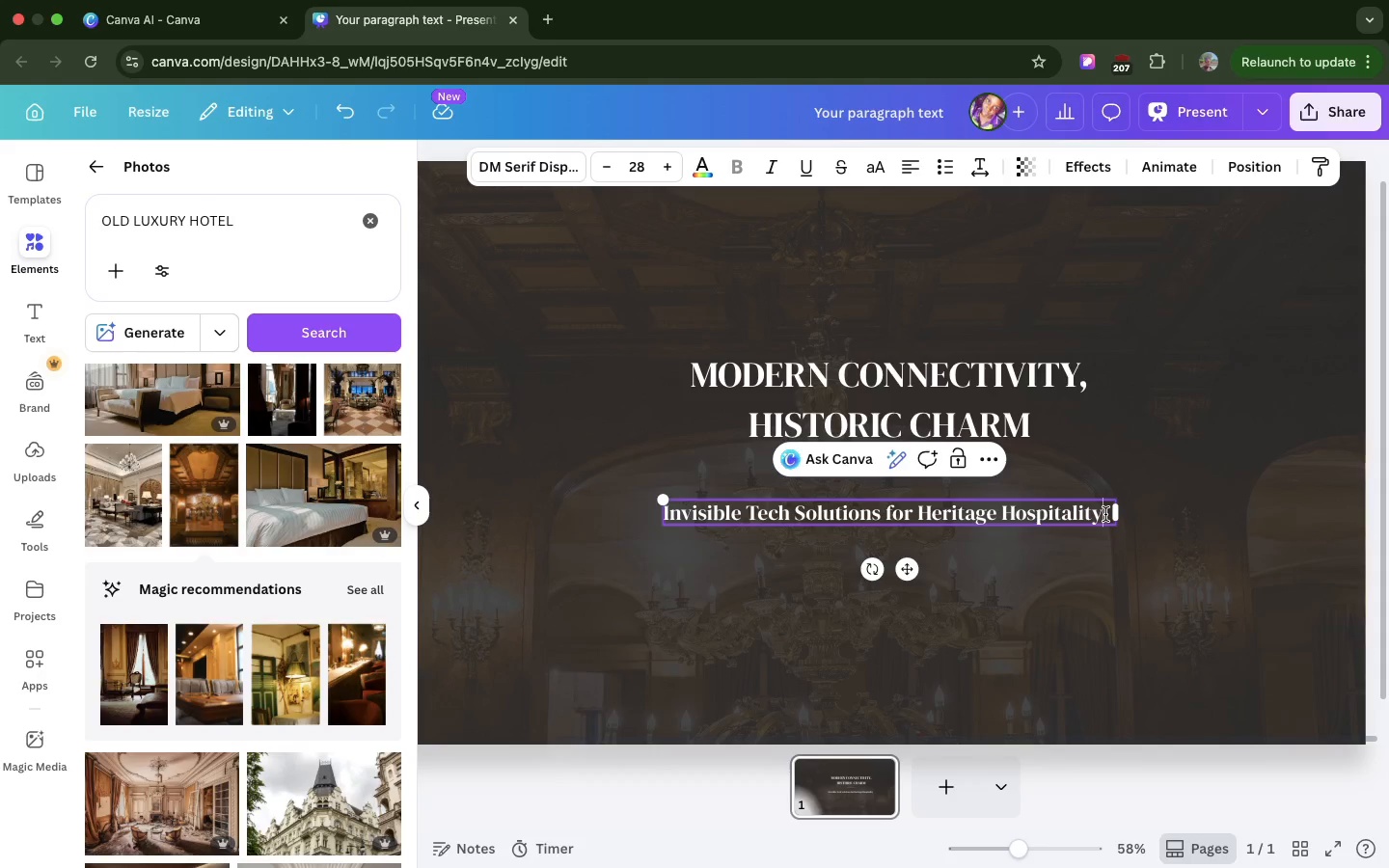 
left_click([1105, 514])
 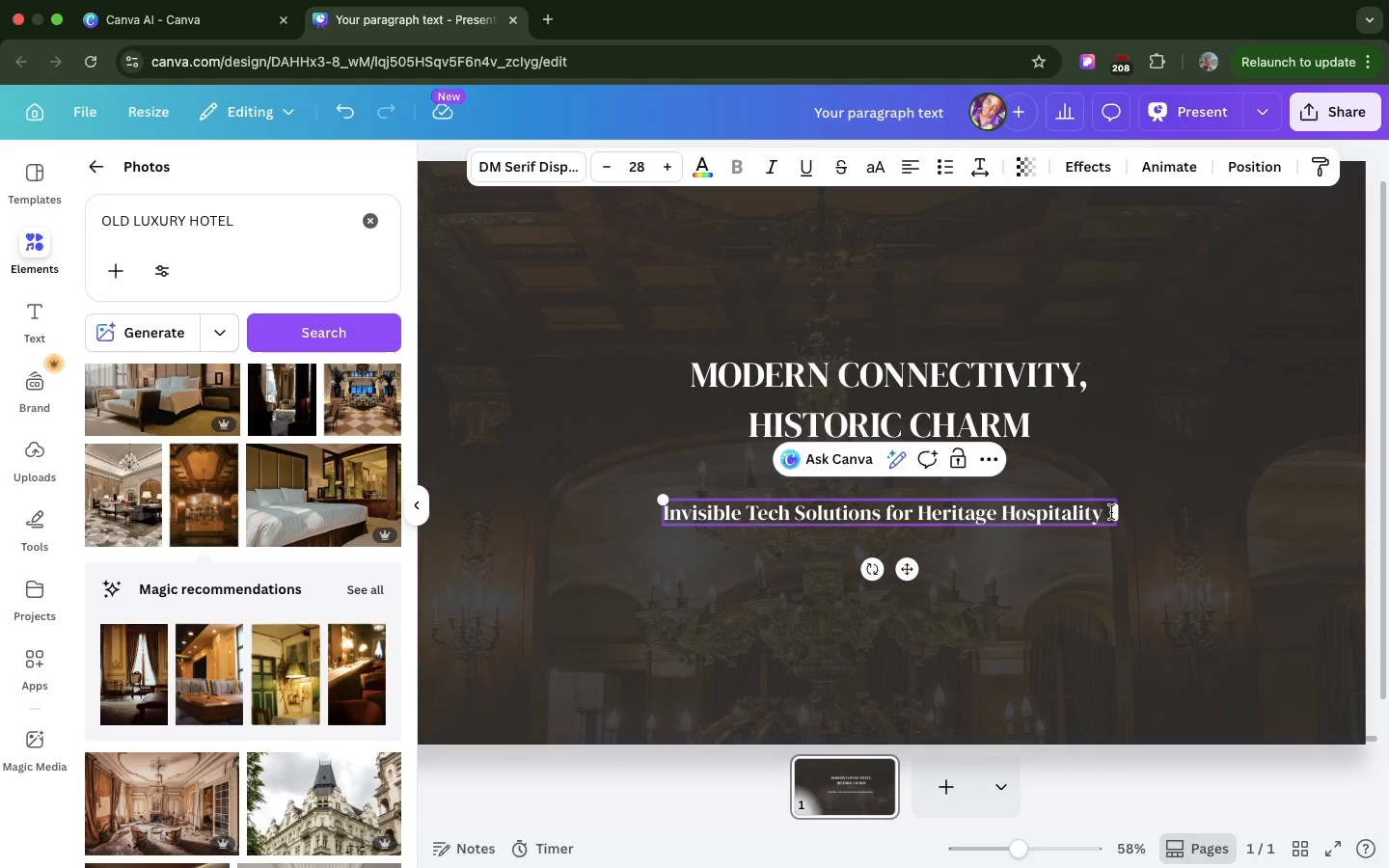 
left_click([1111, 512])
 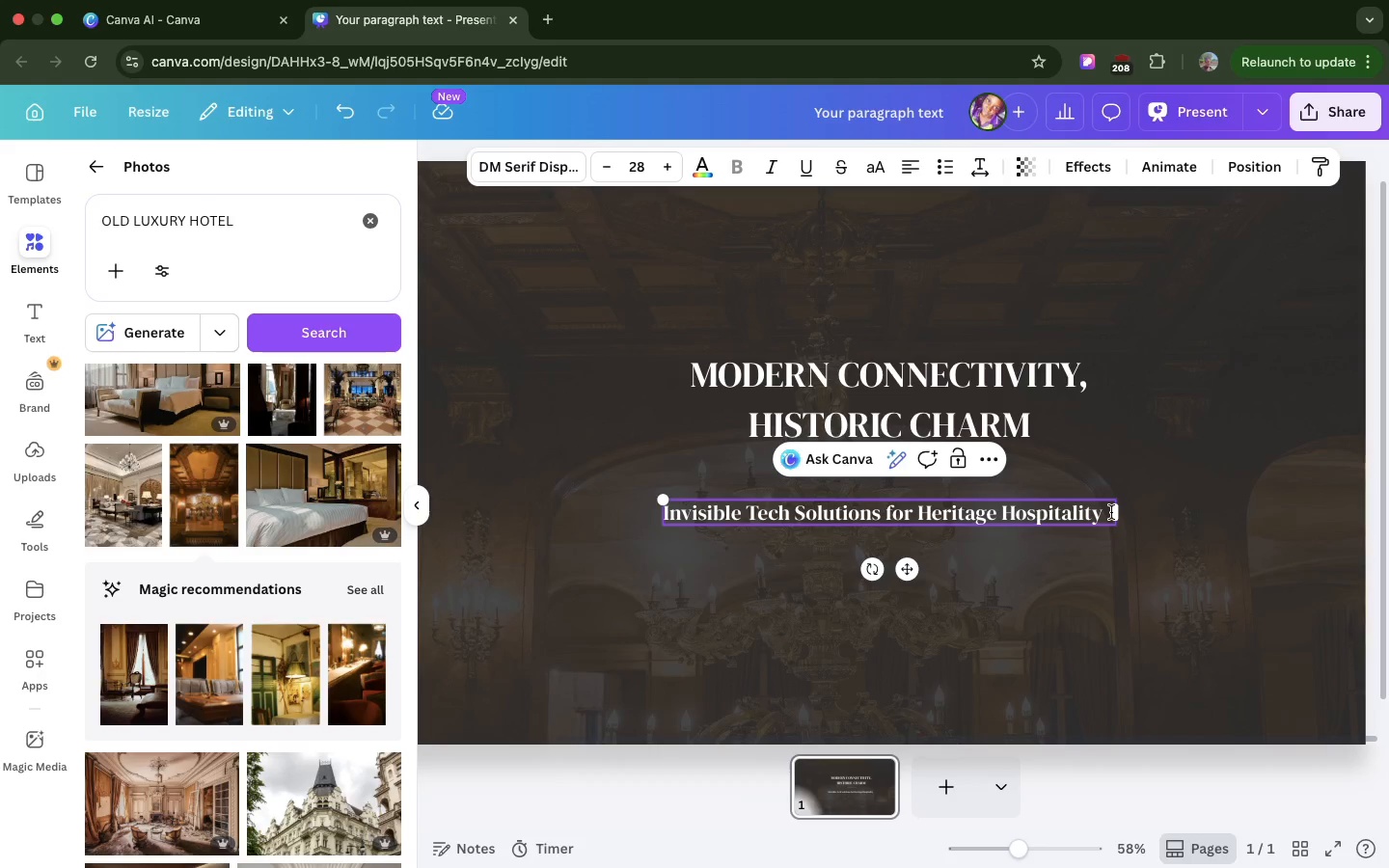 
left_click([1111, 512])
 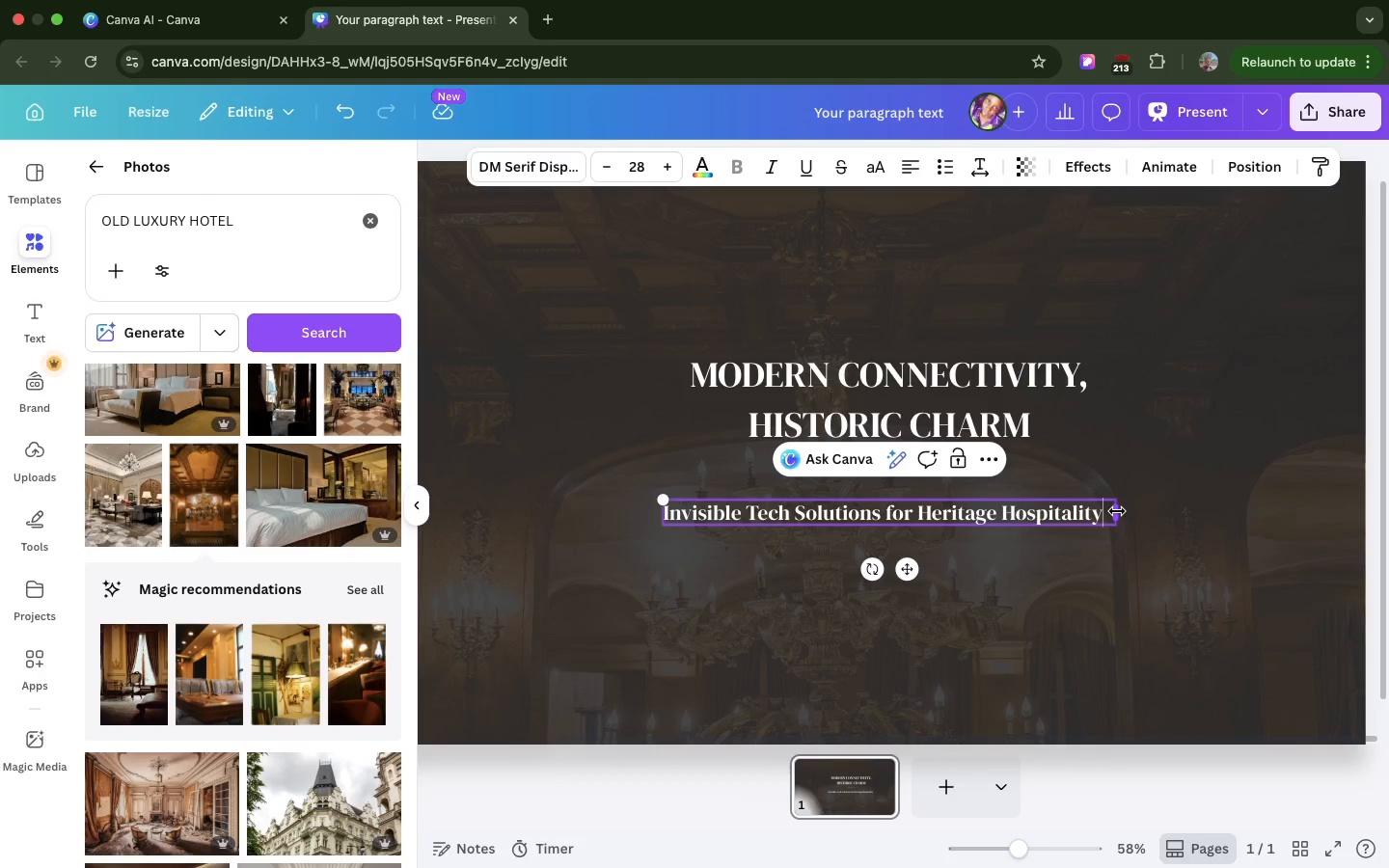 
wait(93.97)
 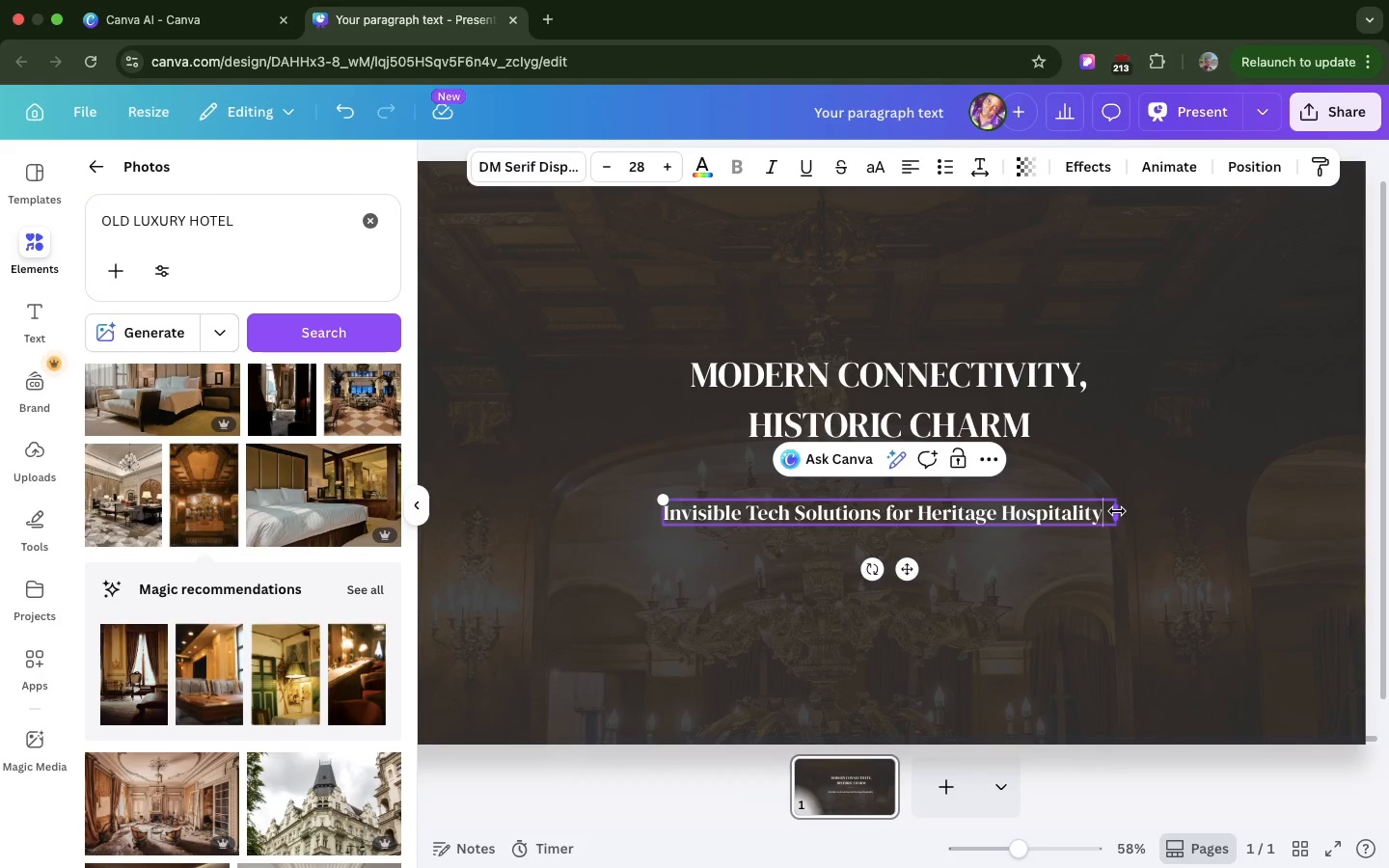 
left_click([1111, 509])
 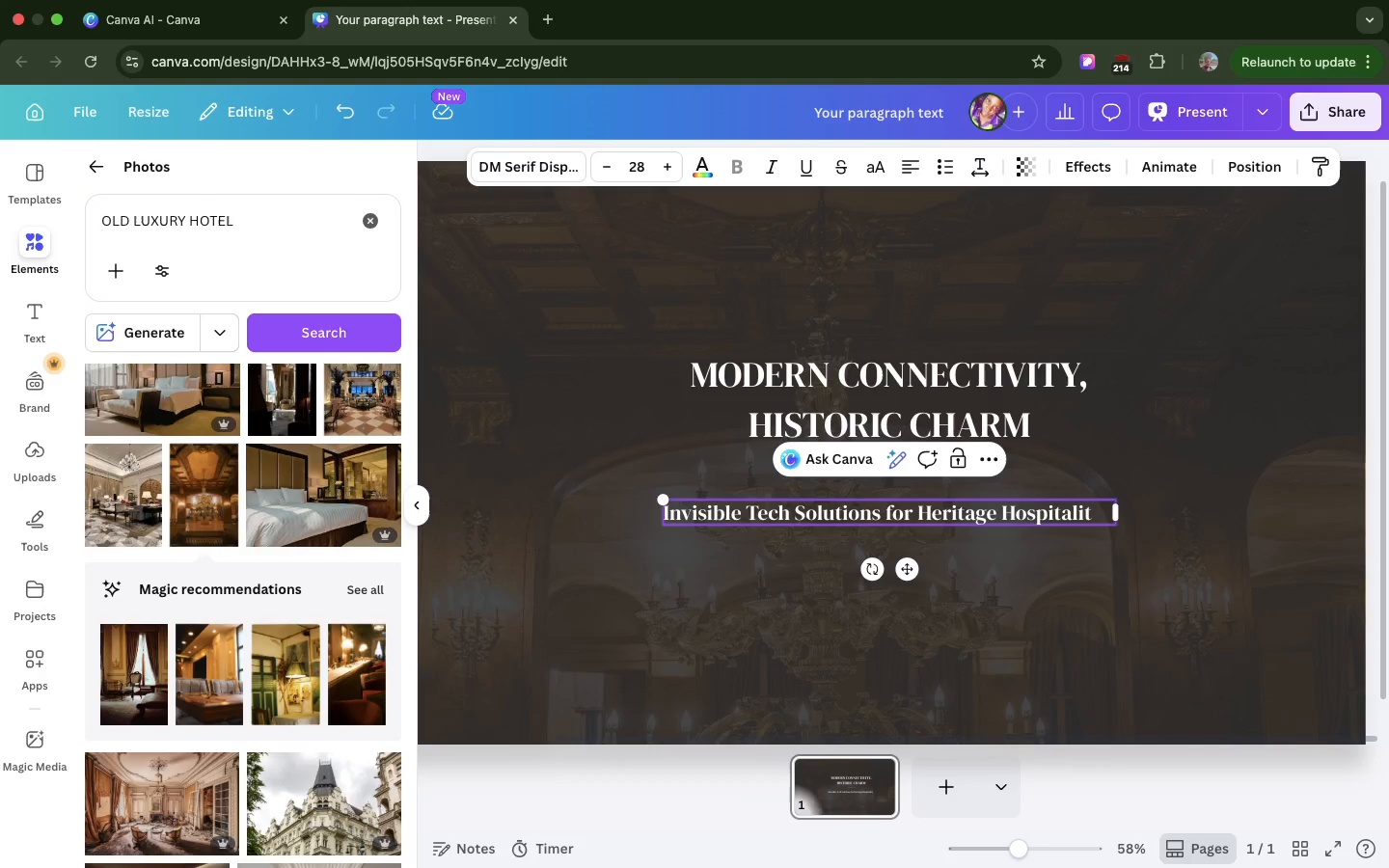 
key(Backspace)
 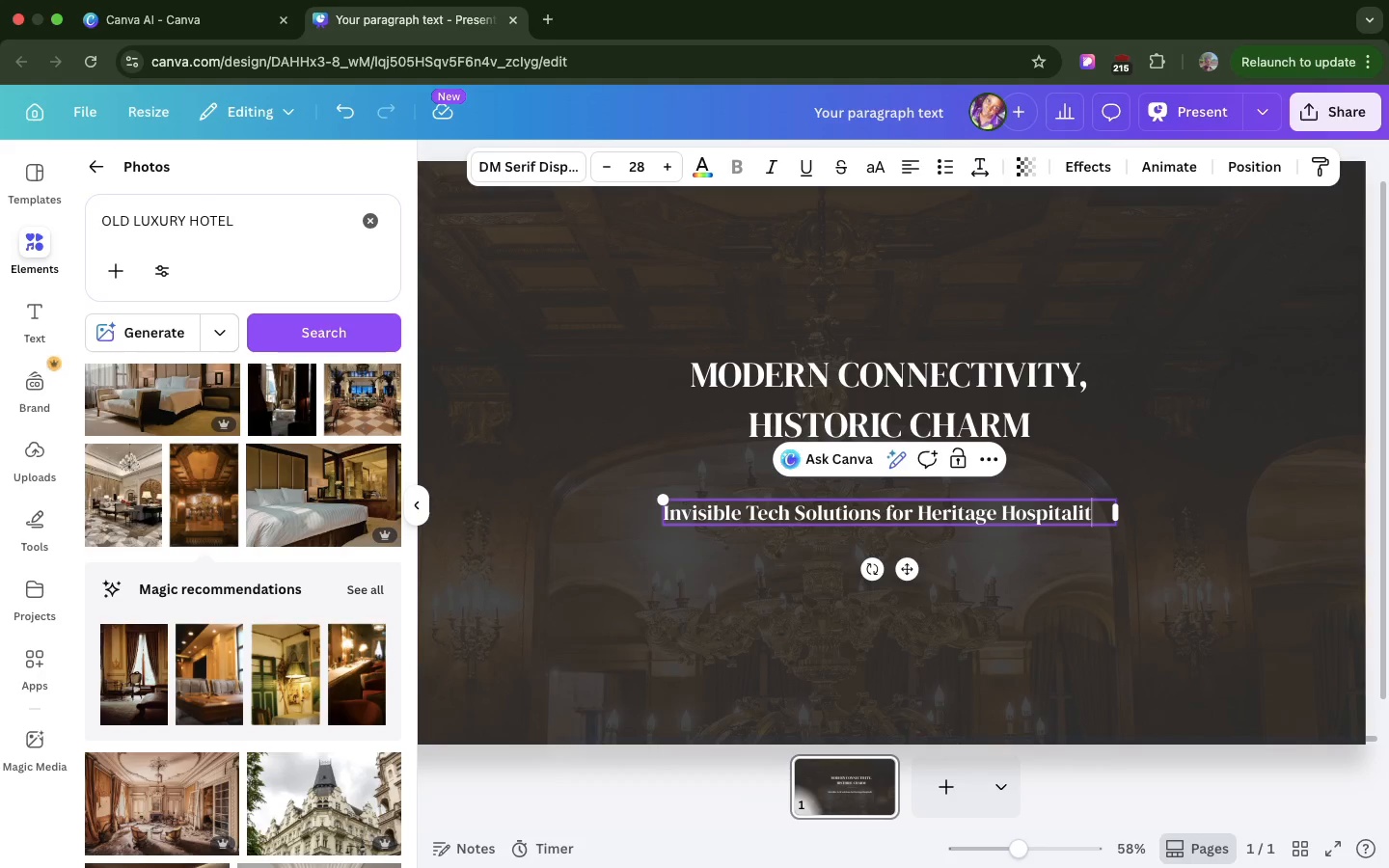 
wait(34.44)
 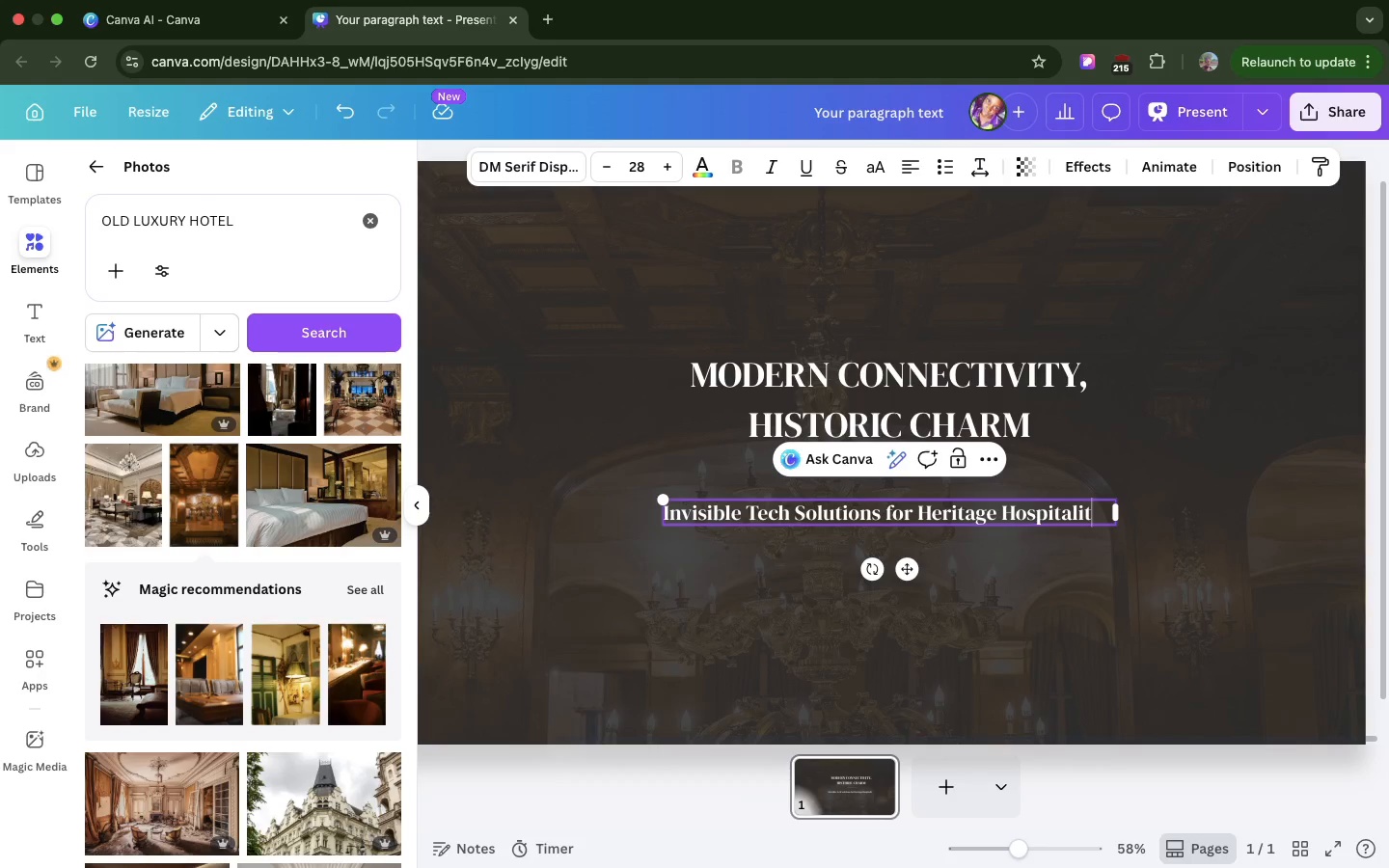 
left_click([1023, 410])
 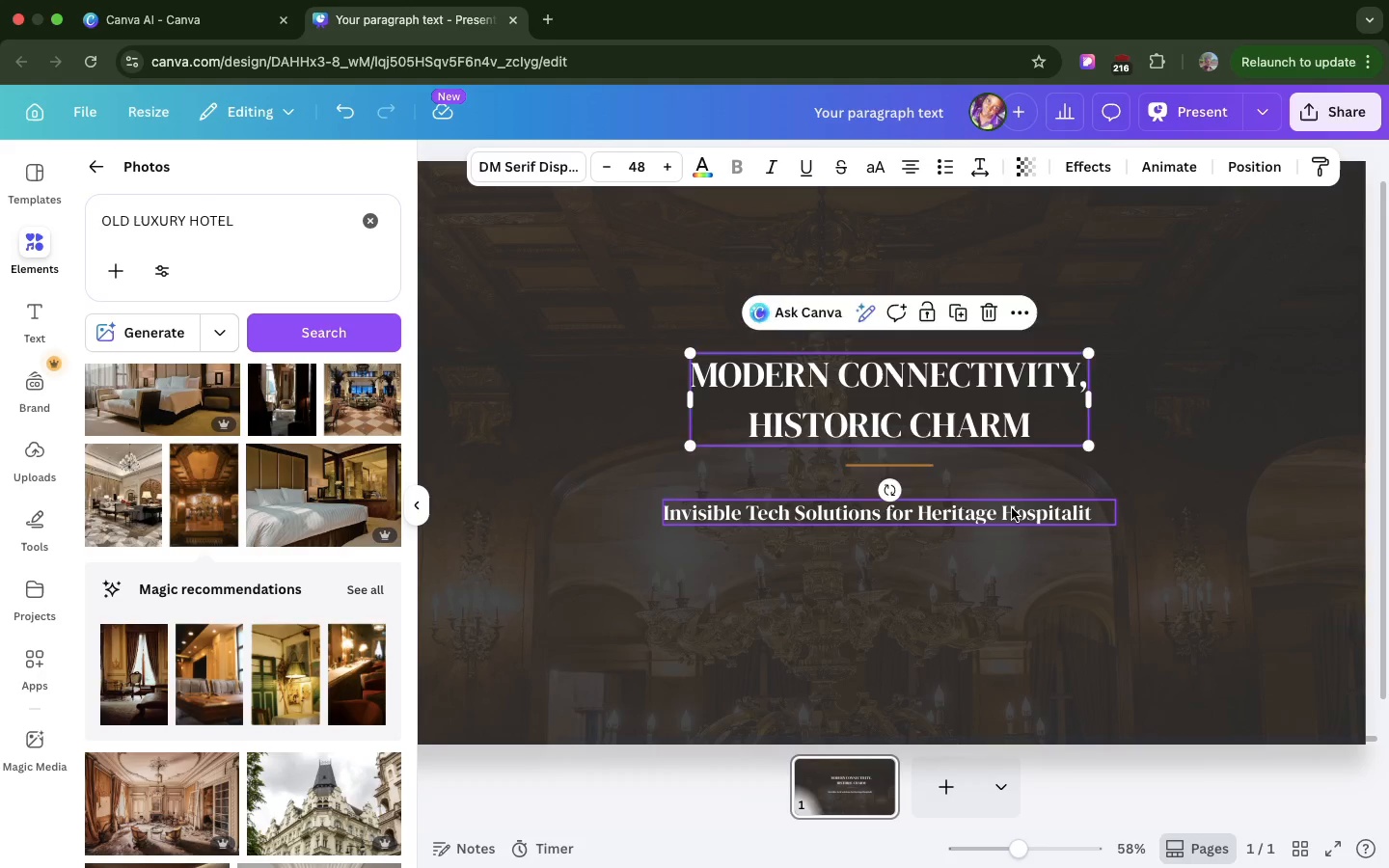 
left_click([1012, 508])
 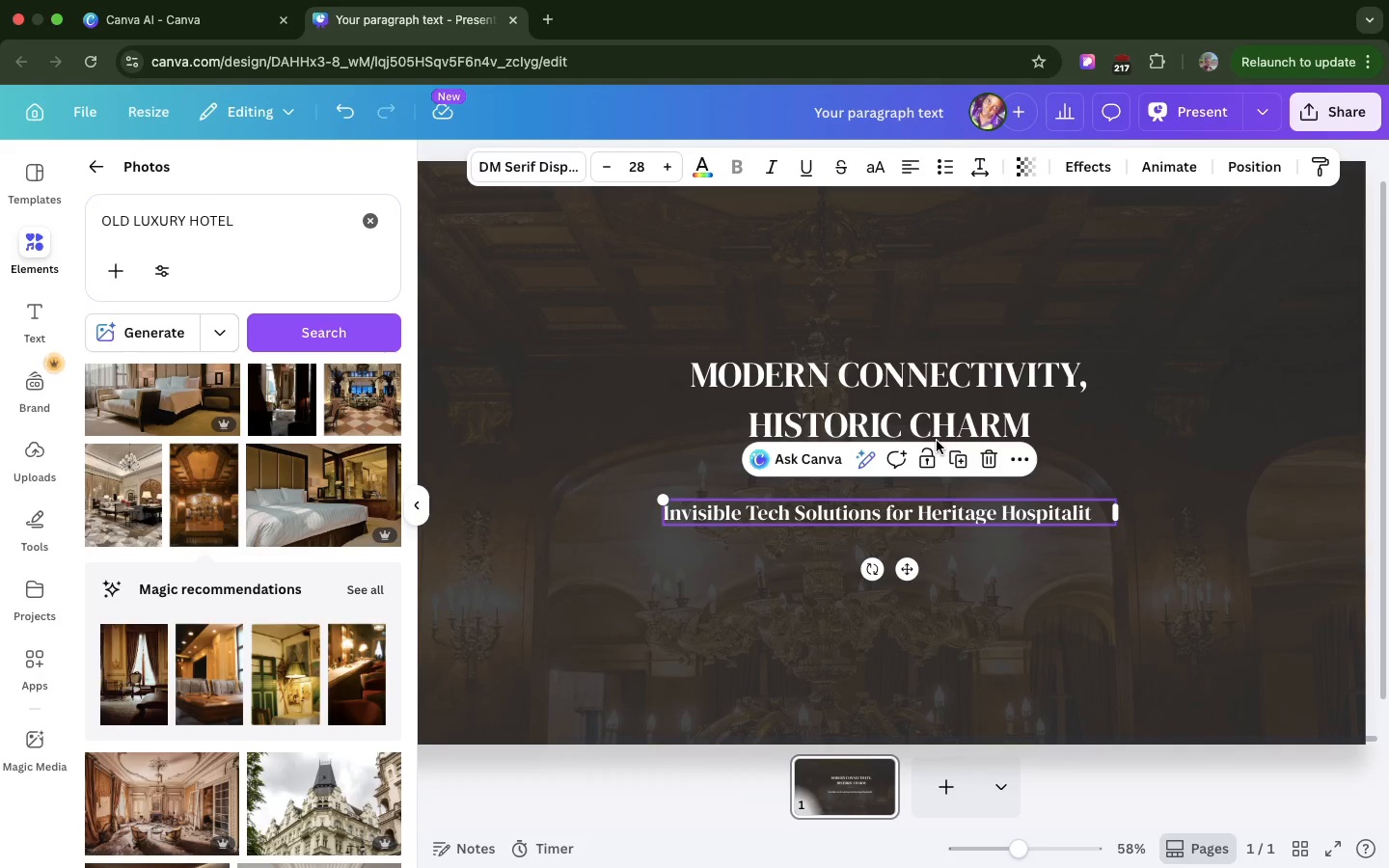 
left_click([937, 441])
 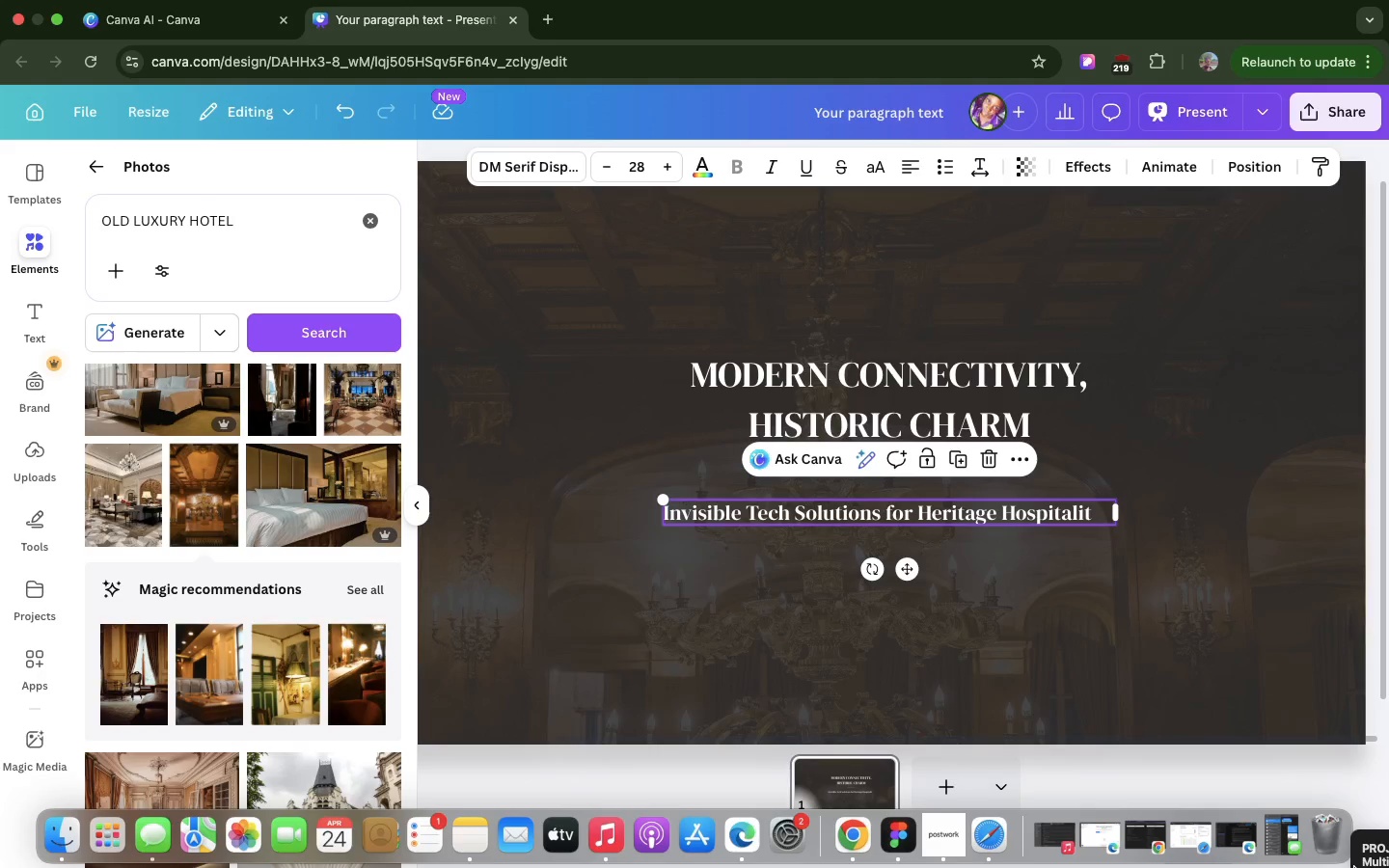 
wait(39.24)
 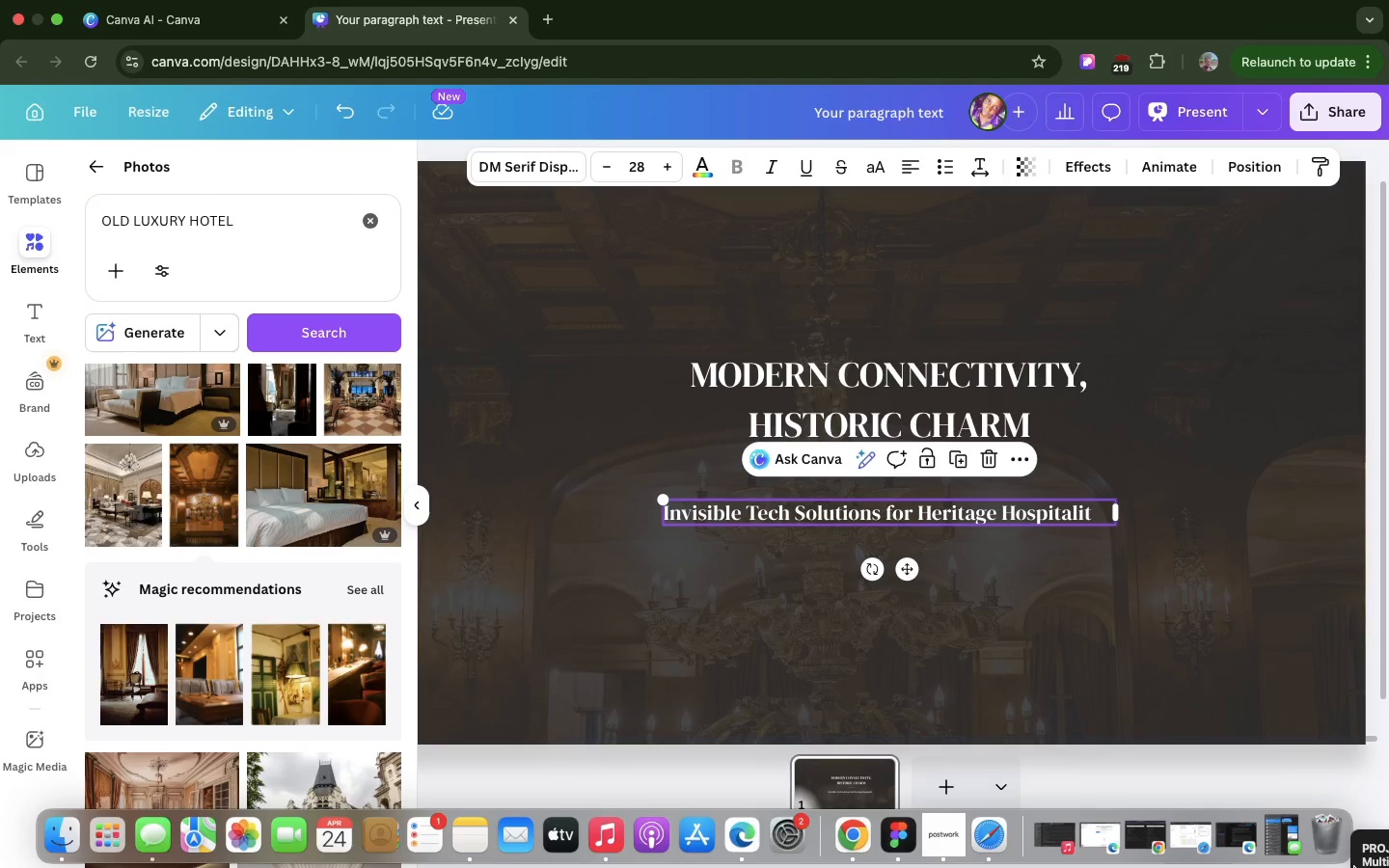 
left_click([964, 460])
 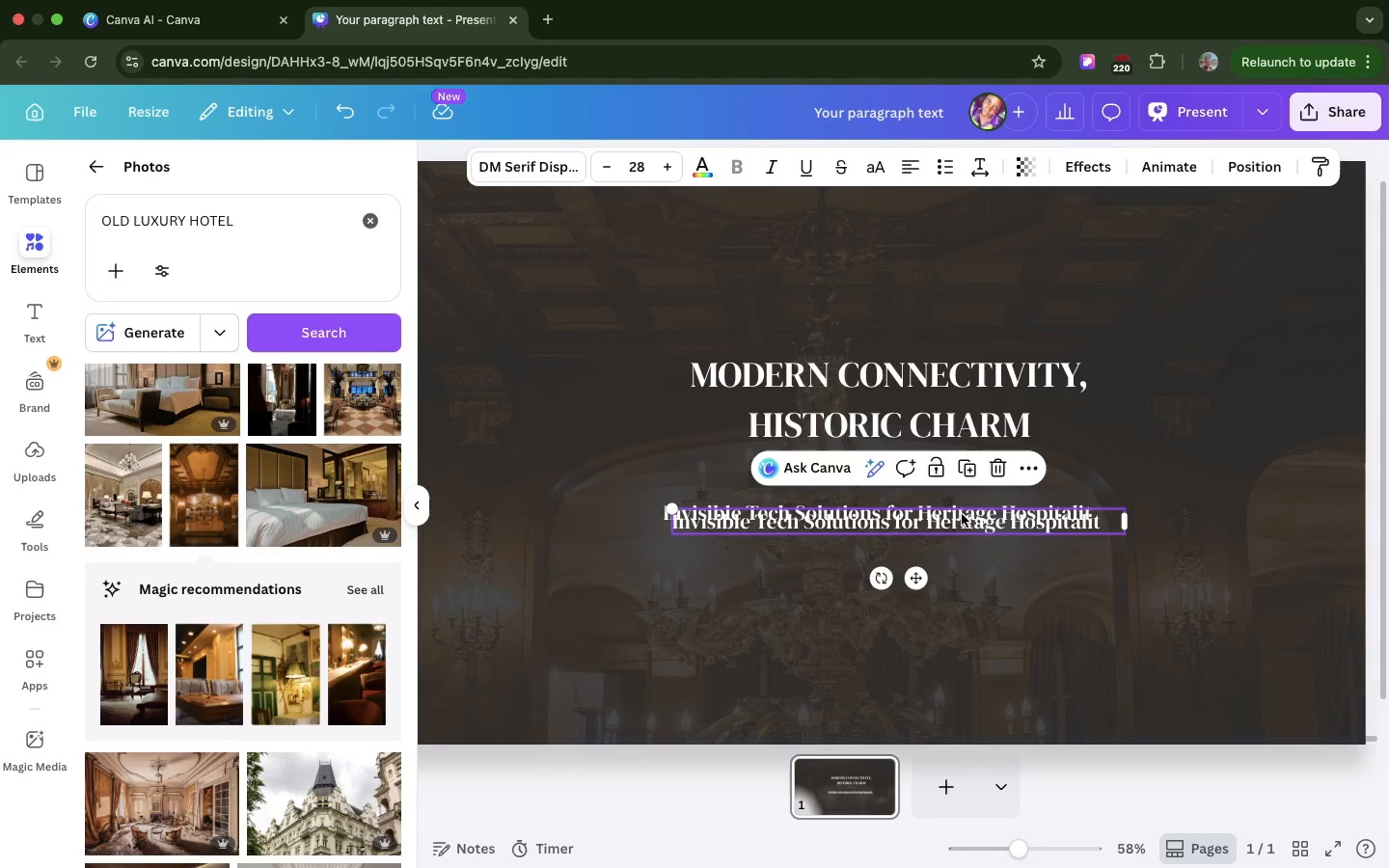 
left_click_drag(start_coordinate=[962, 514], to_coordinate=[954, 682])
 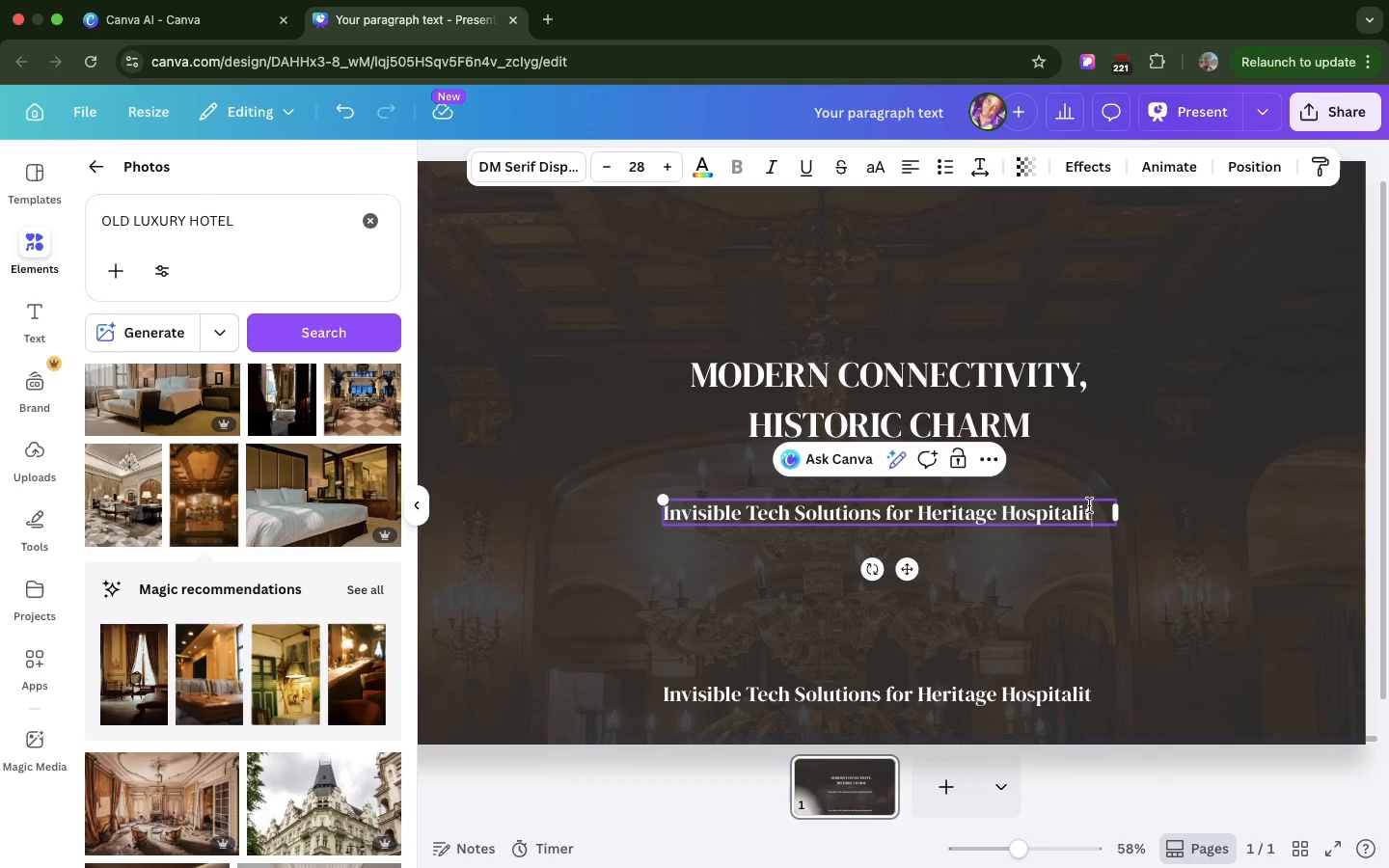 
double_click([1089, 505])
 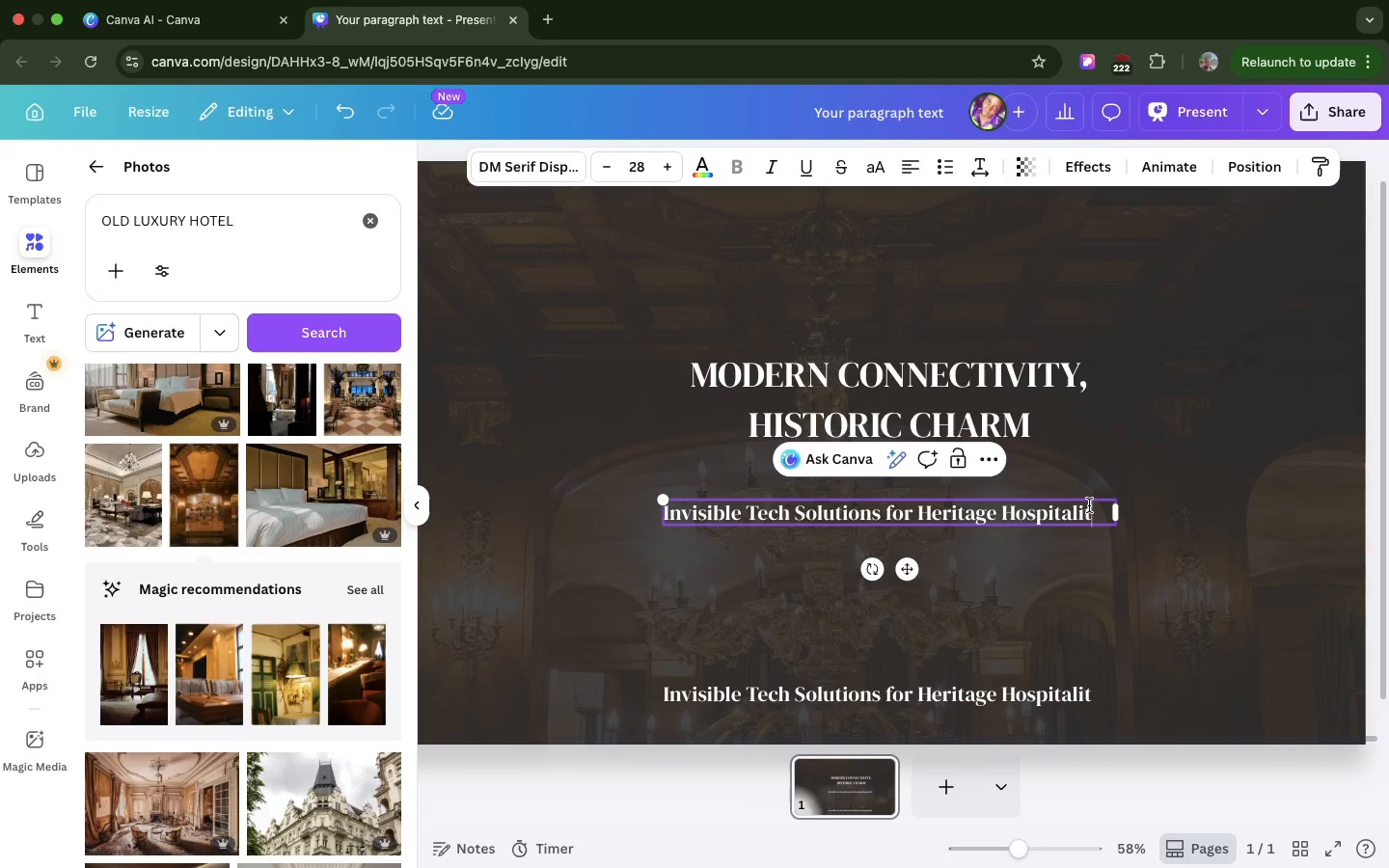 
key(Y)
 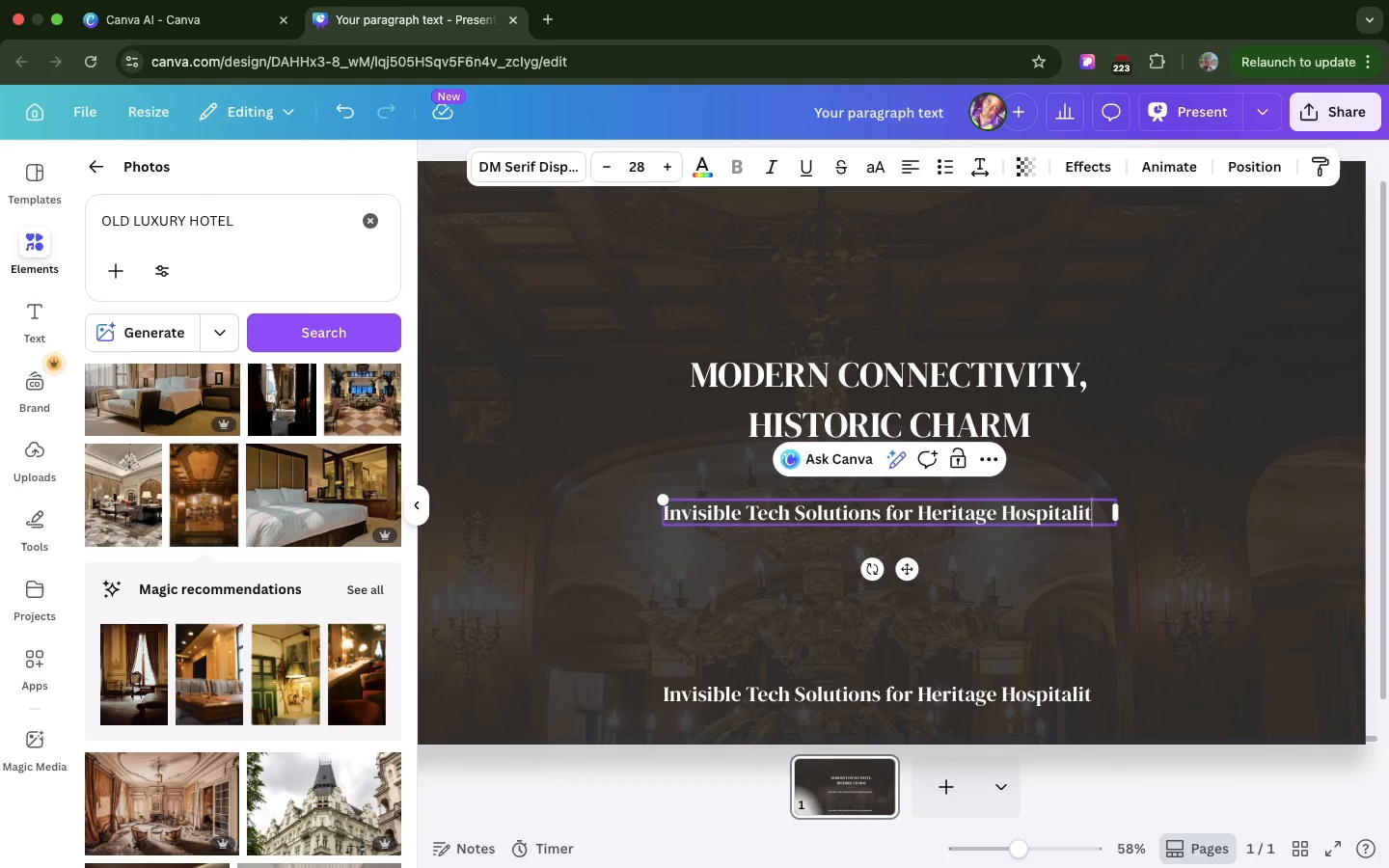 
key(Backspace)
 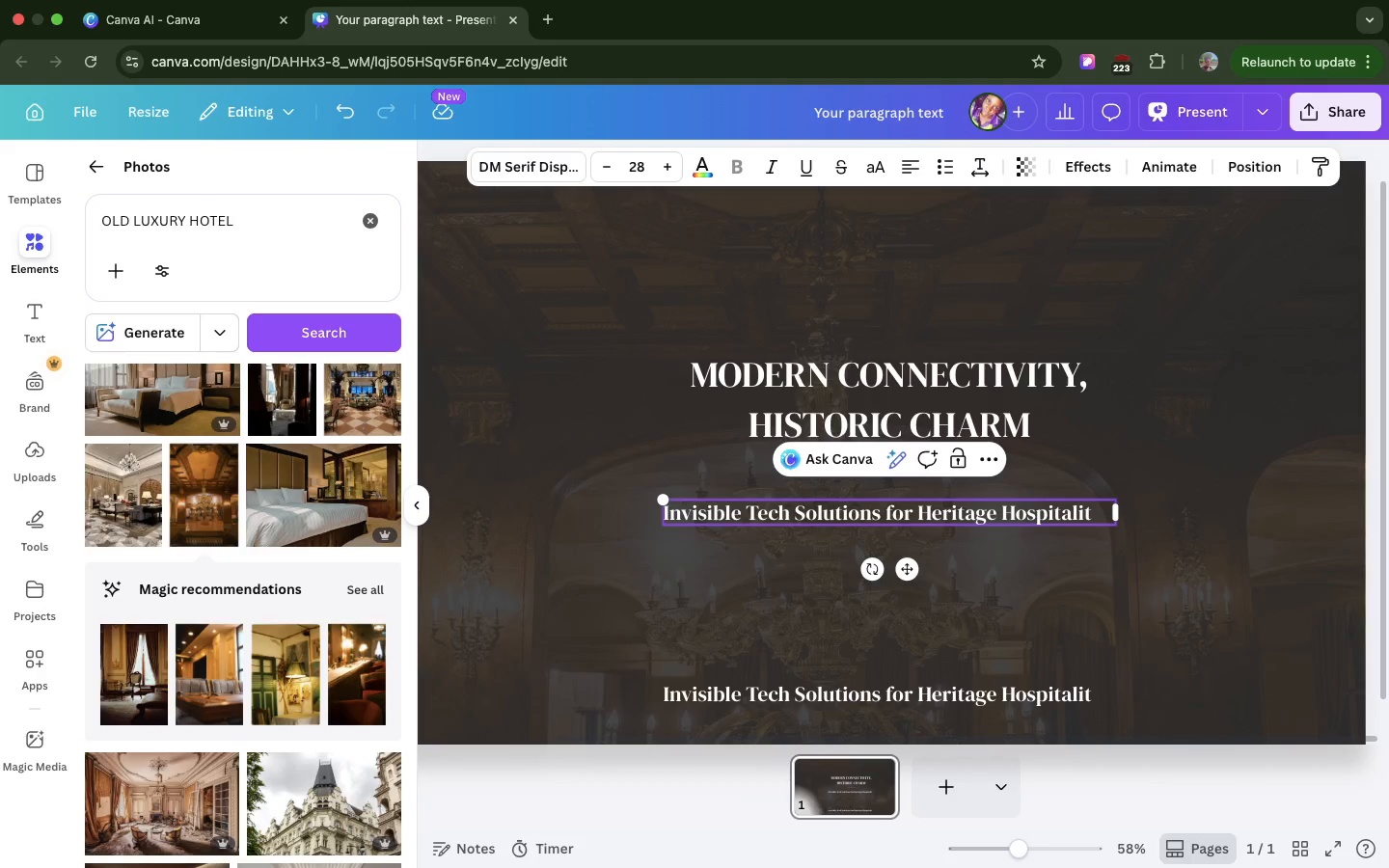 
key(CapsLock)
 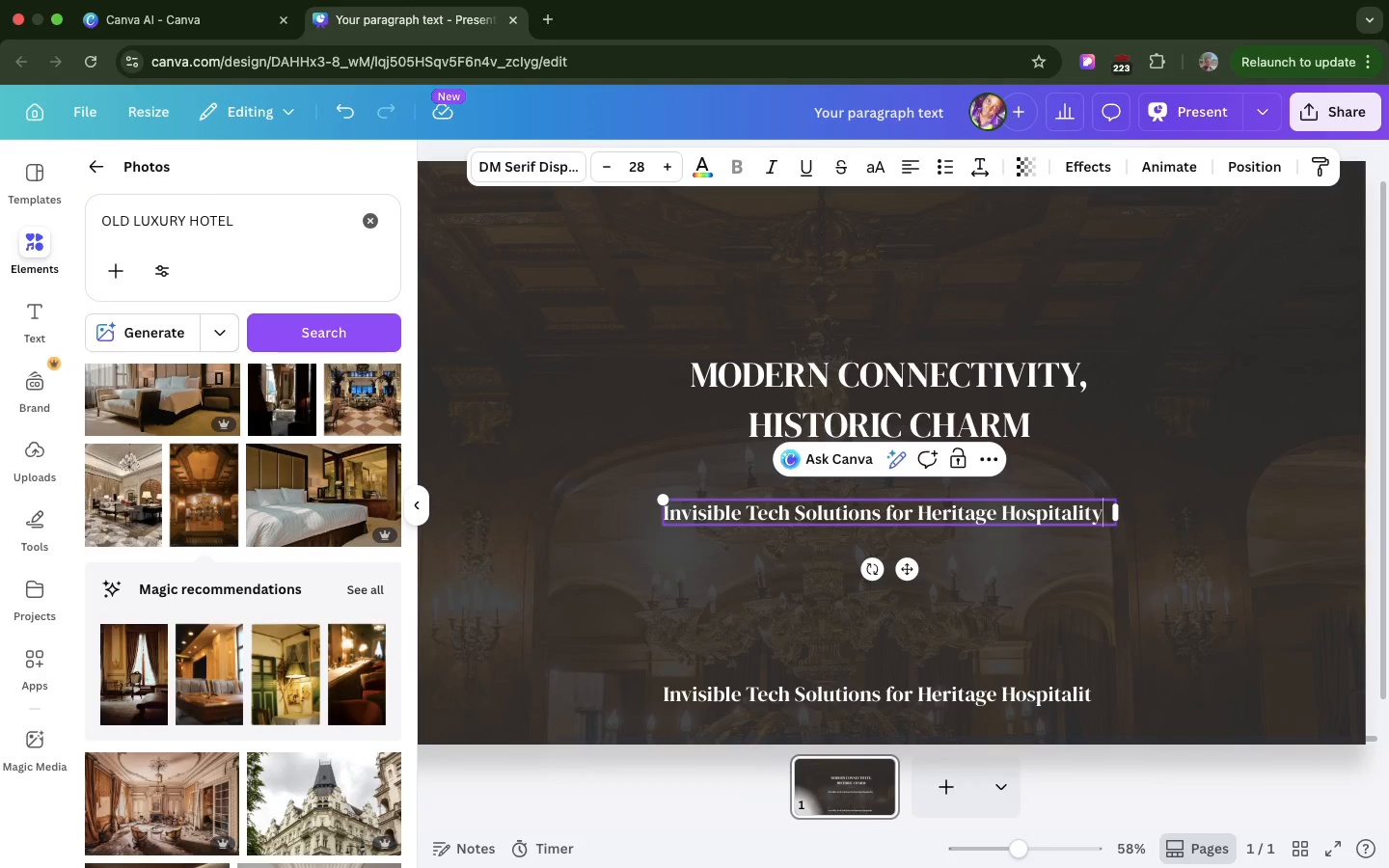 
key(Y)
 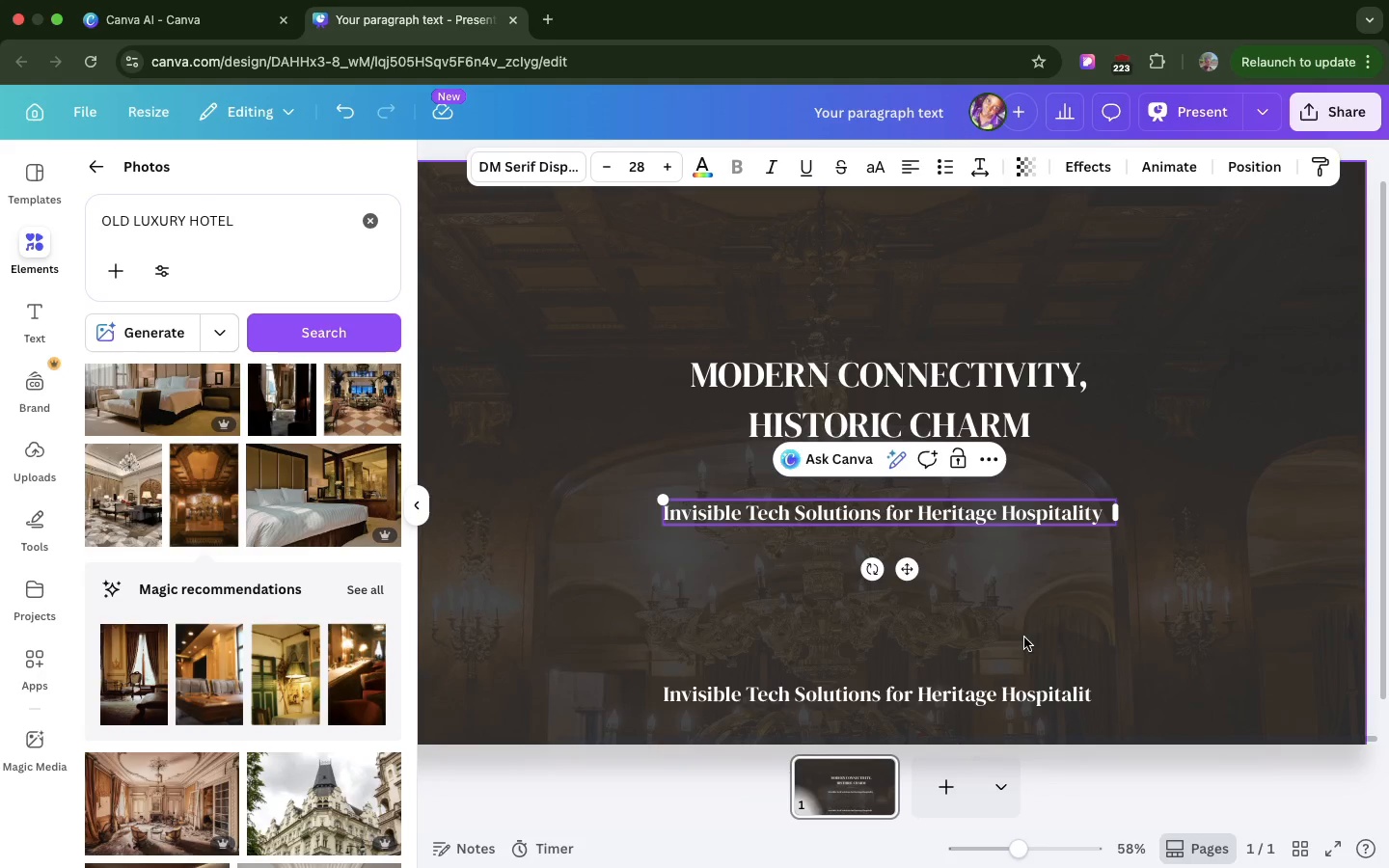 
wait(5.38)
 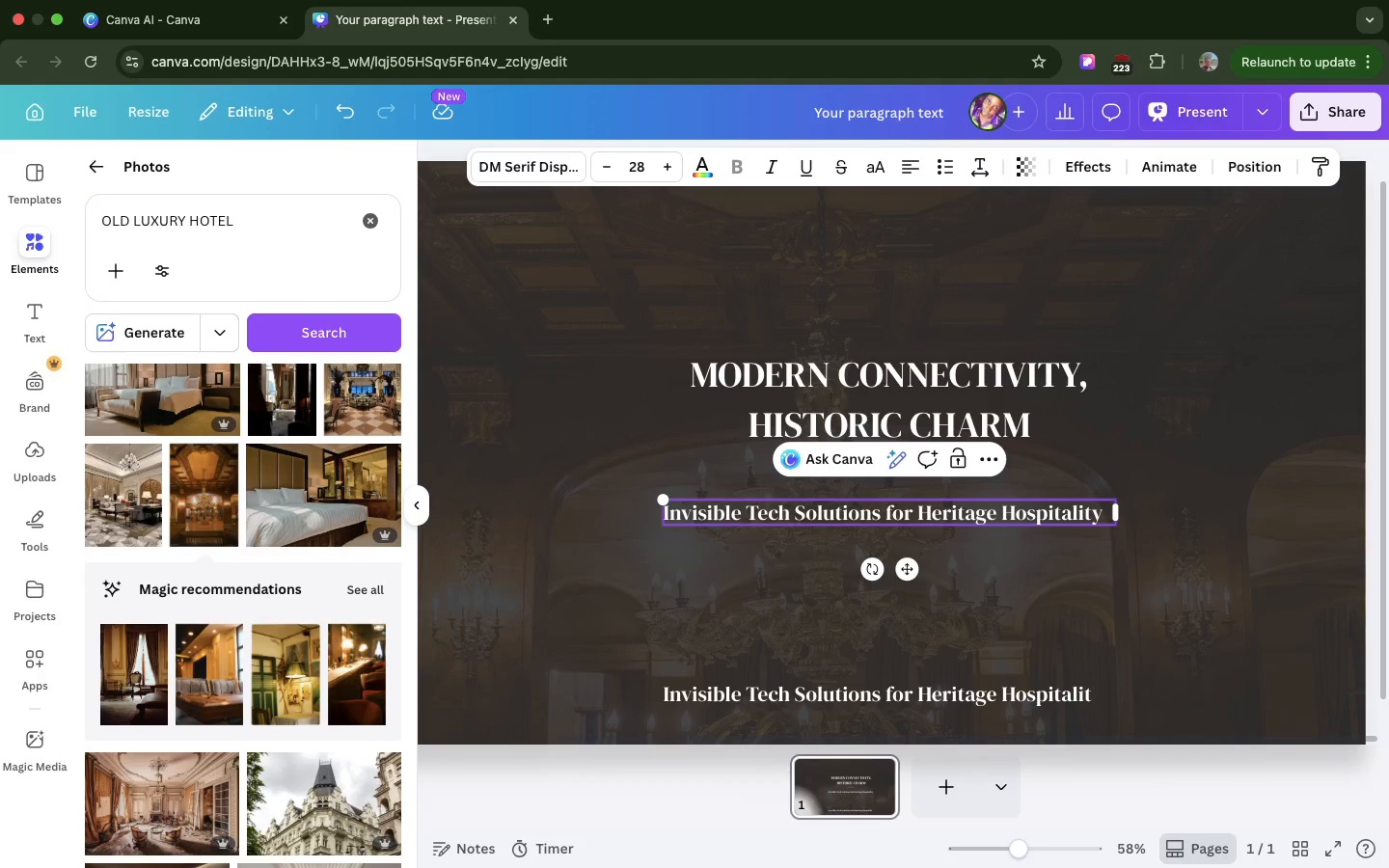 
left_click([1016, 689])
 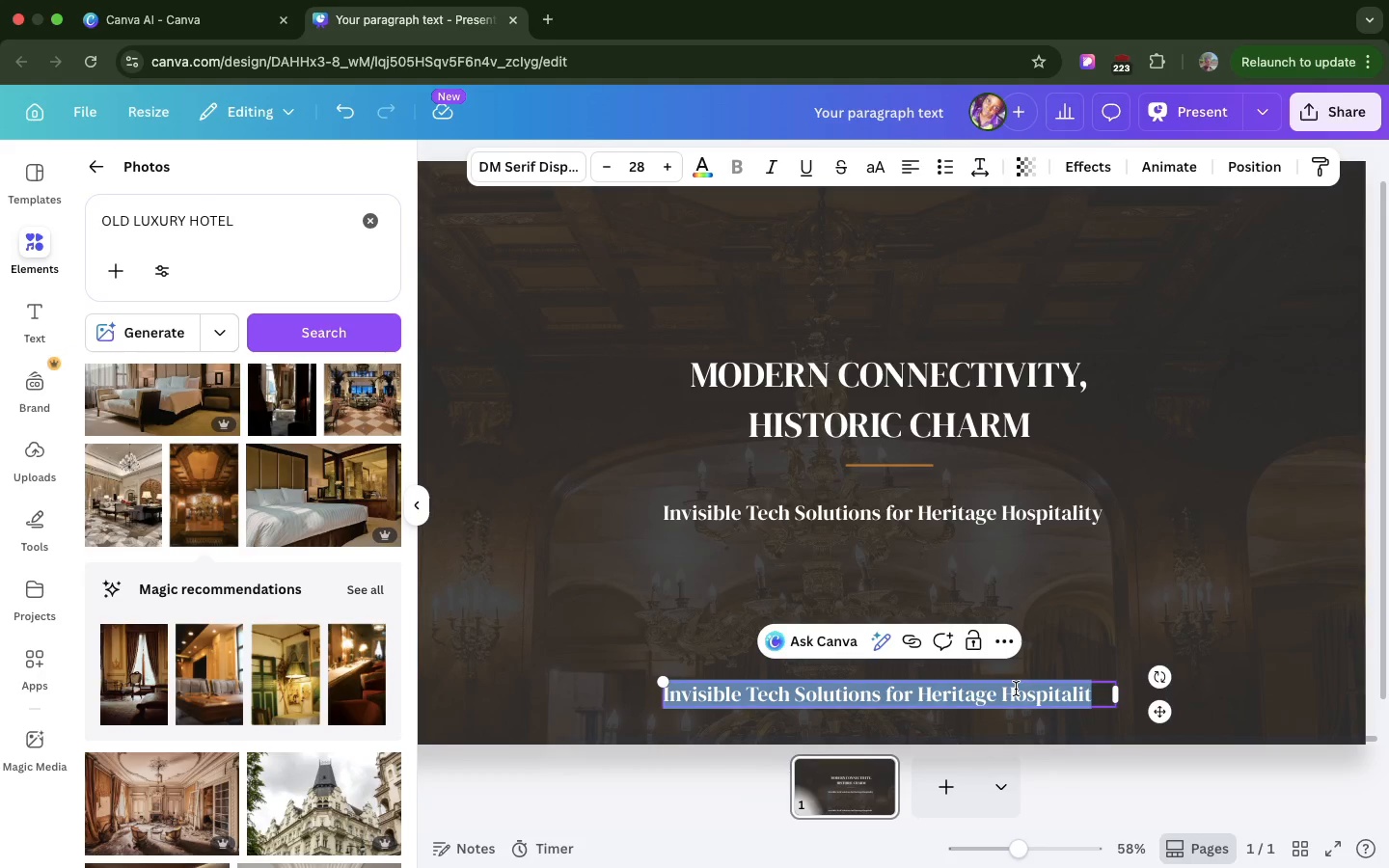 
double_click([1016, 689])
 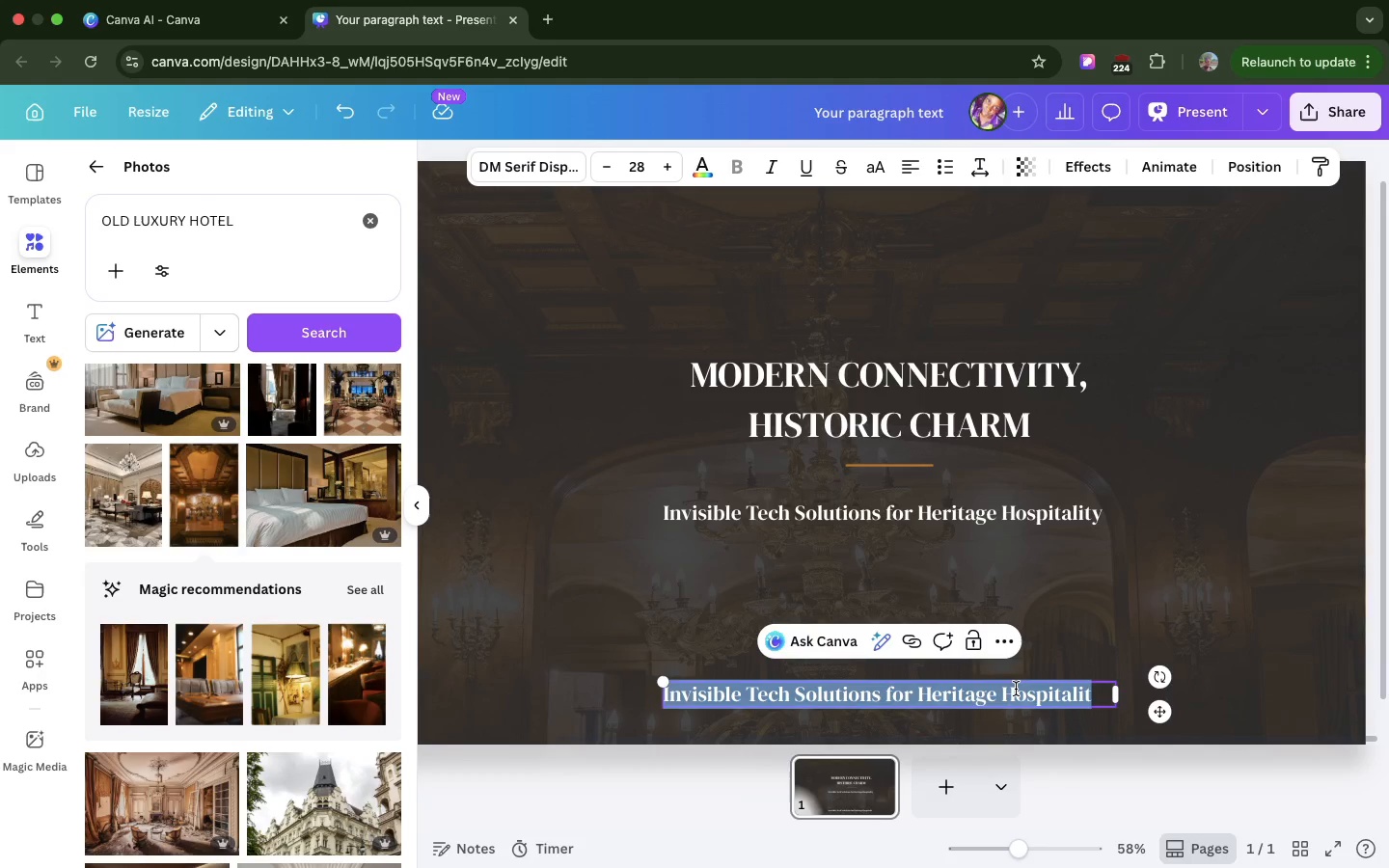 
key(Meta+CommandLeft)
 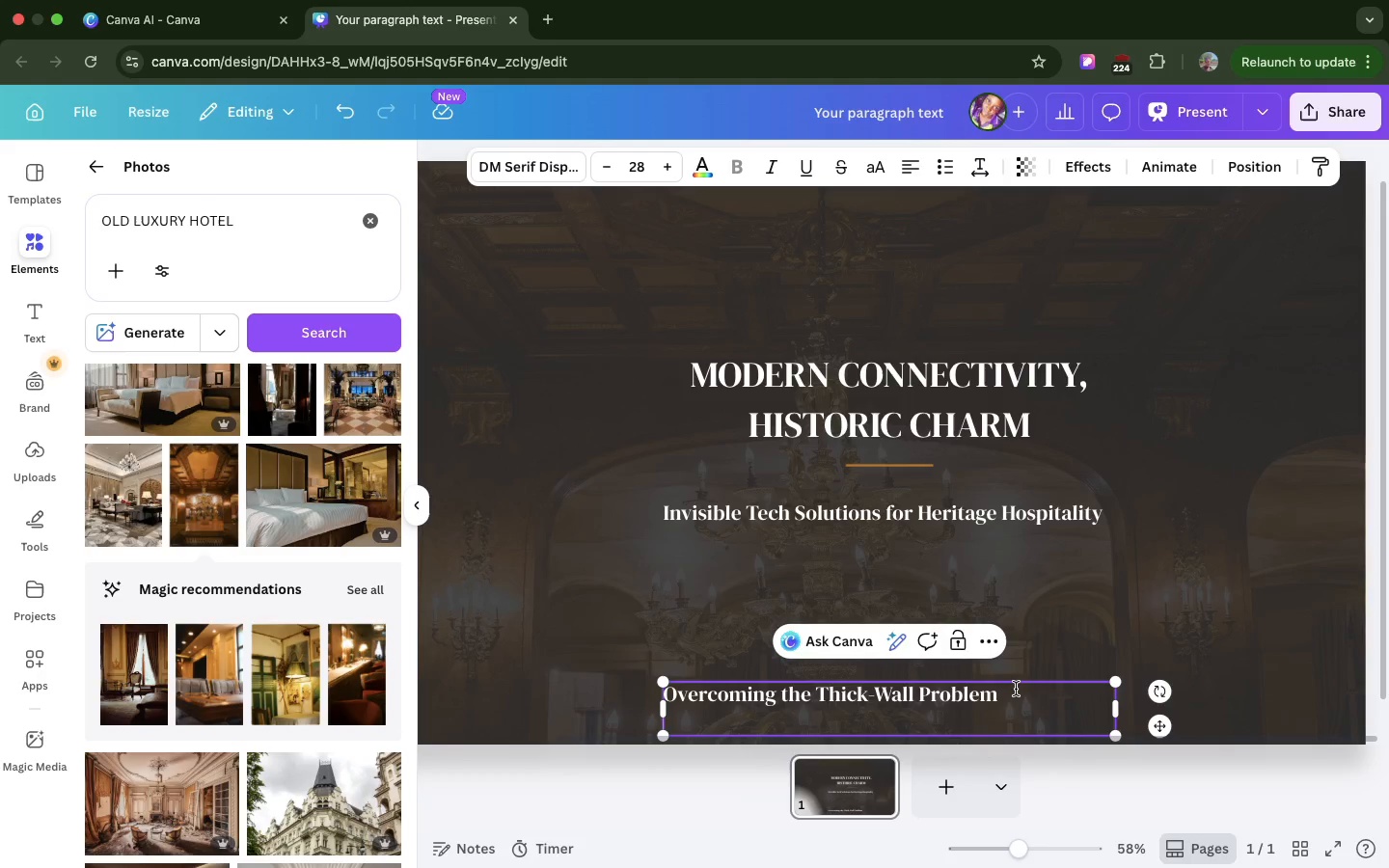 
key(Meta+V)
 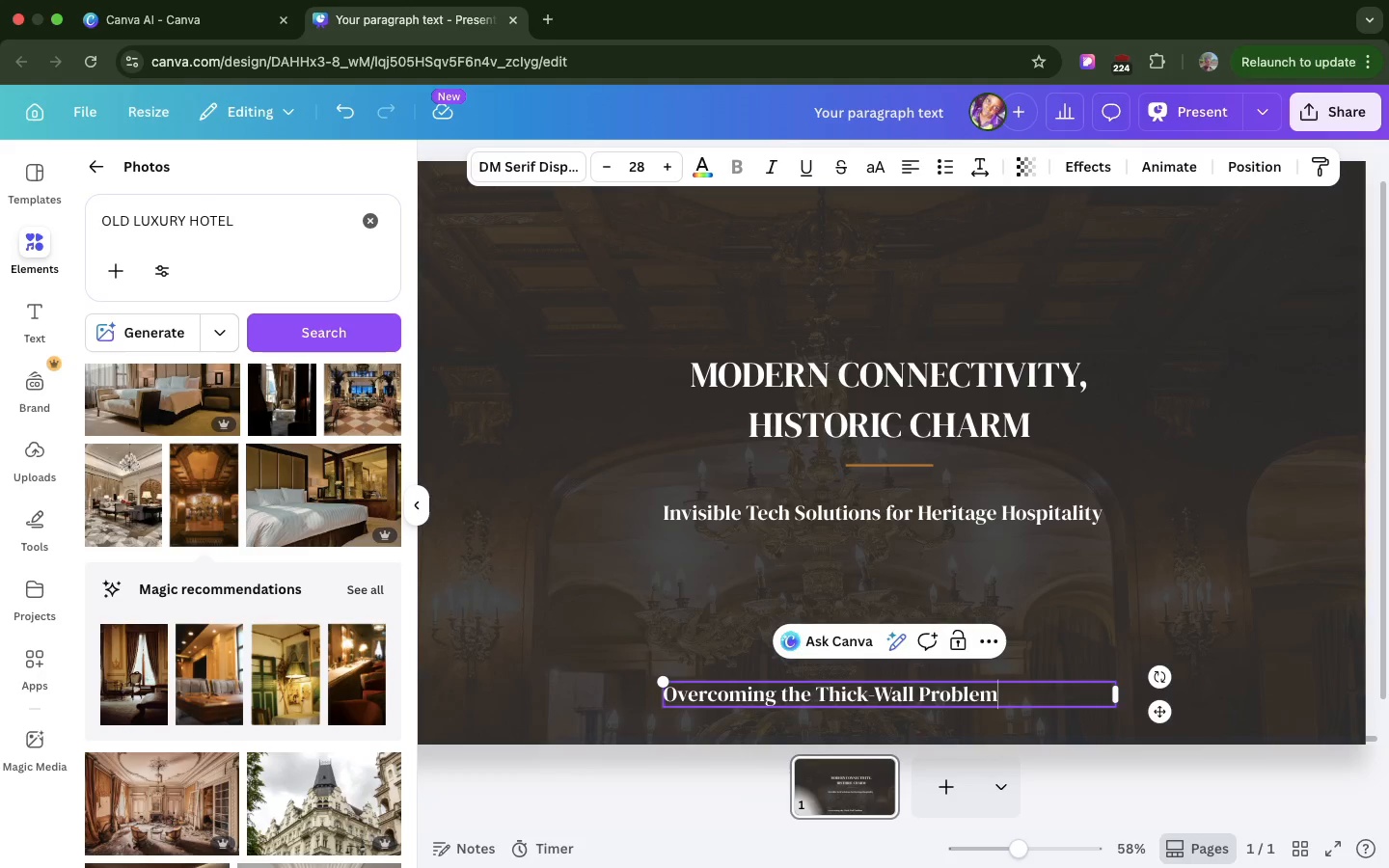 
key(Backspace)
 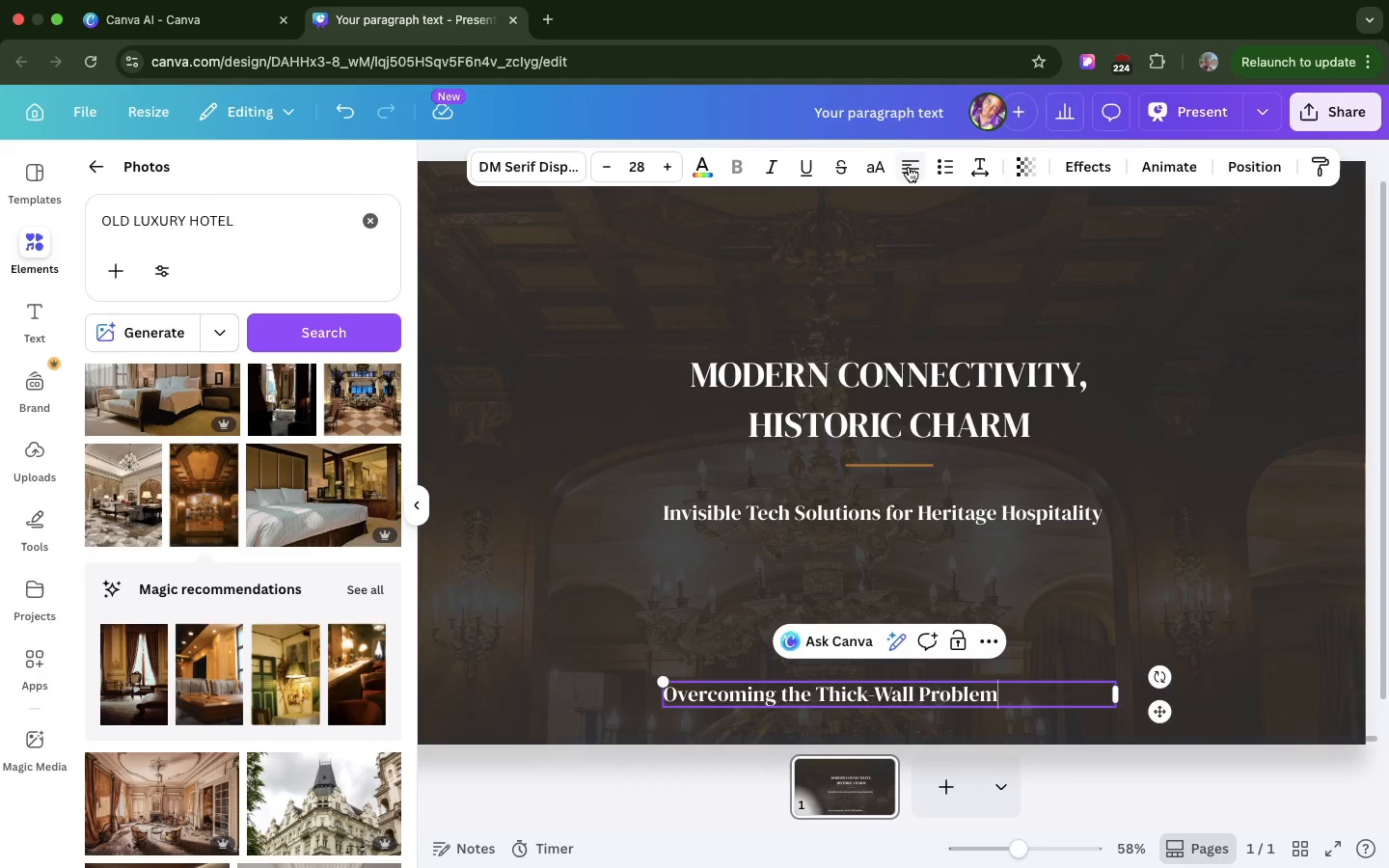 
left_click([909, 167])
 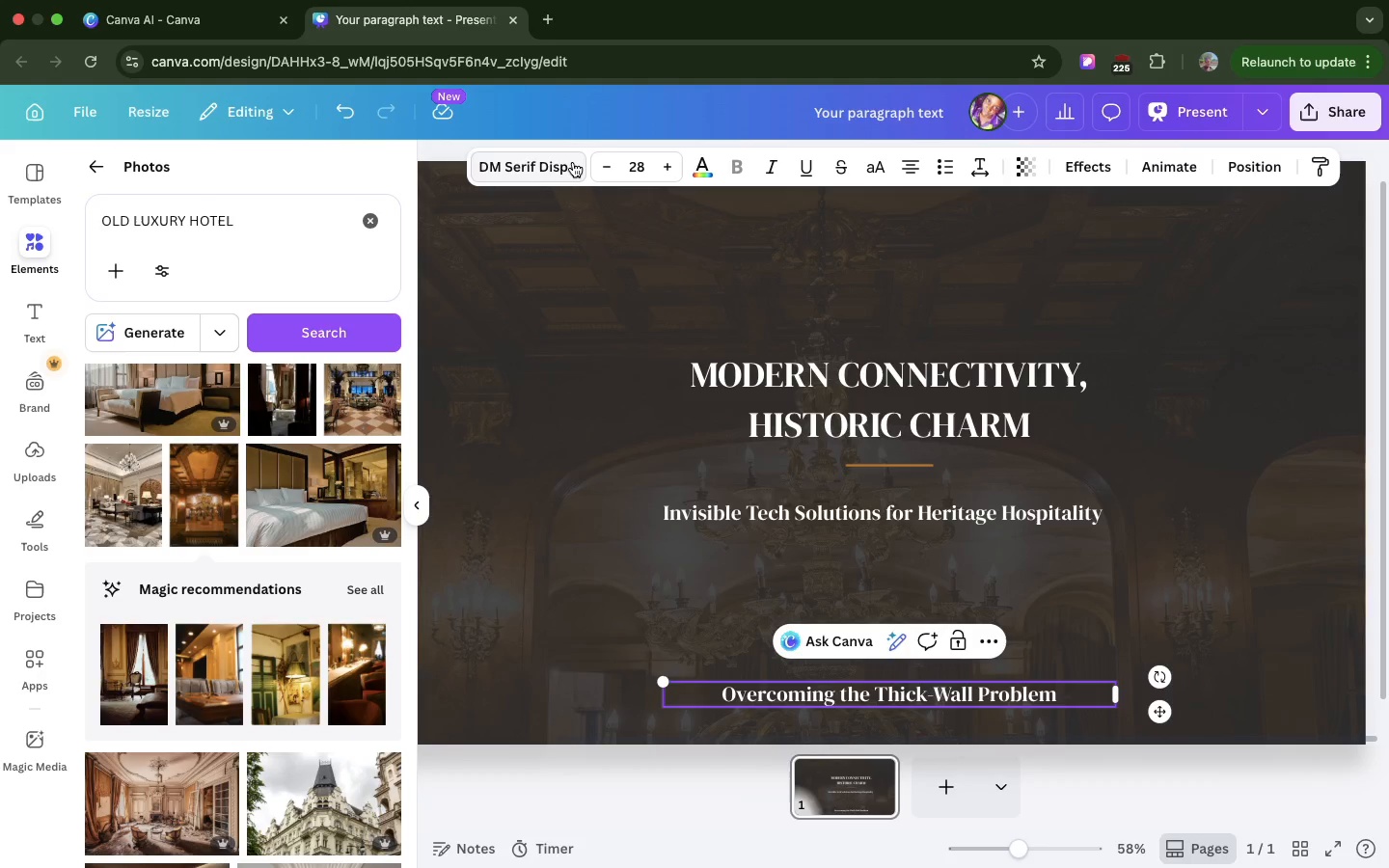 
left_click([573, 162])
 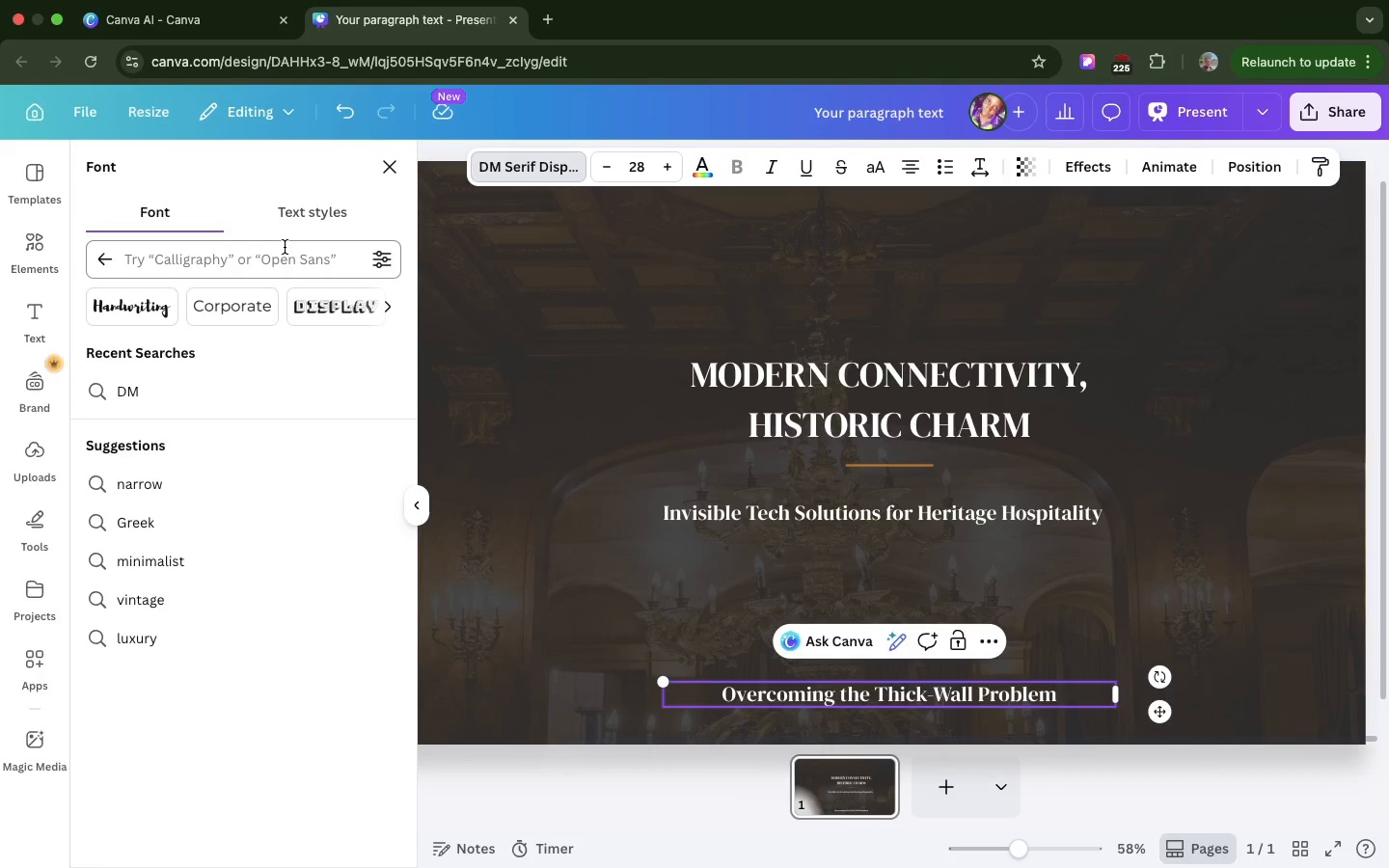 
left_click([285, 247])
 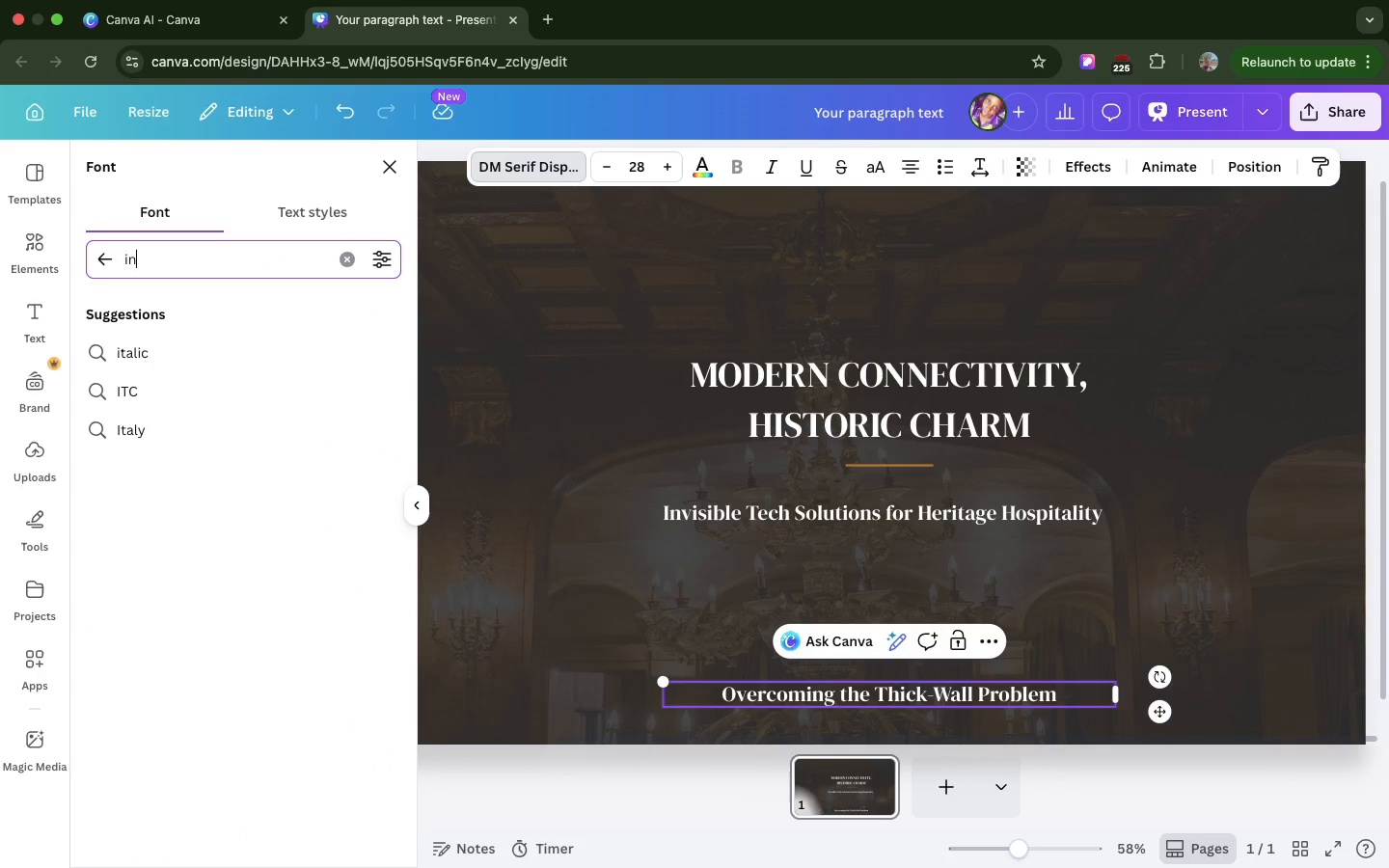 
type(INTER)
 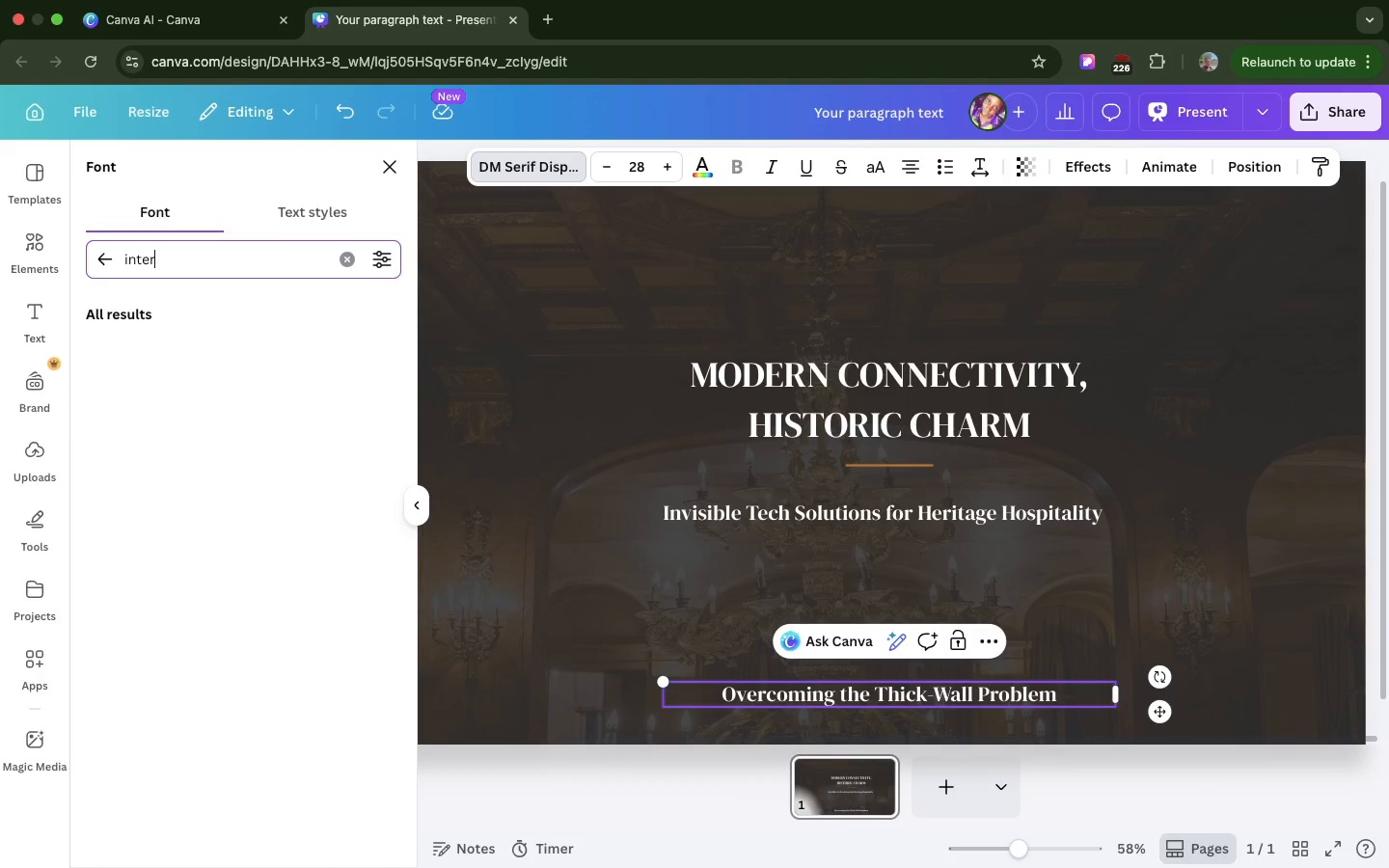 
hold_key(key=Enter, duration=0.33)
 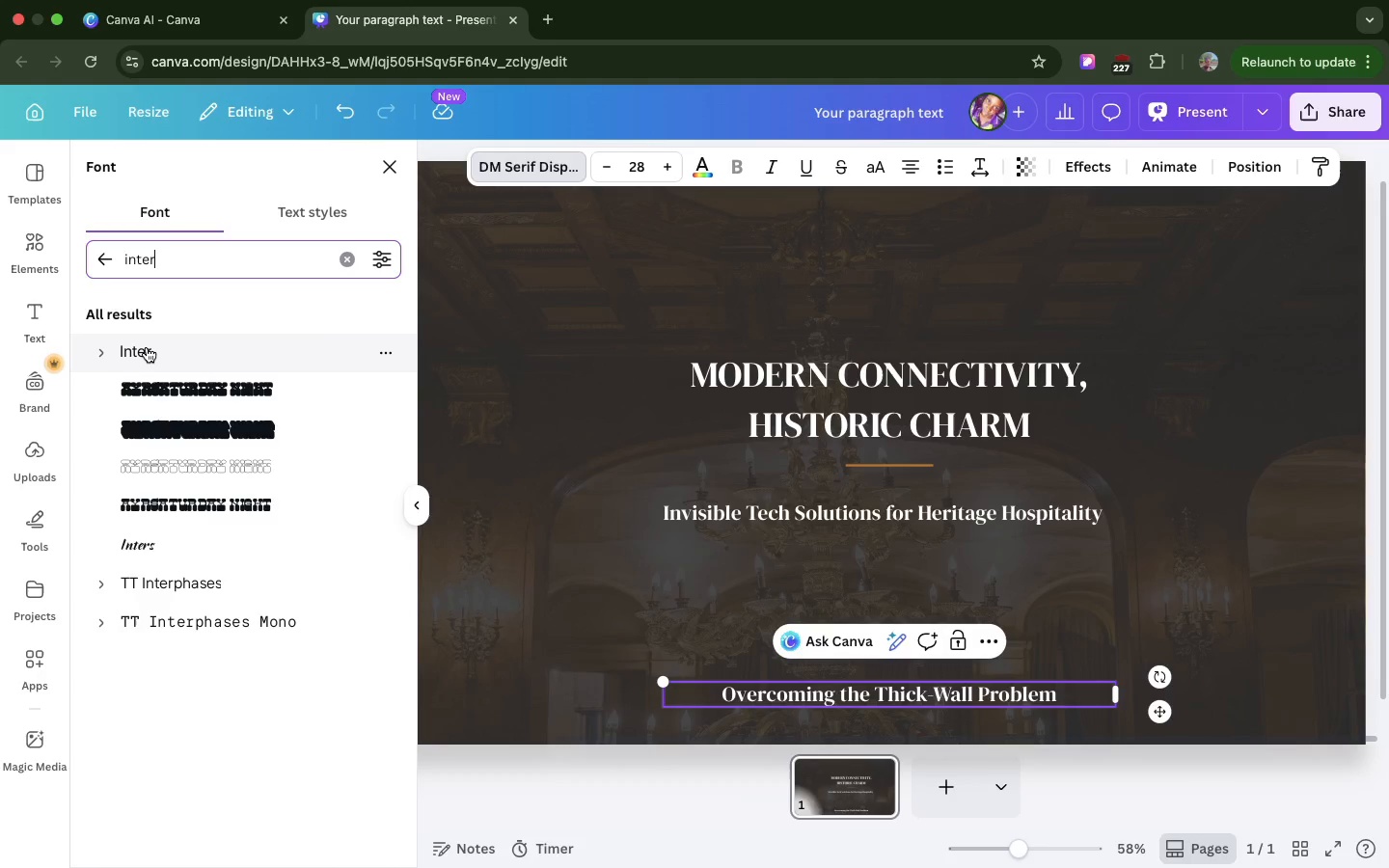 
left_click([147, 347])
 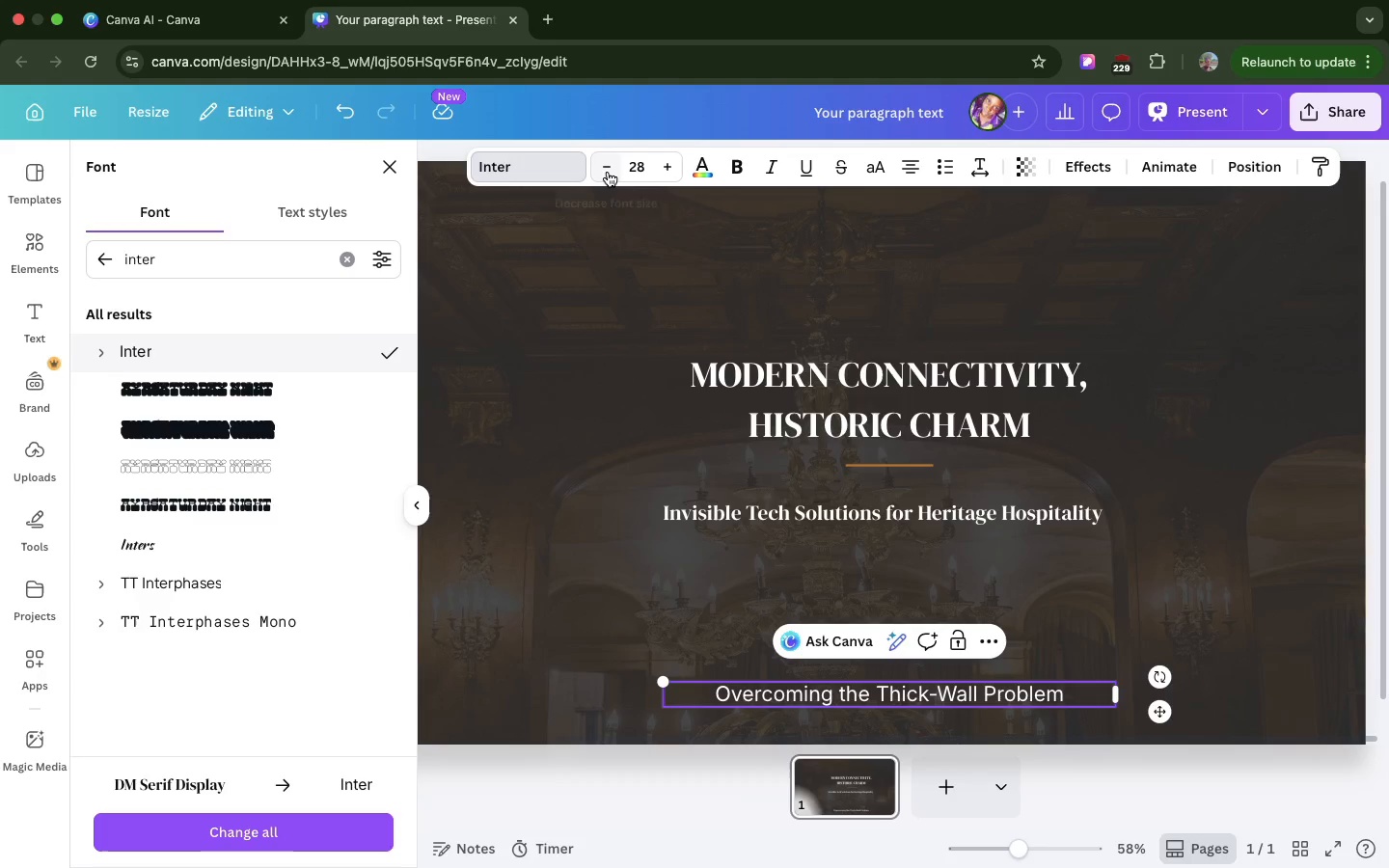 
left_click([607, 173])
 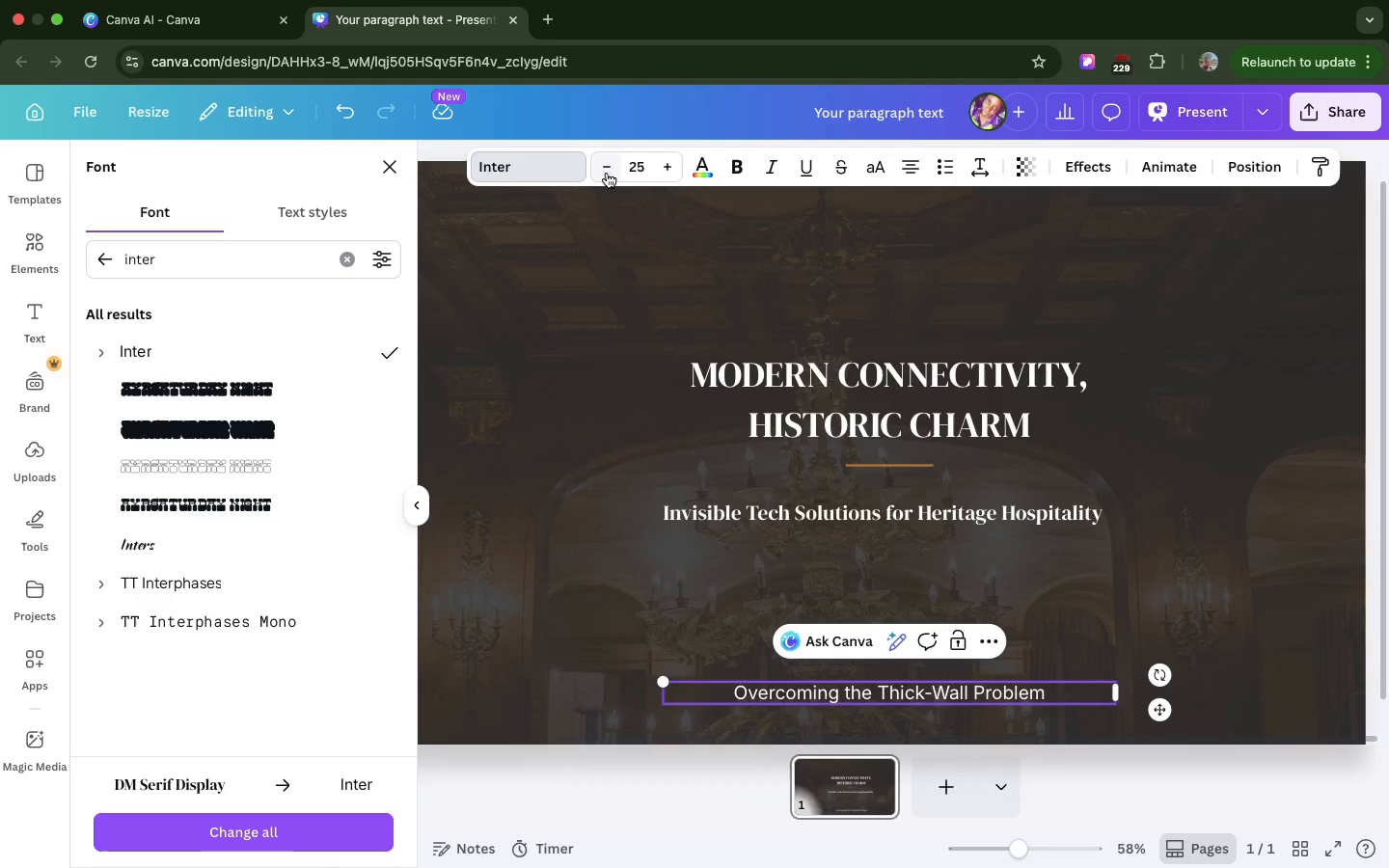 
double_click([607, 173])
 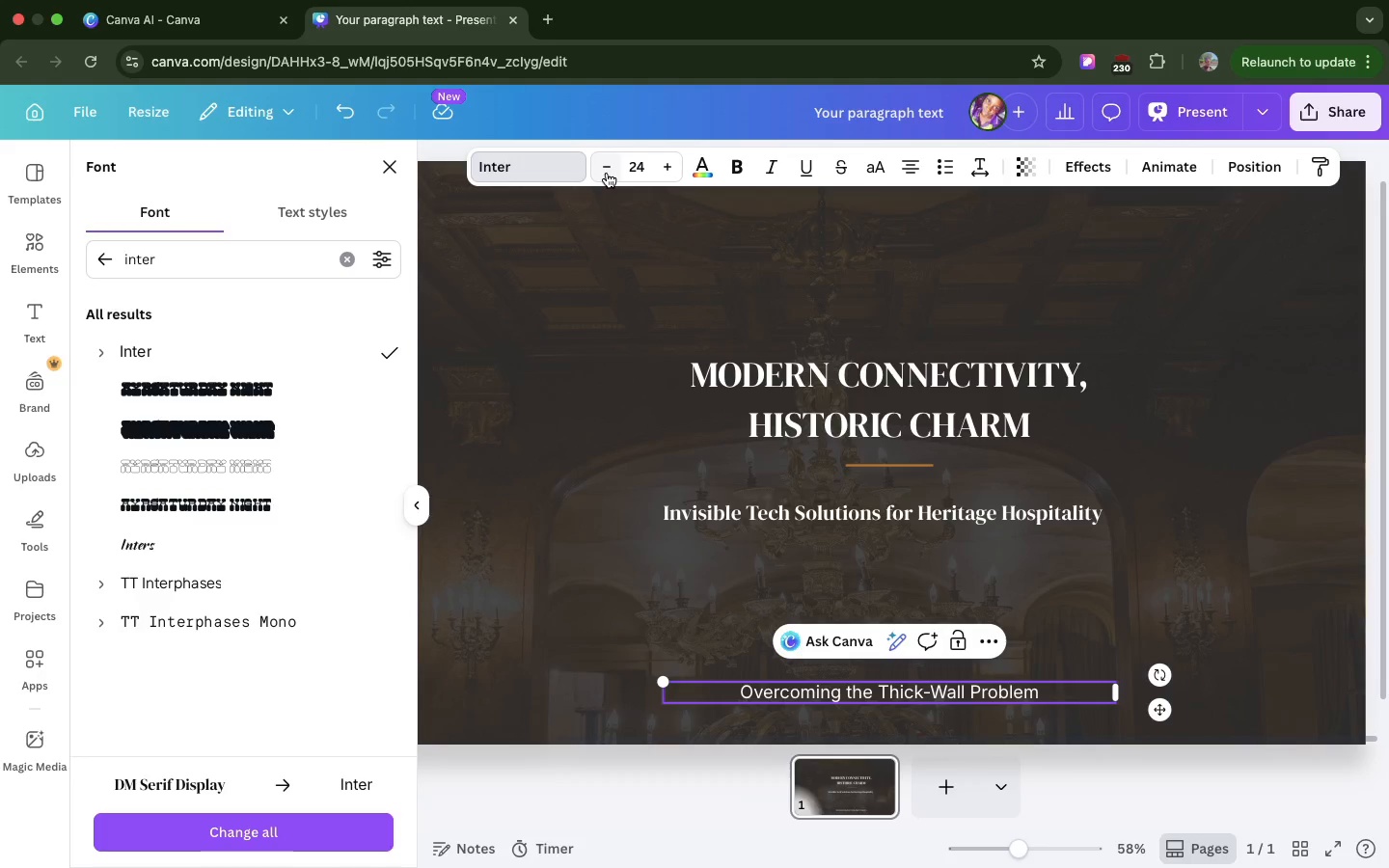 
triple_click([607, 173])
 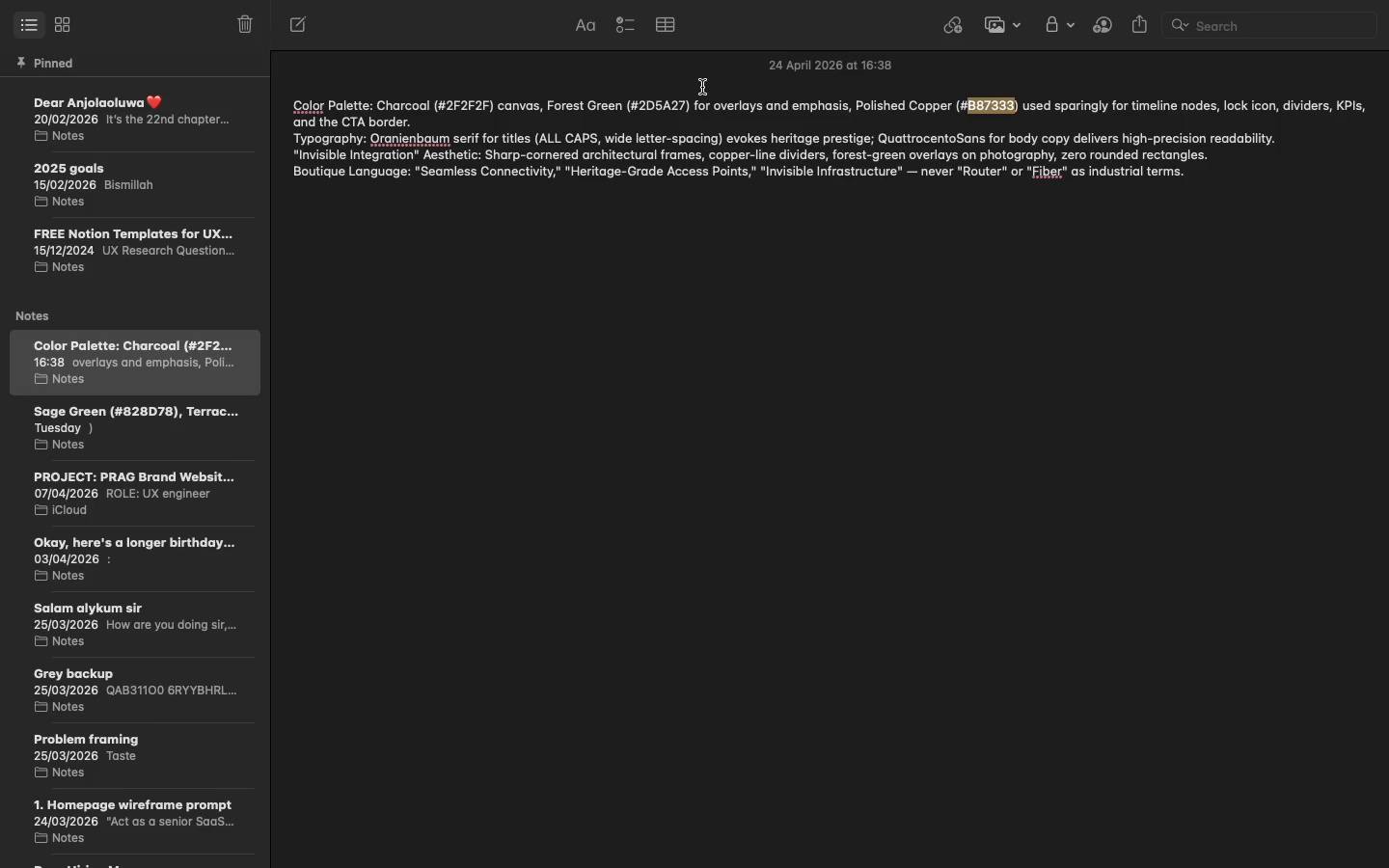 
wait(6.59)
 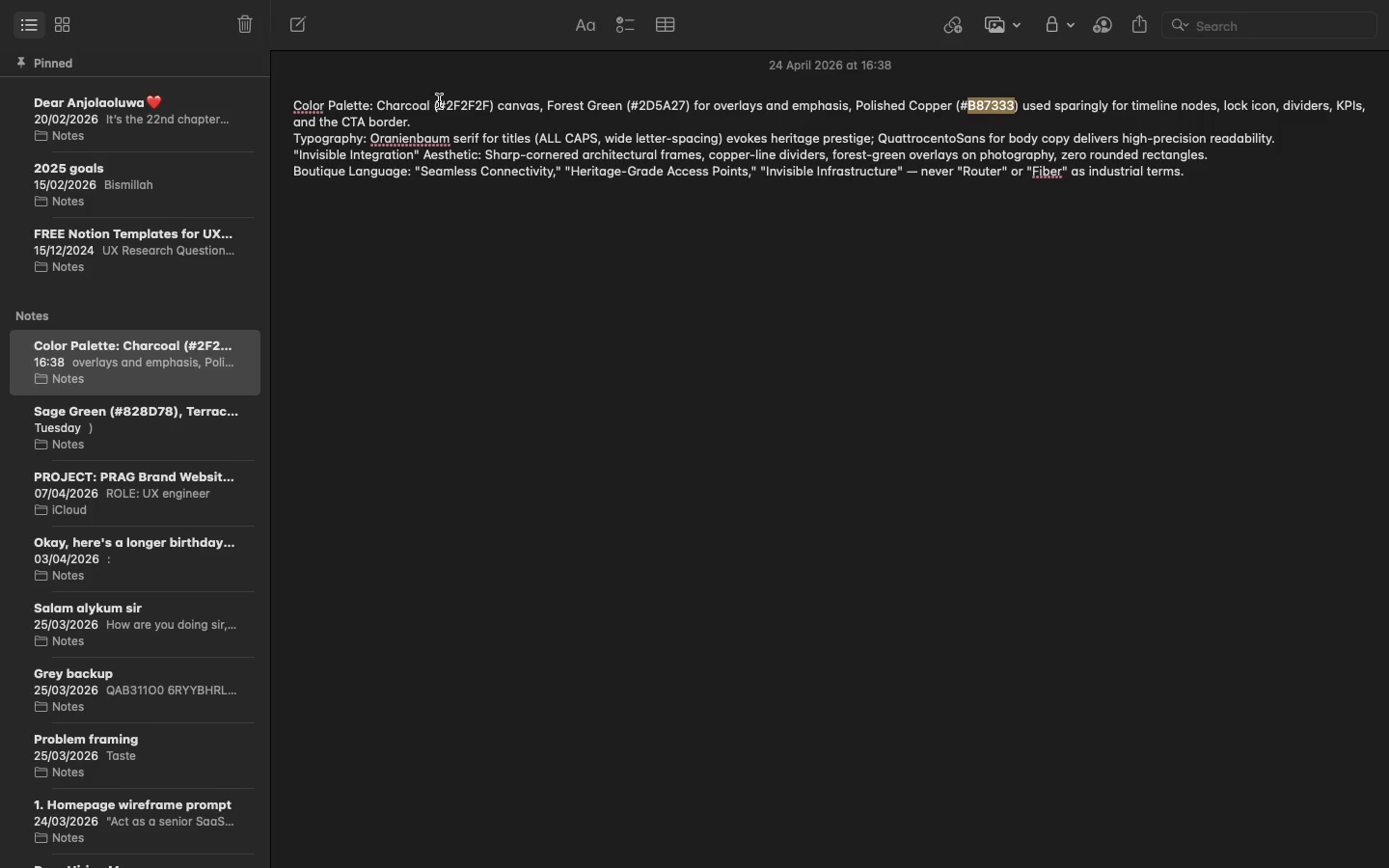 
double_click([673, 103])
 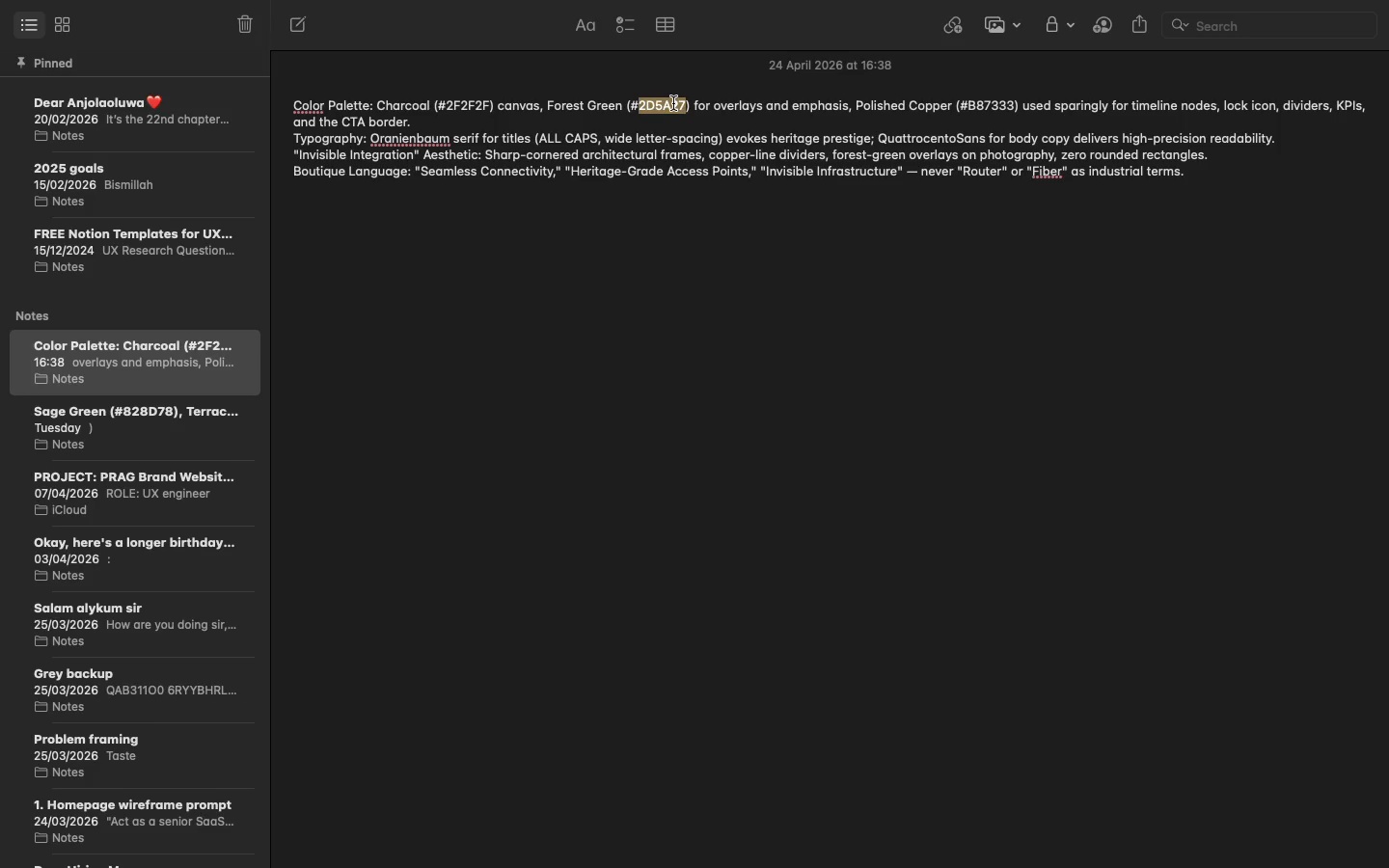 
key(Meta+C)
 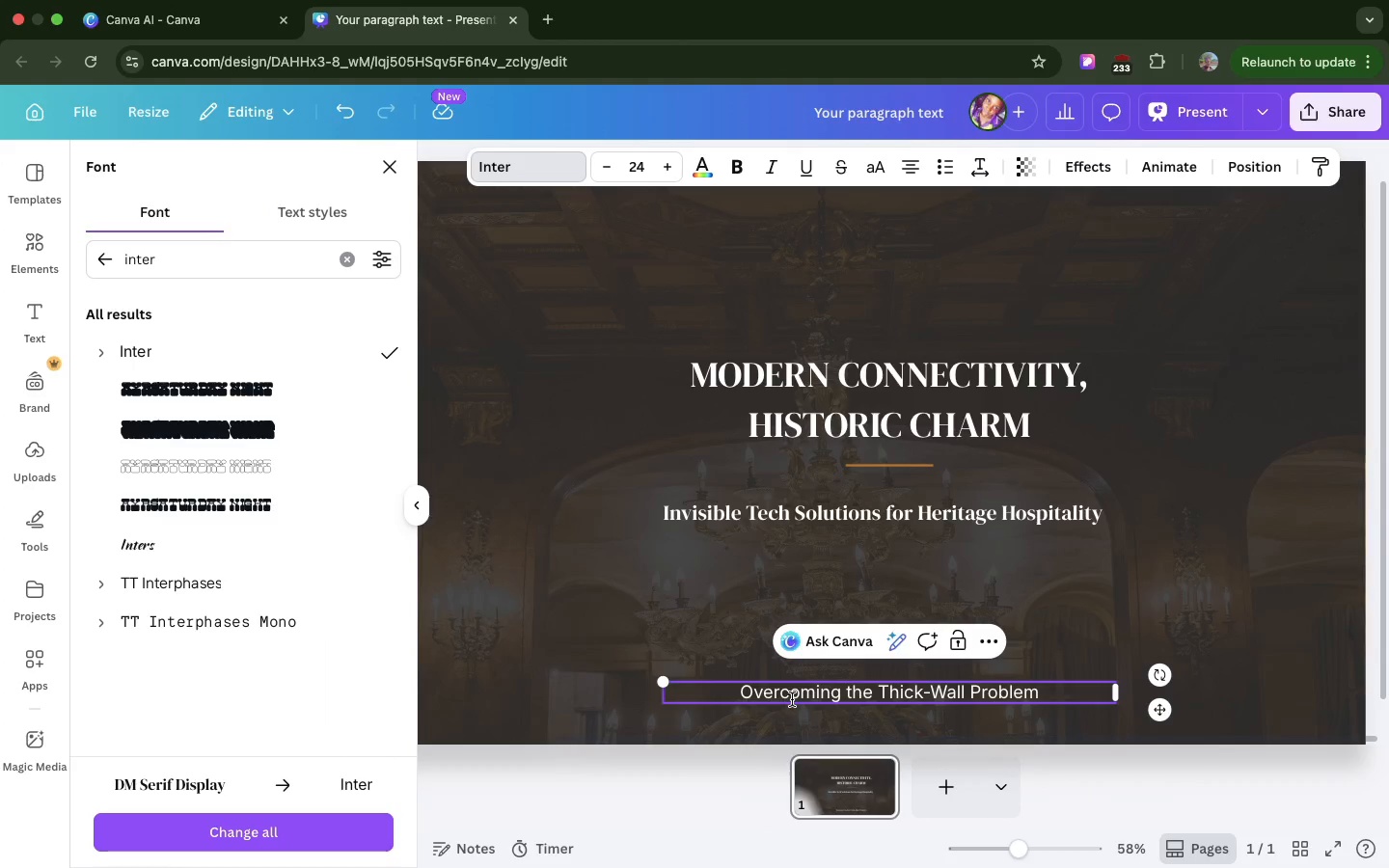 
left_click([792, 699])
 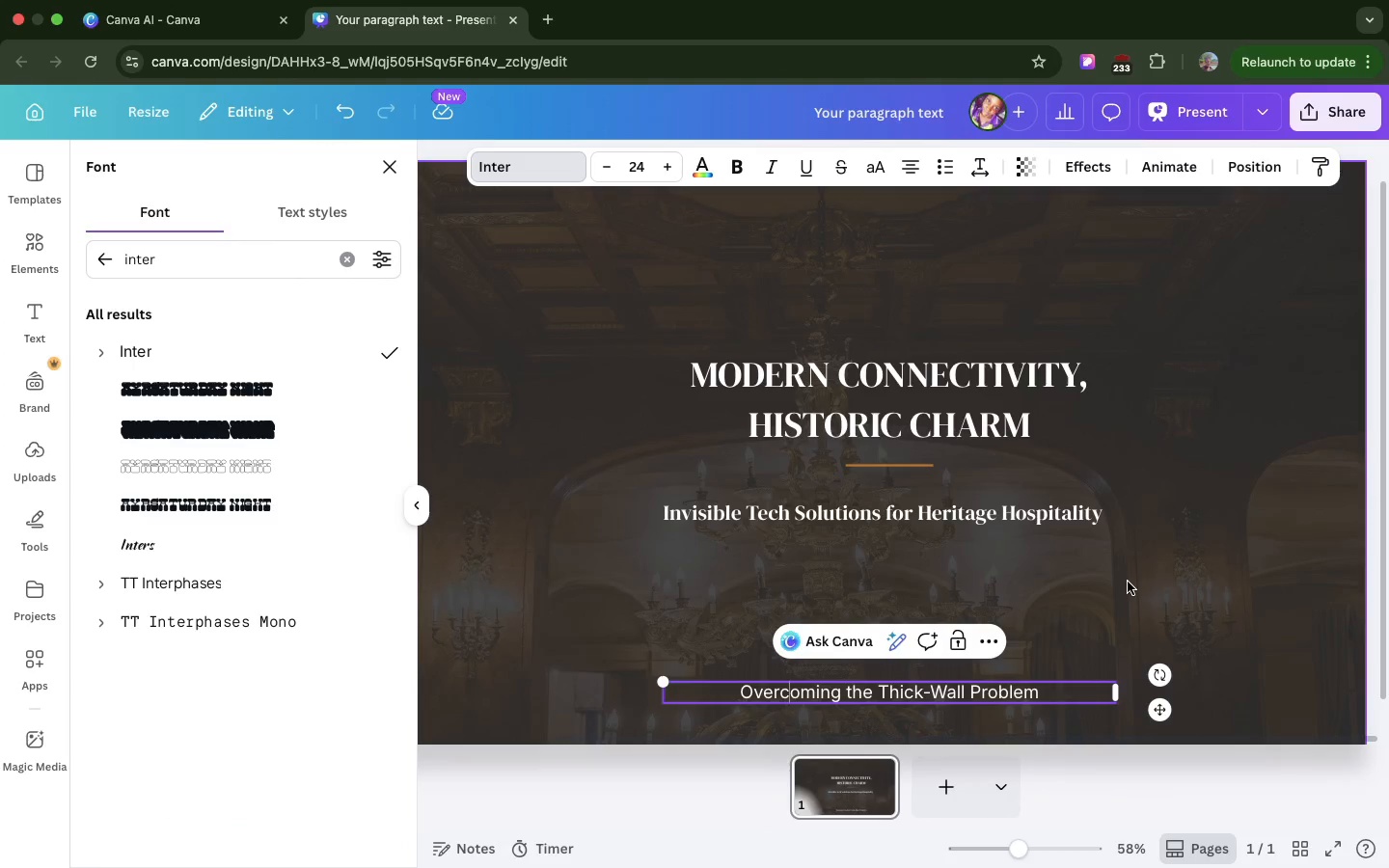 
left_click([1128, 582])
 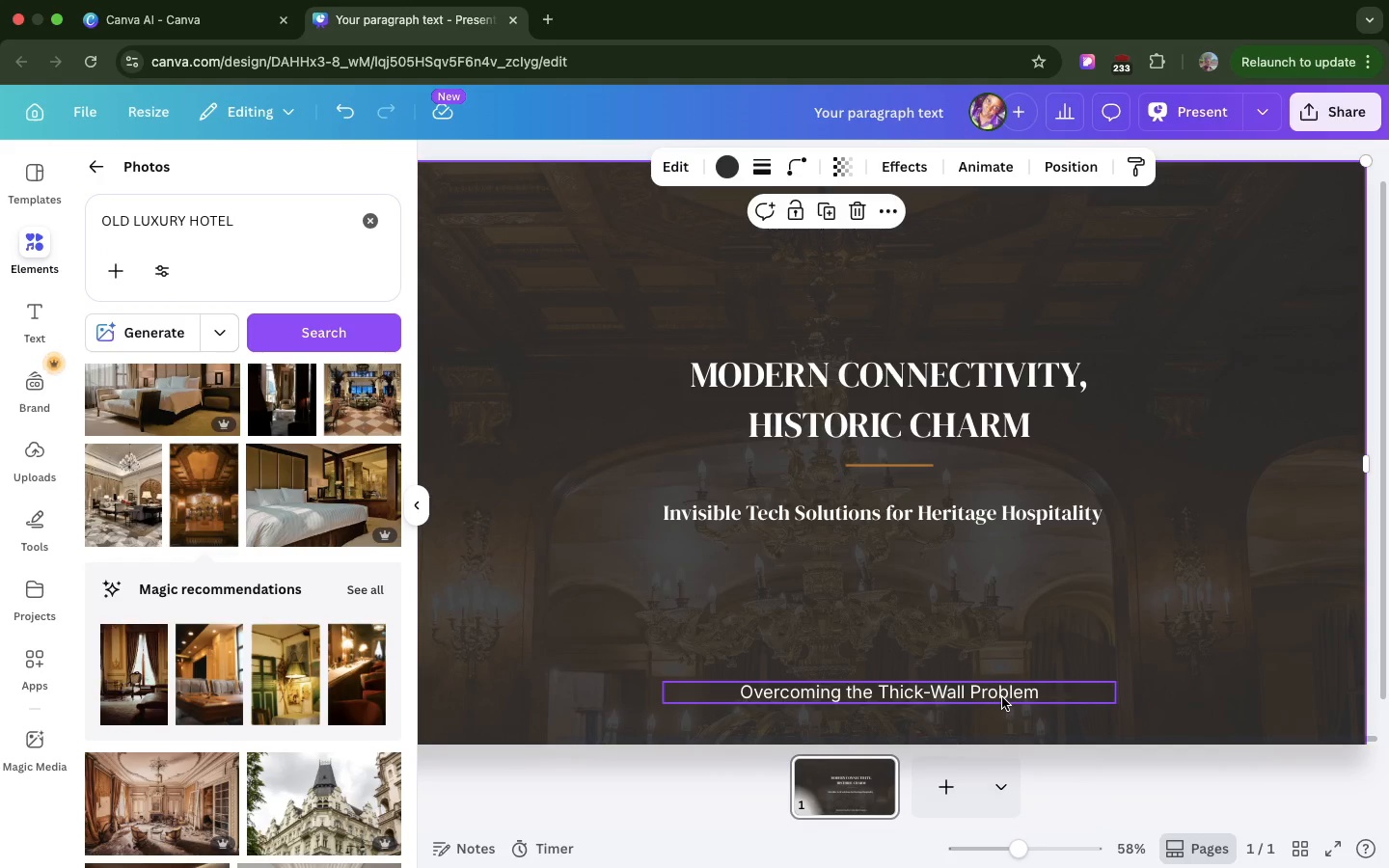 
left_click([1002, 697])
 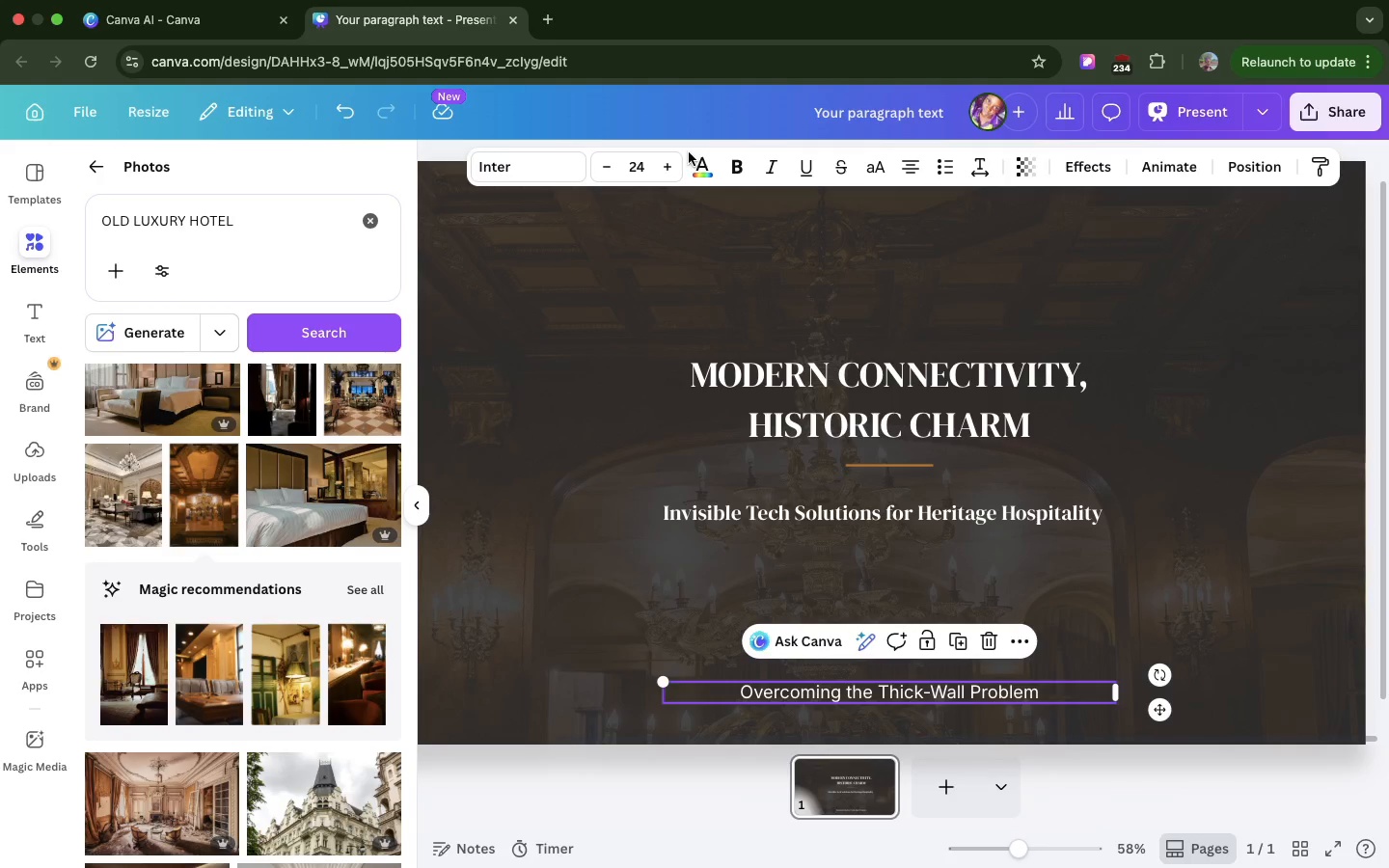 
left_click([699, 164])
 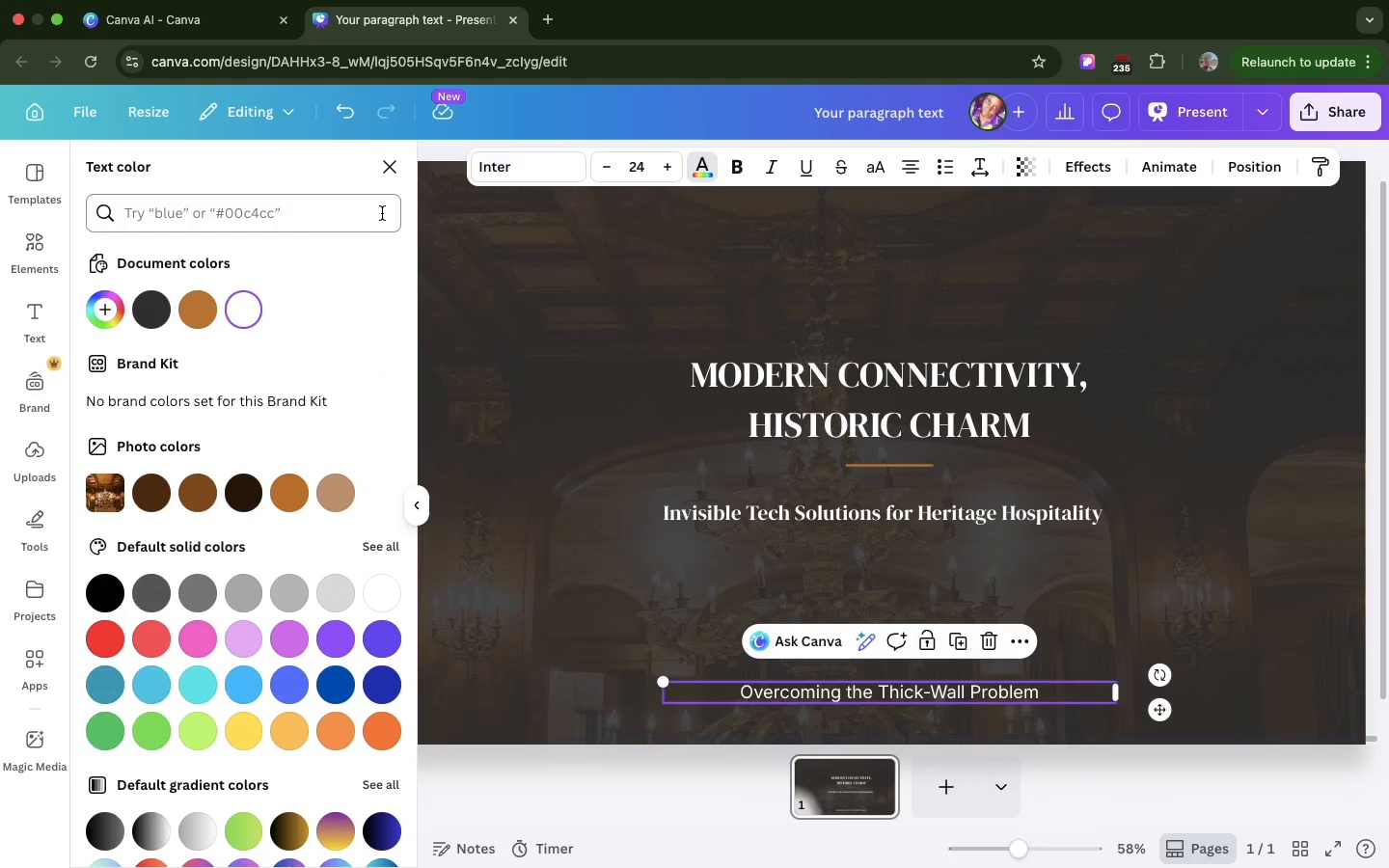 
left_click([382, 213])
 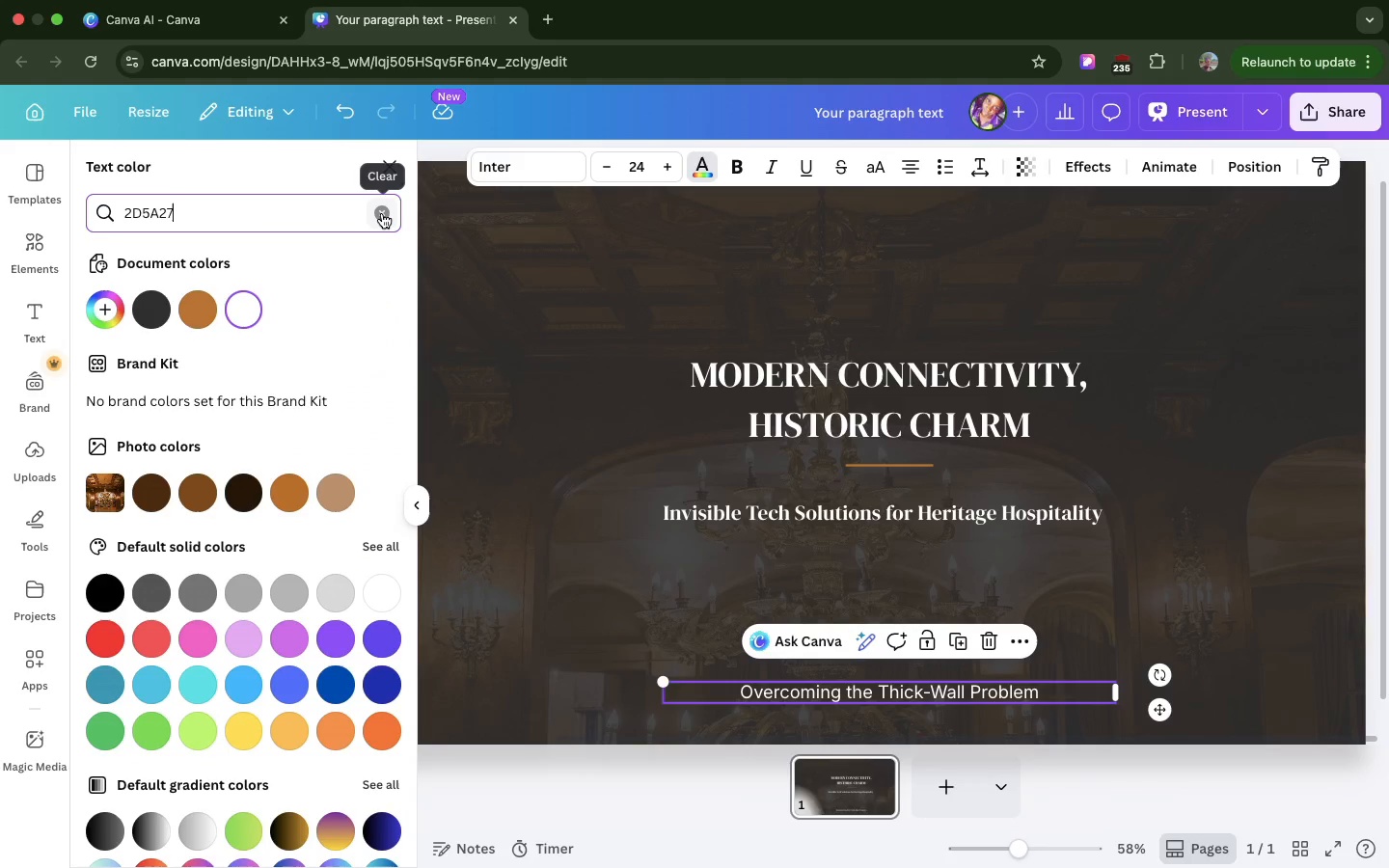 
key(Meta+CommandLeft)
 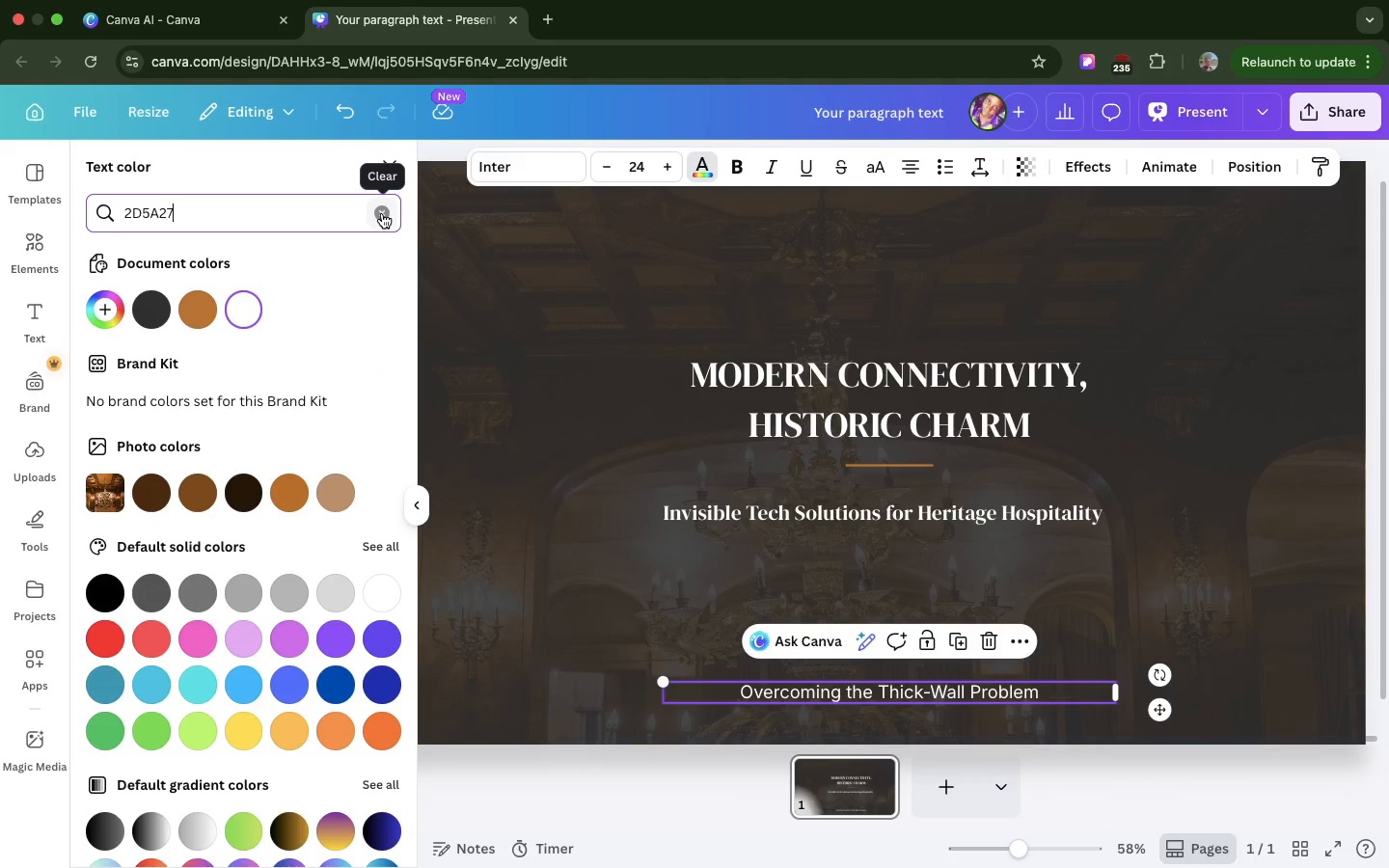 
key(Meta+V)
 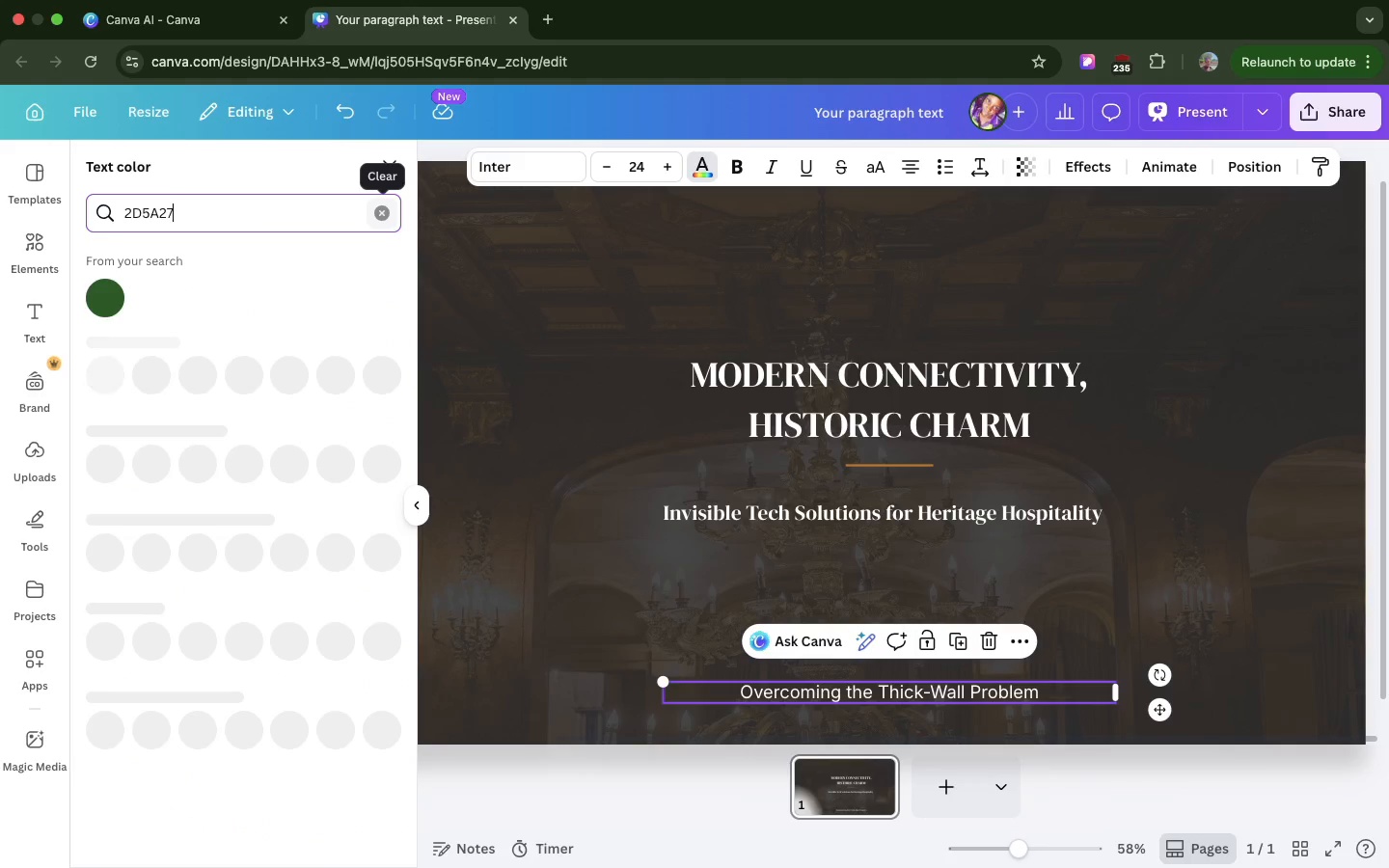 
hold_key(key=Enter, duration=0.34)
 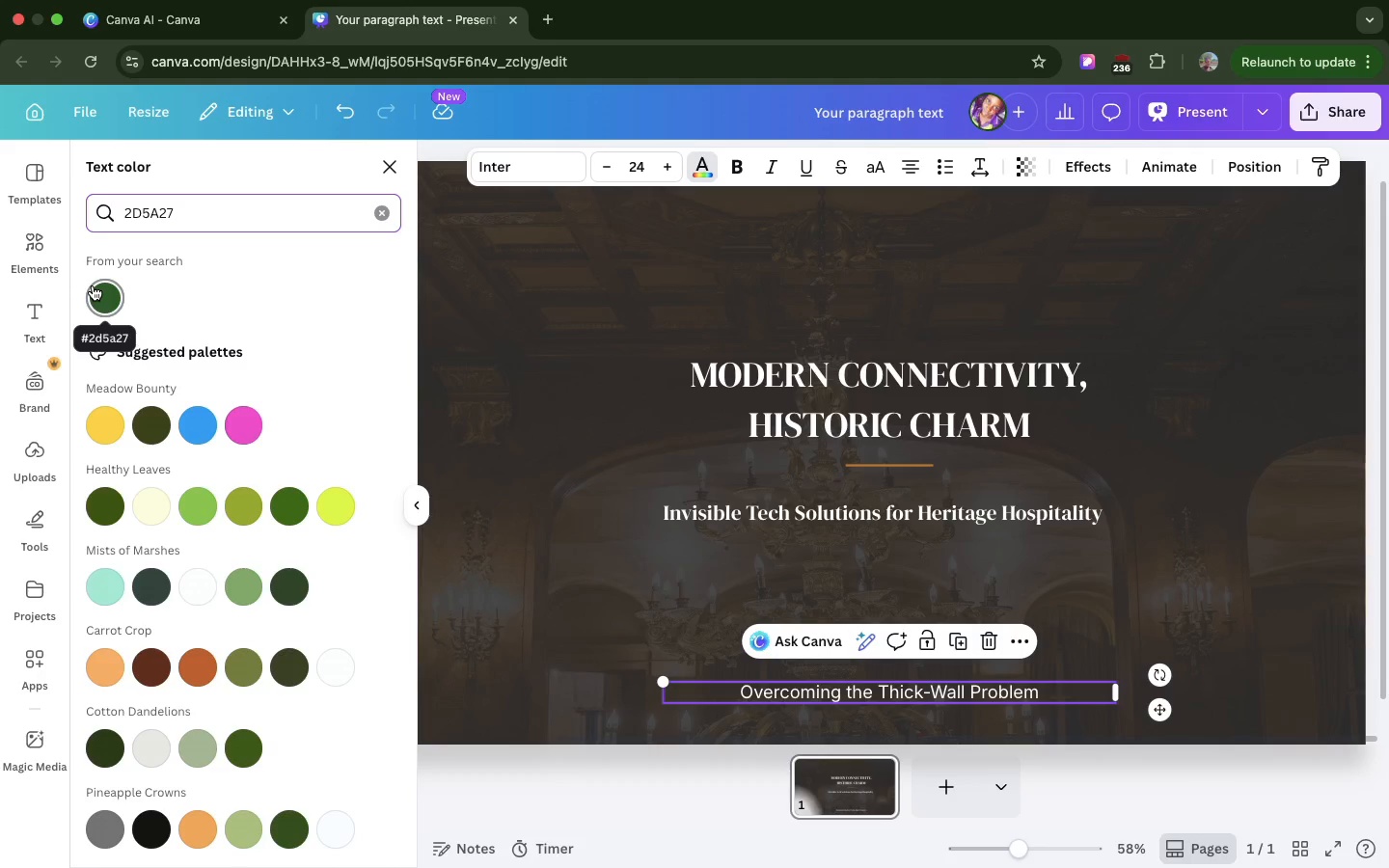 
left_click([93, 285])
 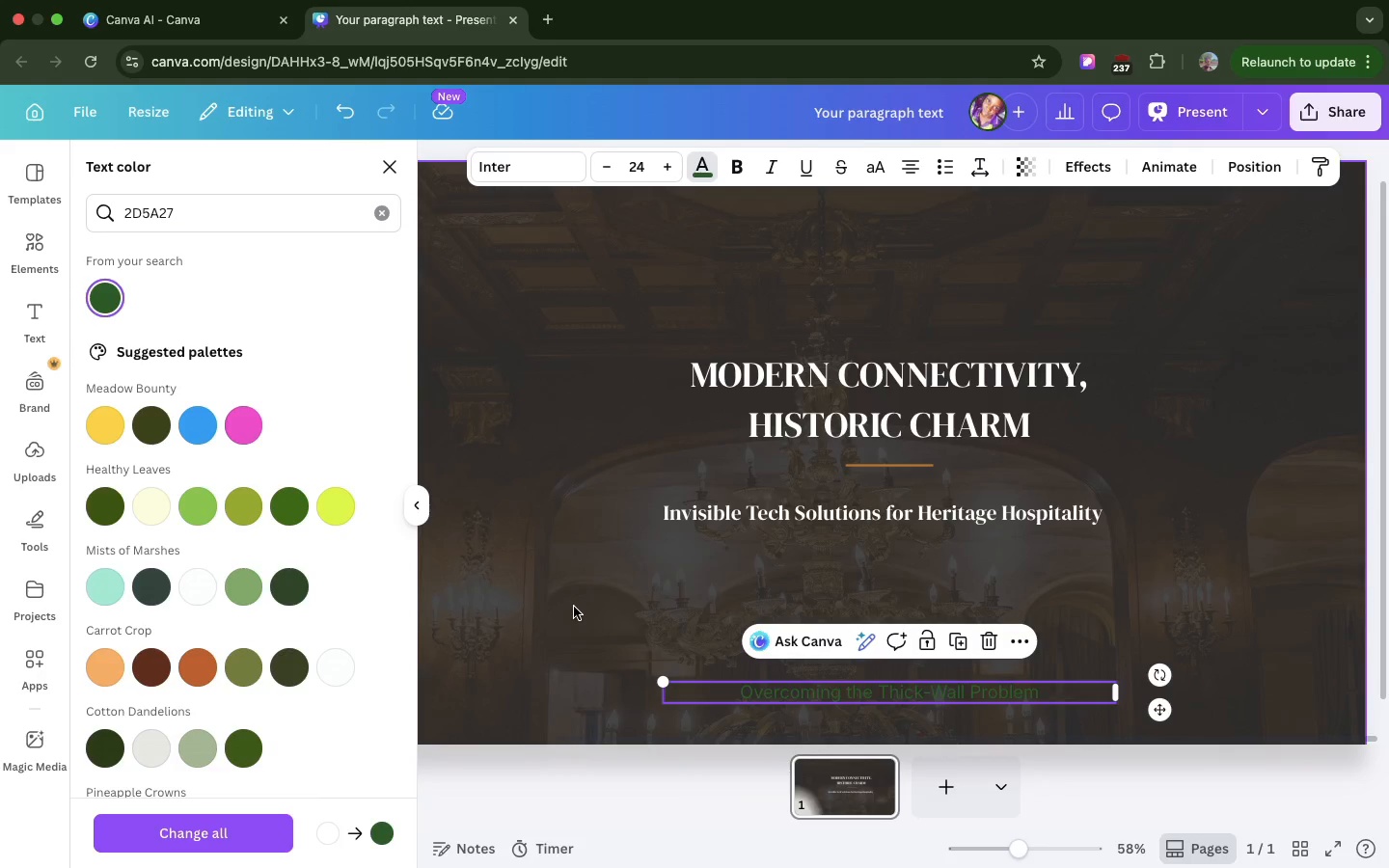 
left_click([574, 607])
 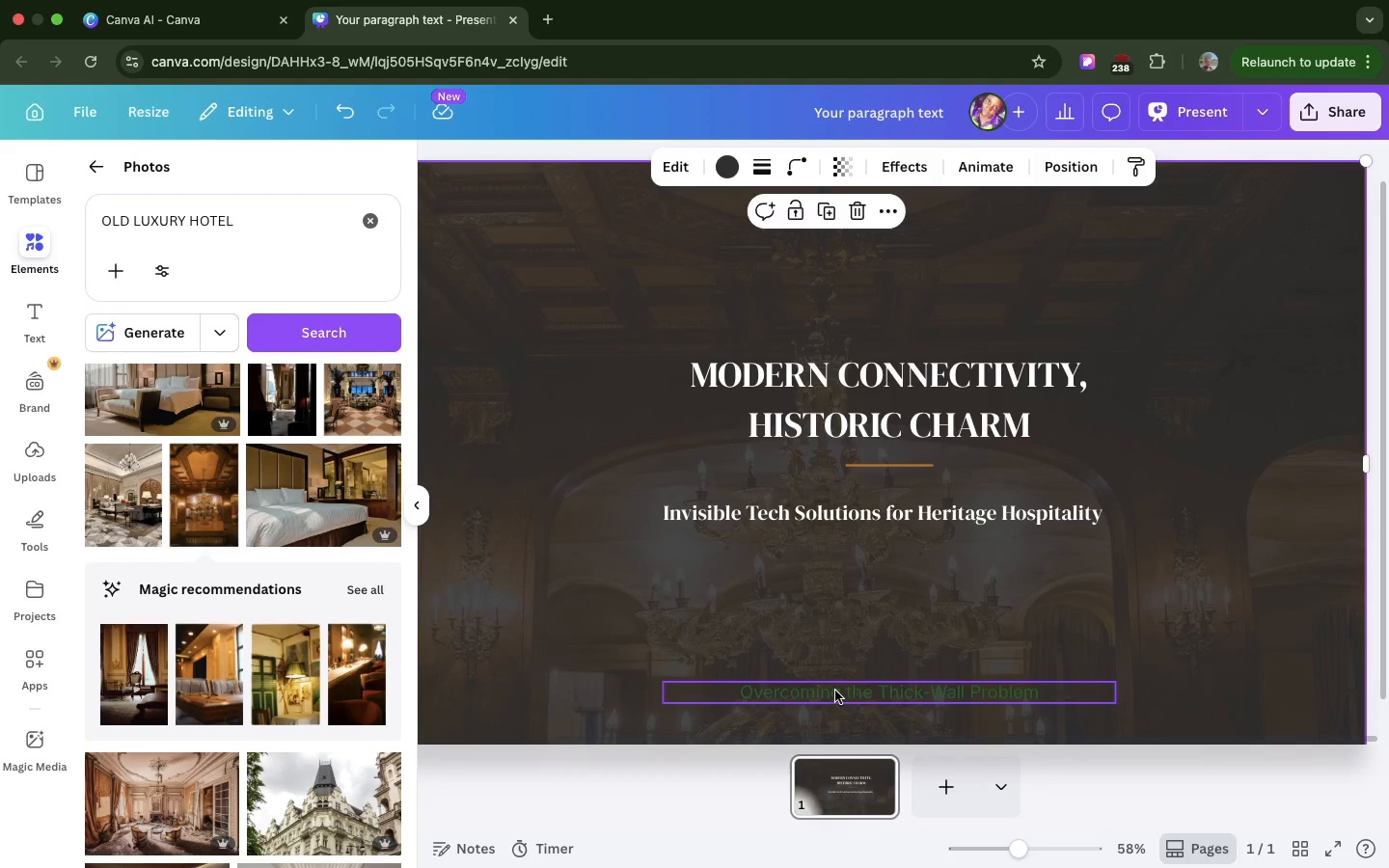 
left_click([835, 691])
 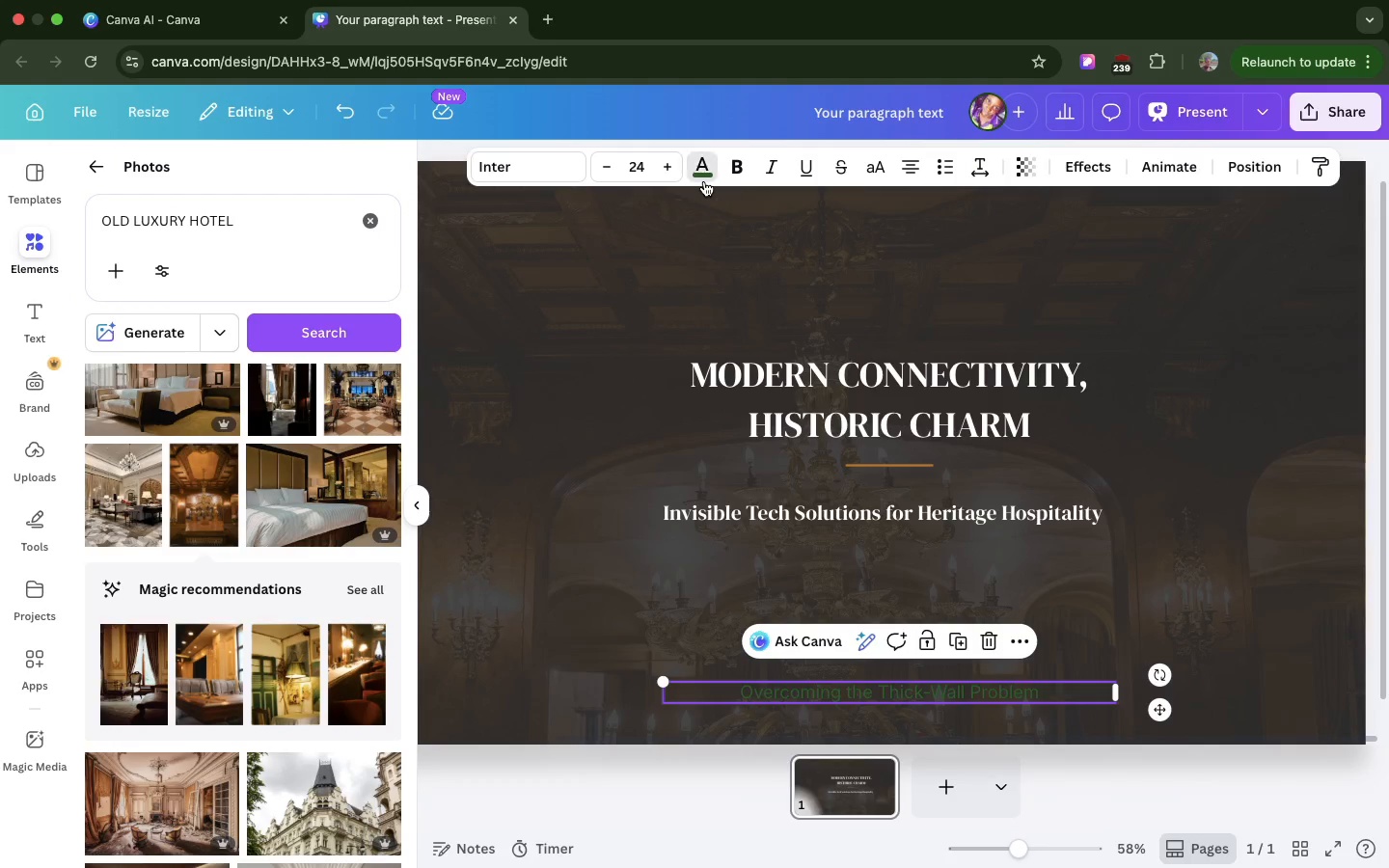 
left_click([704, 181])
 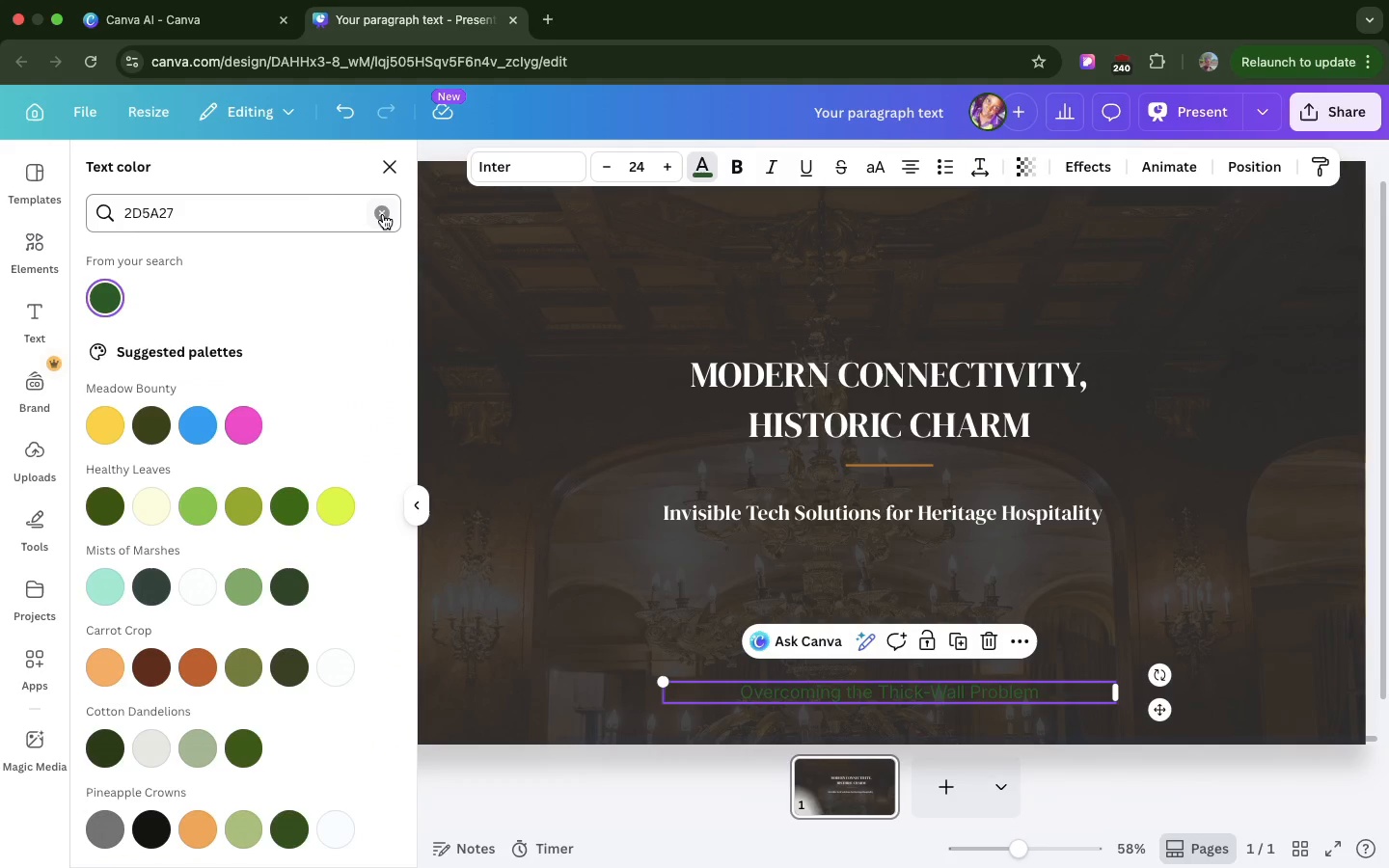 
left_click([383, 213])
 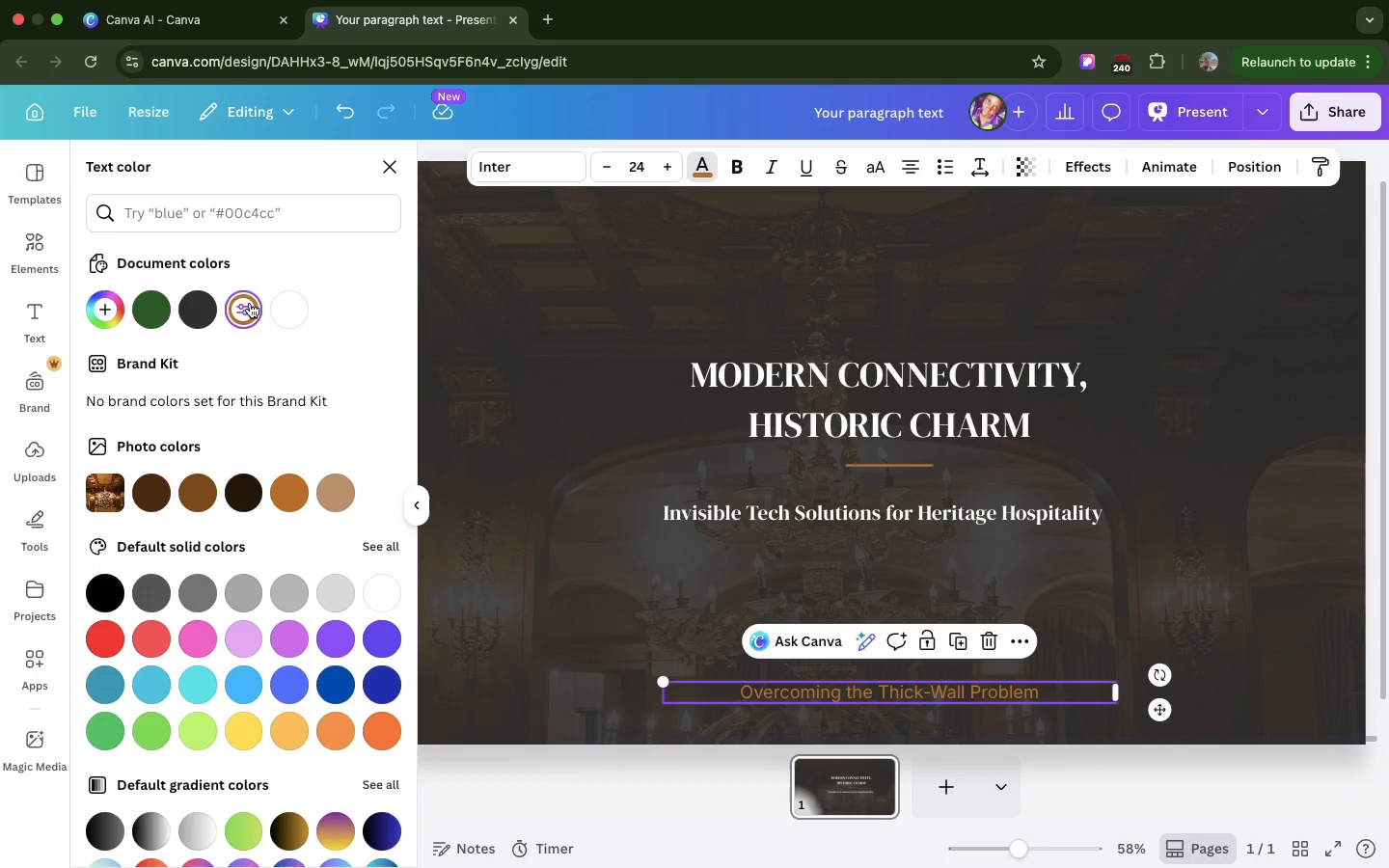 
left_click([250, 303])
 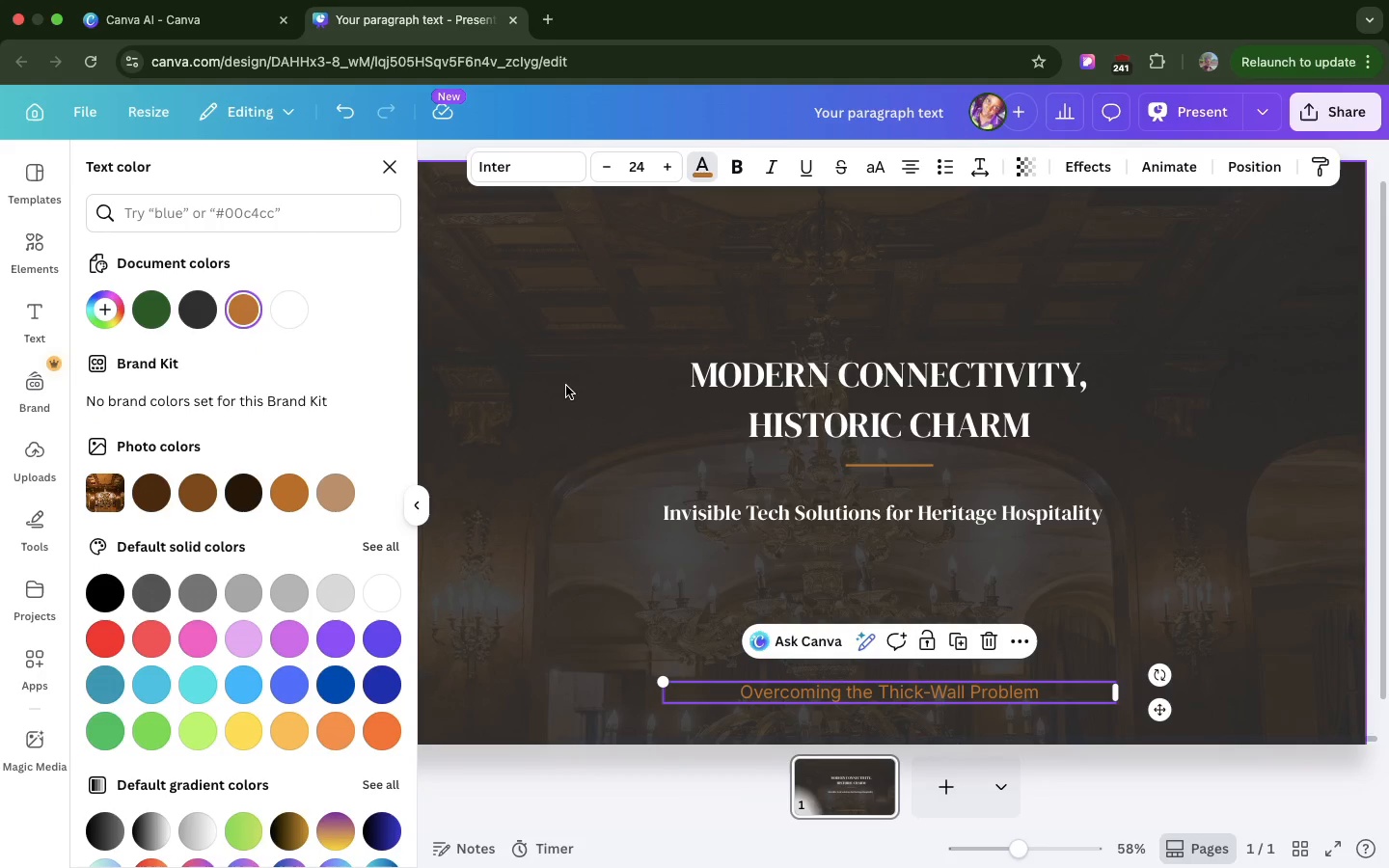 
left_click([566, 386])
 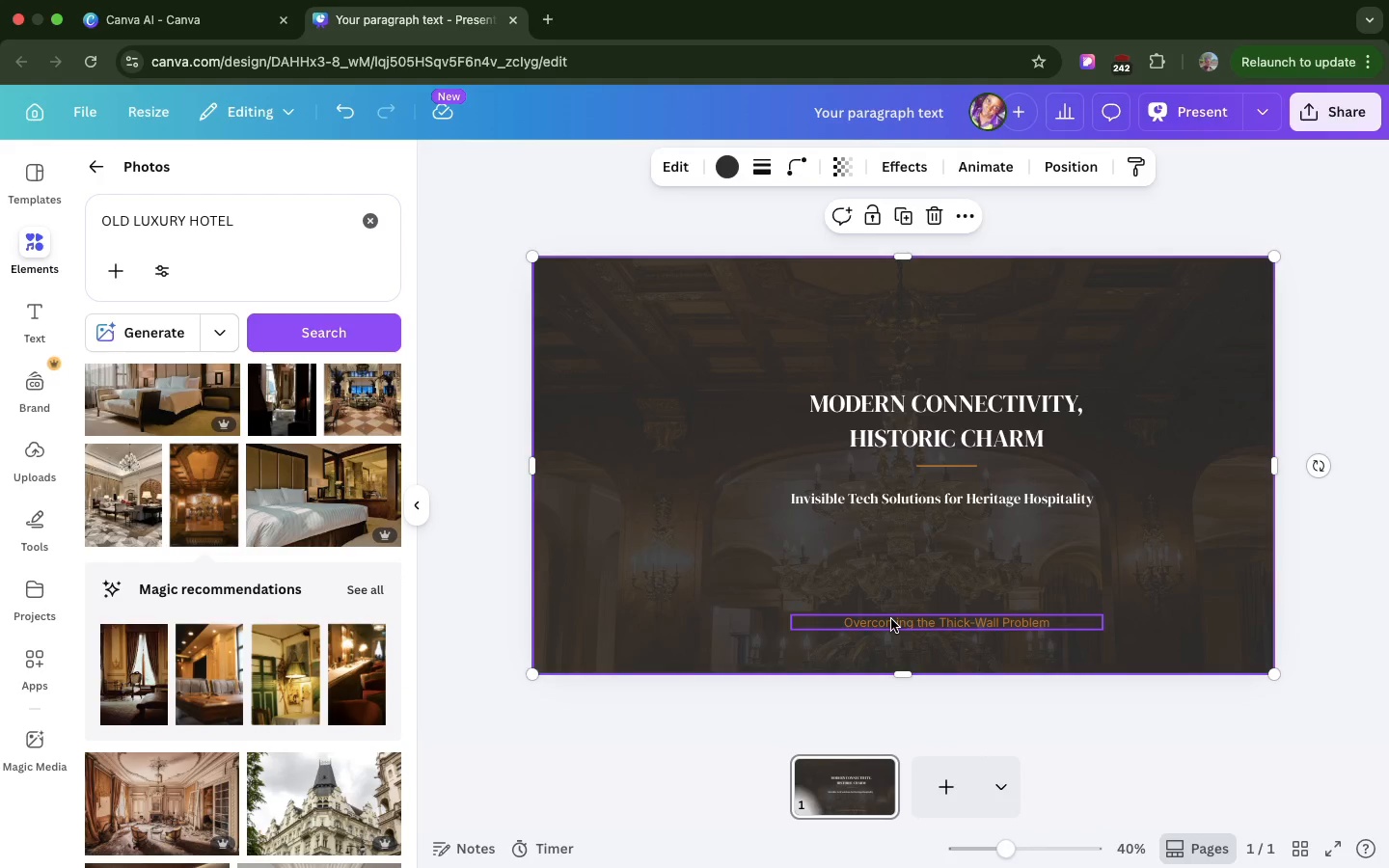 
left_click([891, 619])
 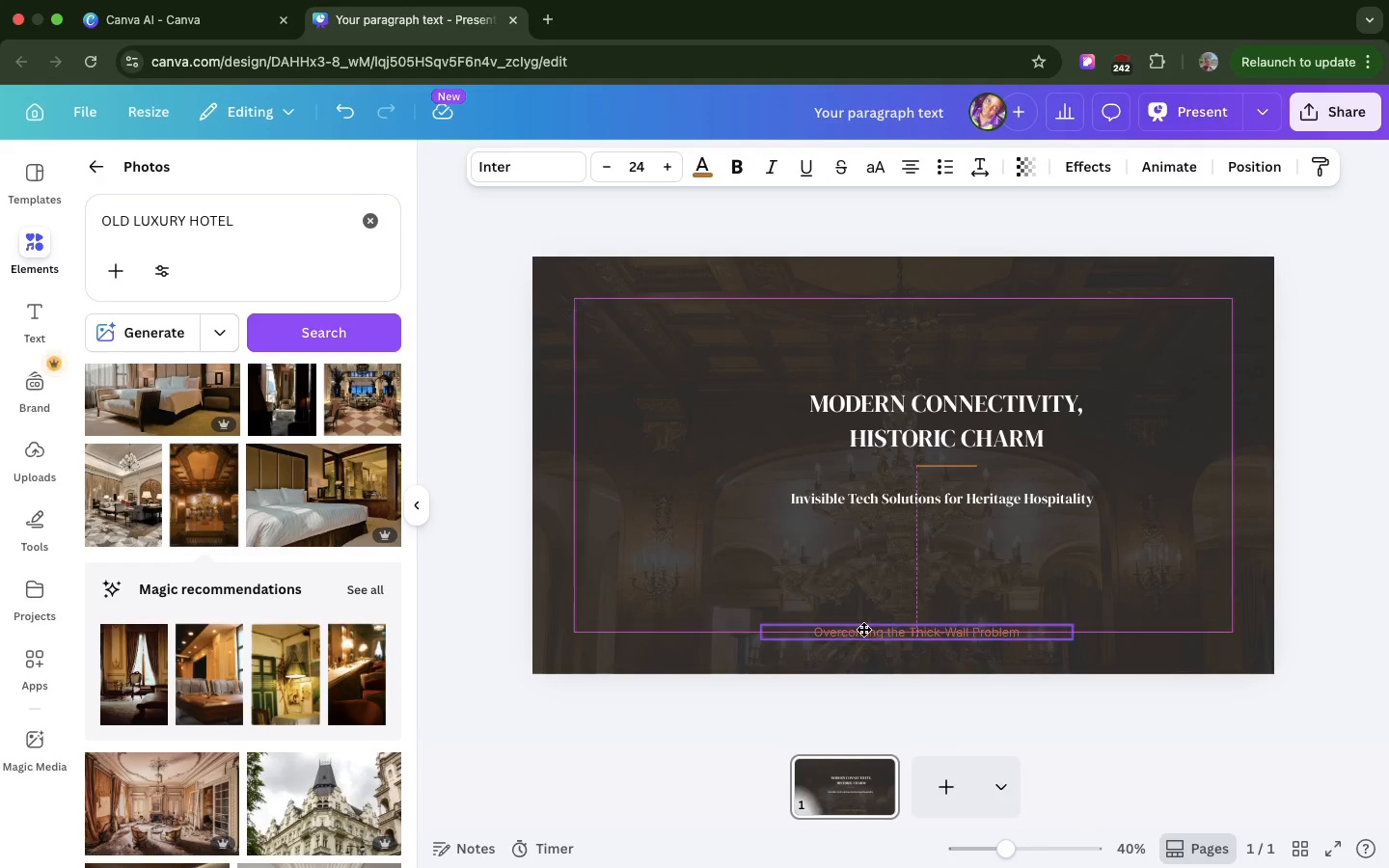 
left_click_drag(start_coordinate=[891, 619], to_coordinate=[855, 628])
 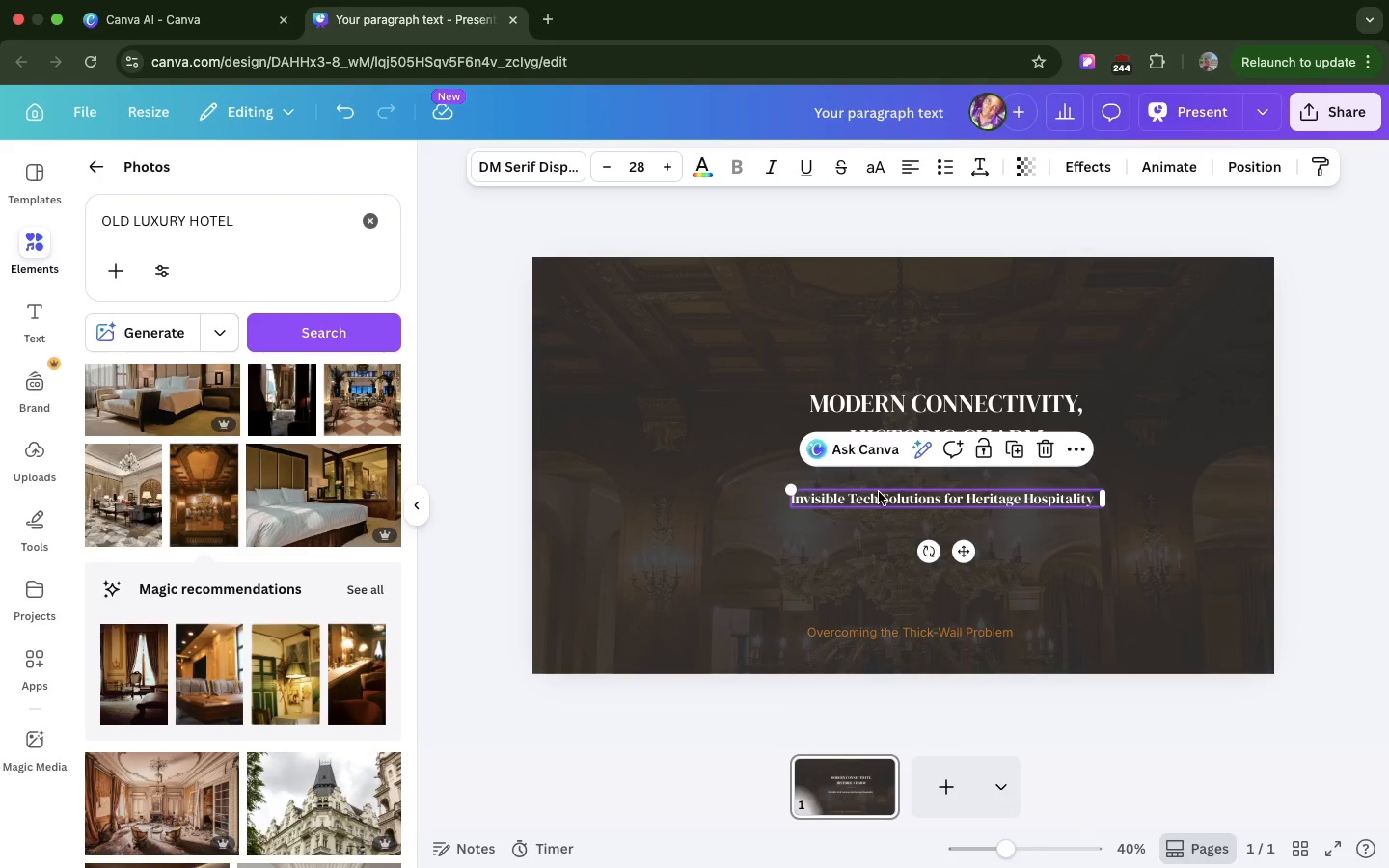 
left_click_drag(start_coordinate=[879, 492], to_coordinate=[842, 494])
 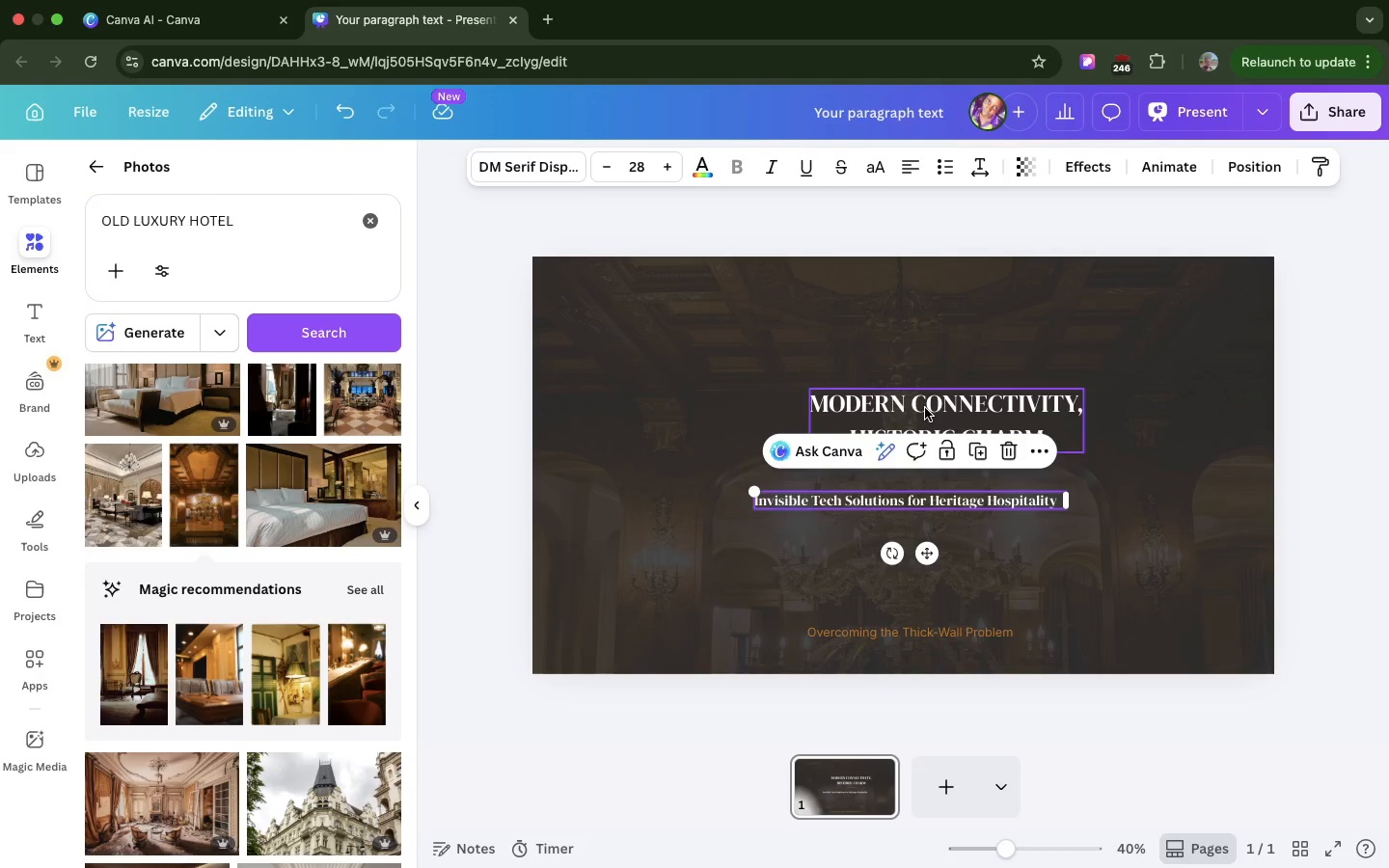 
left_click([925, 408])
 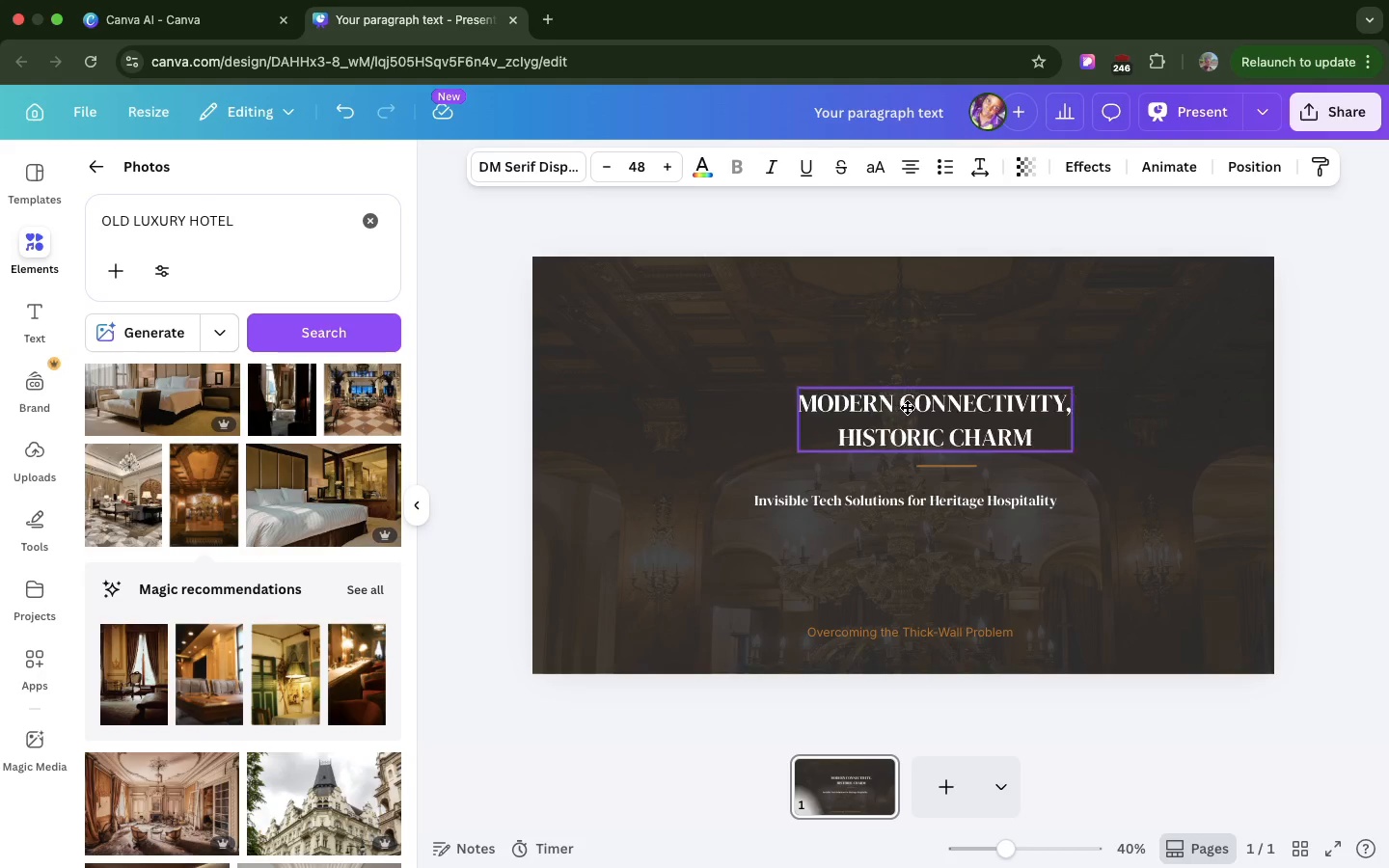 
left_click_drag(start_coordinate=[925, 408], to_coordinate=[882, 409])
 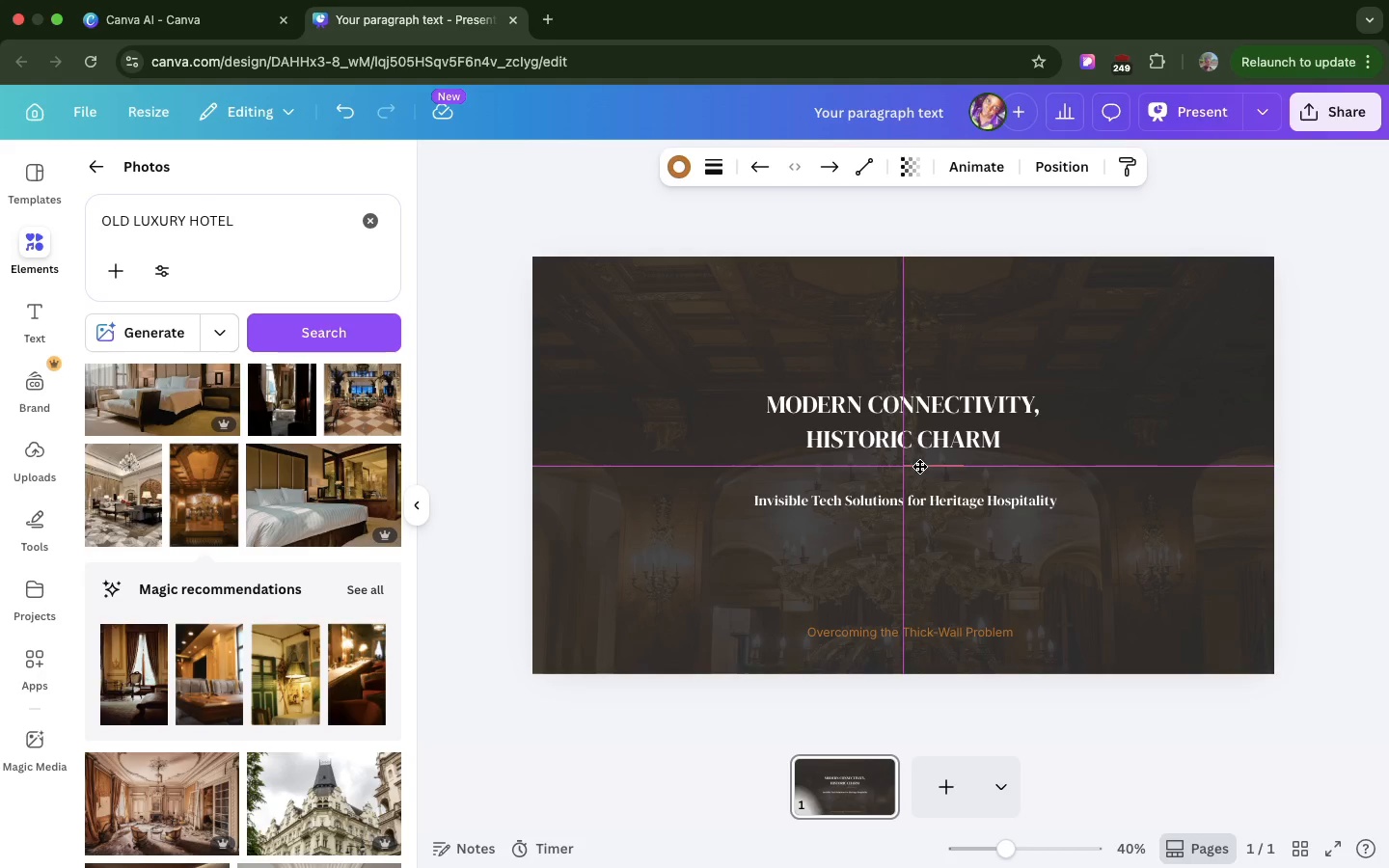 
left_click_drag(start_coordinate=[934, 465], to_coordinate=[904, 467])
 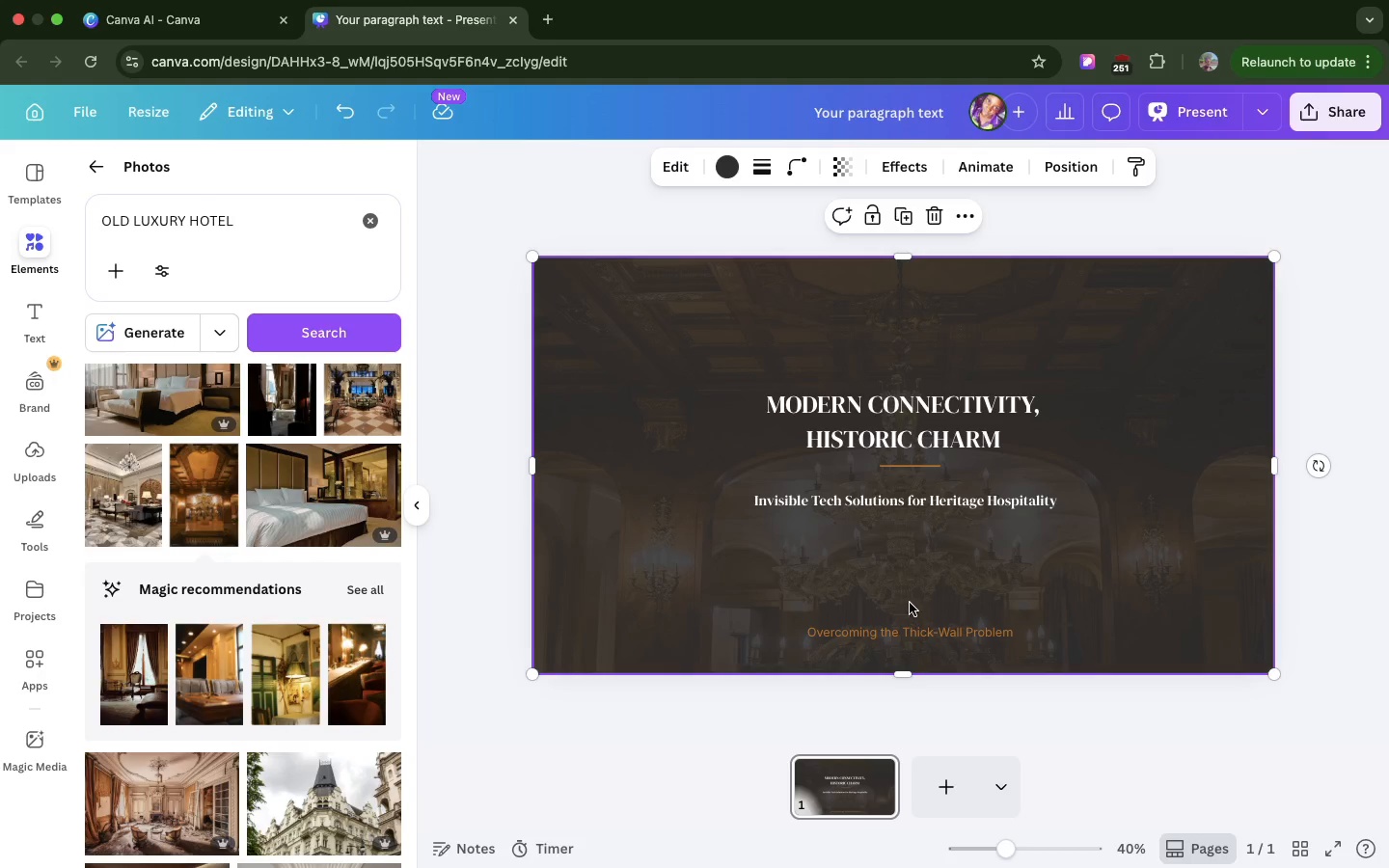 
left_click([910, 607])
 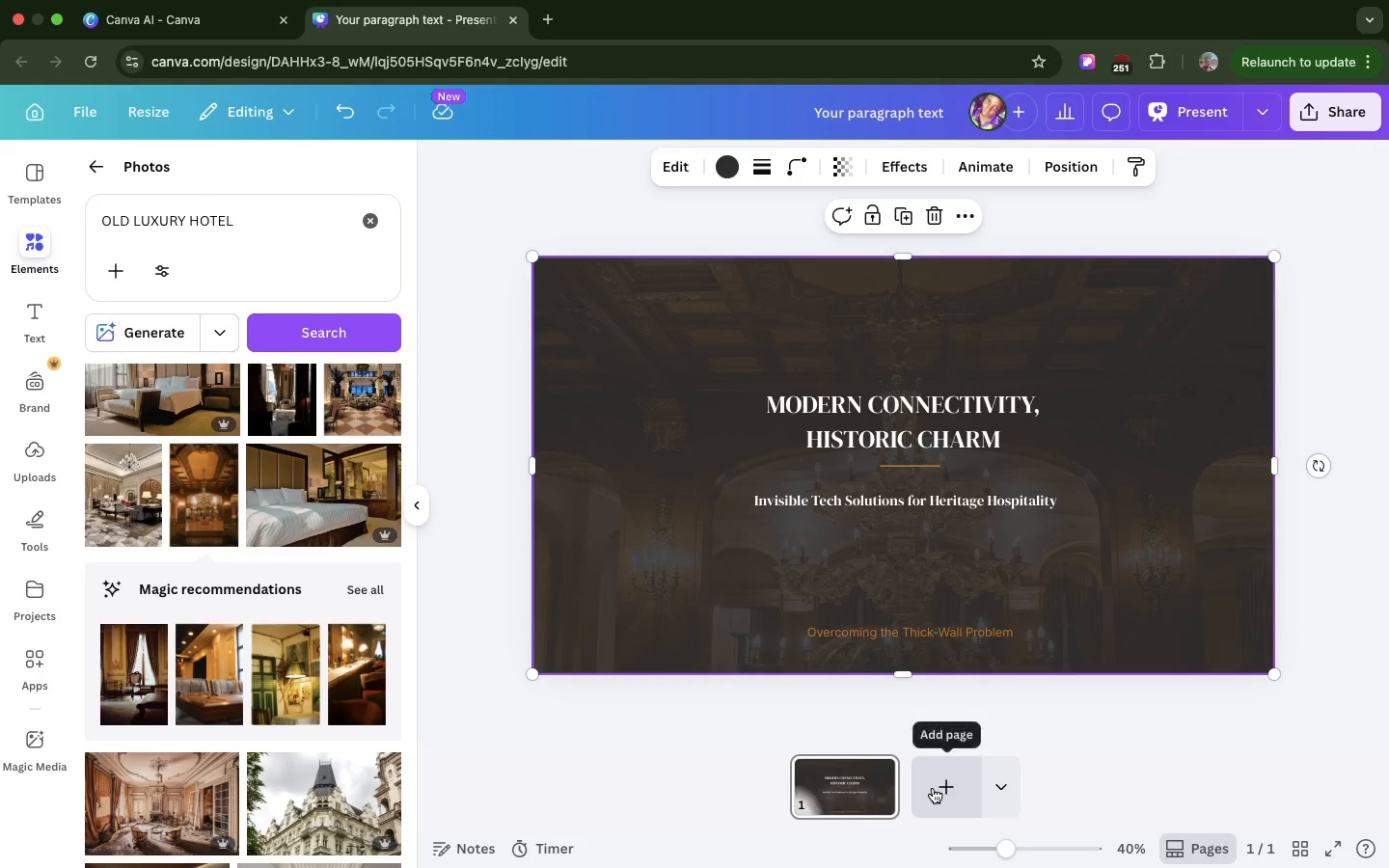 
left_click([933, 788])
 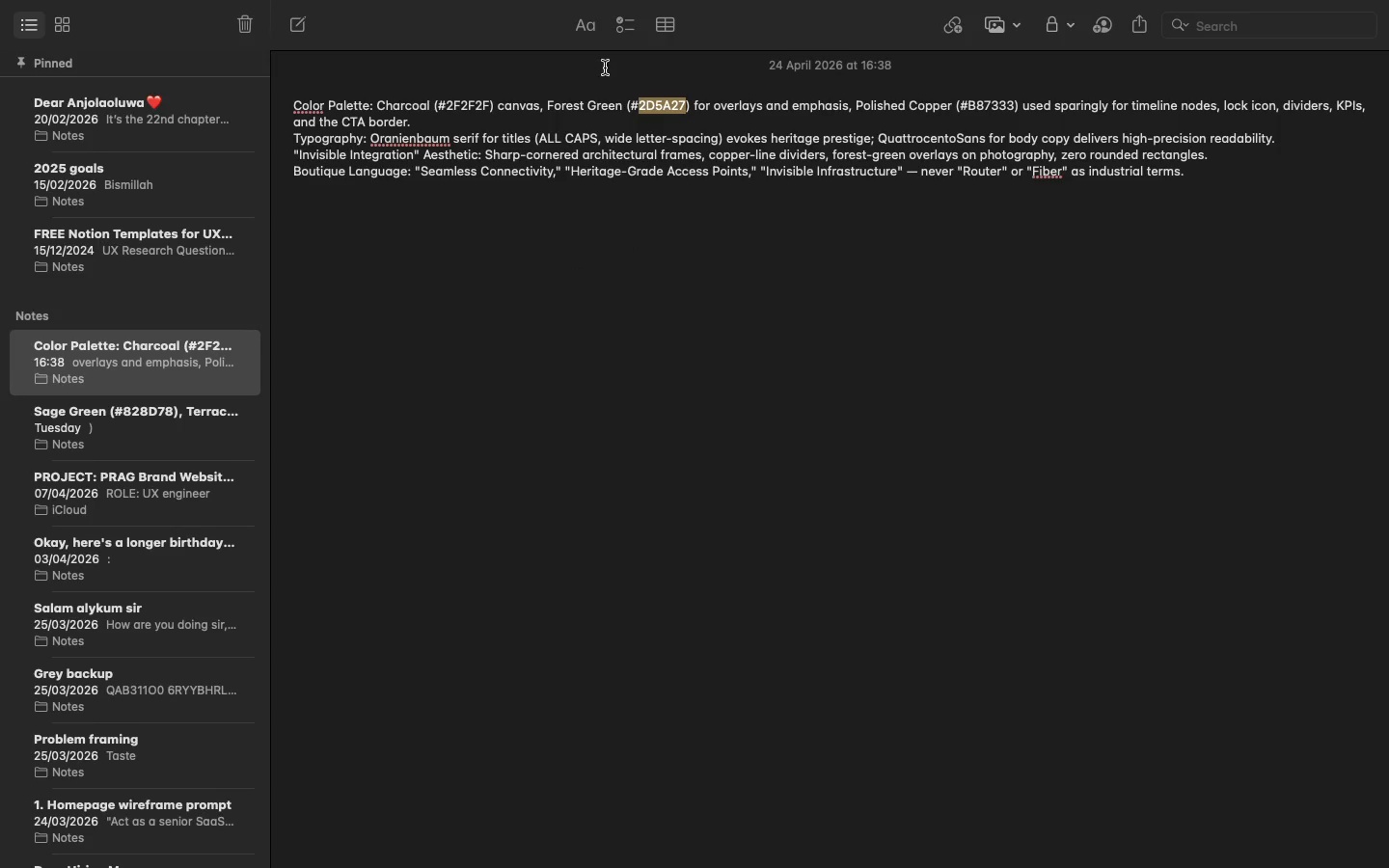 
wait(7.59)
 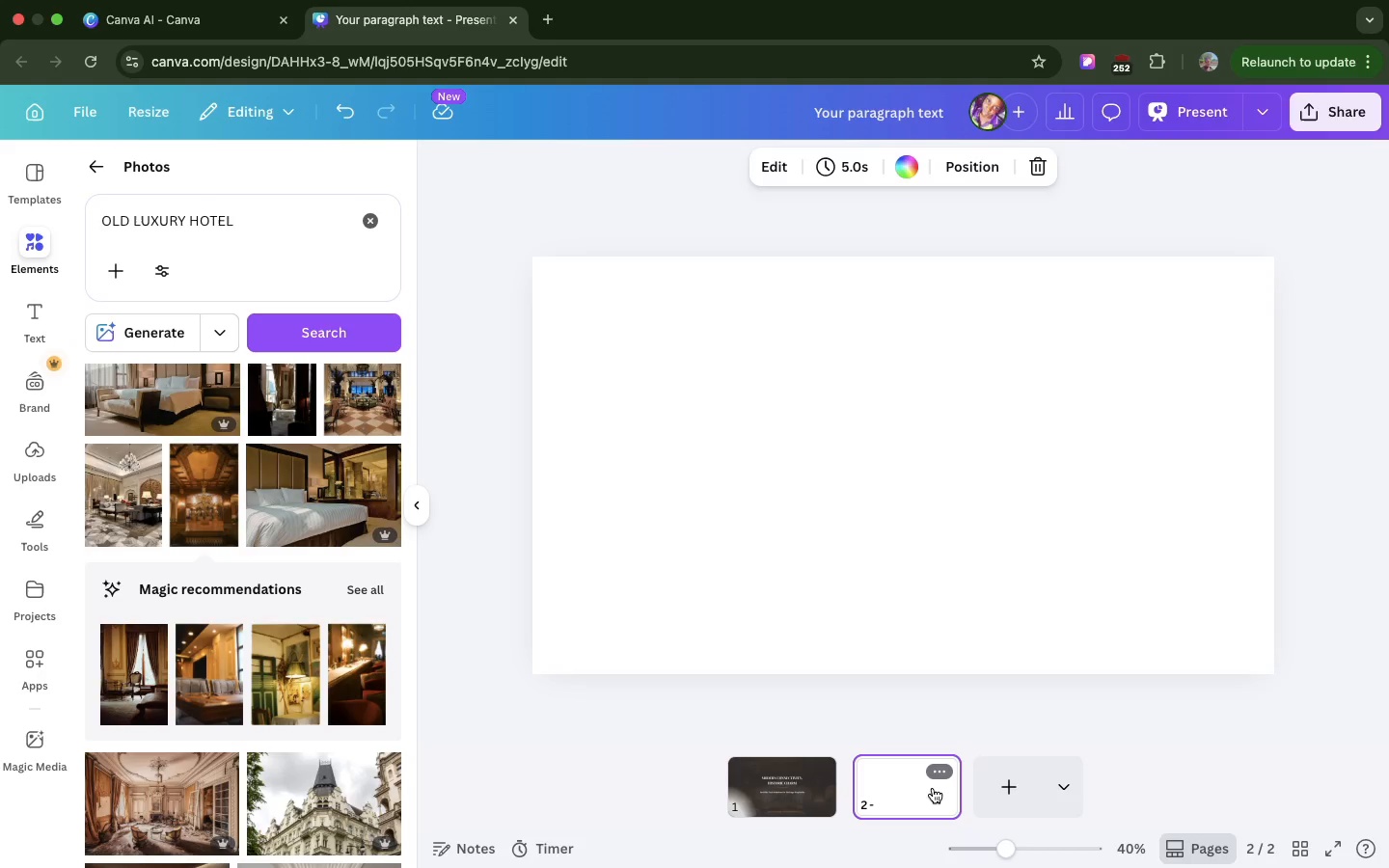 
double_click([466, 105])
 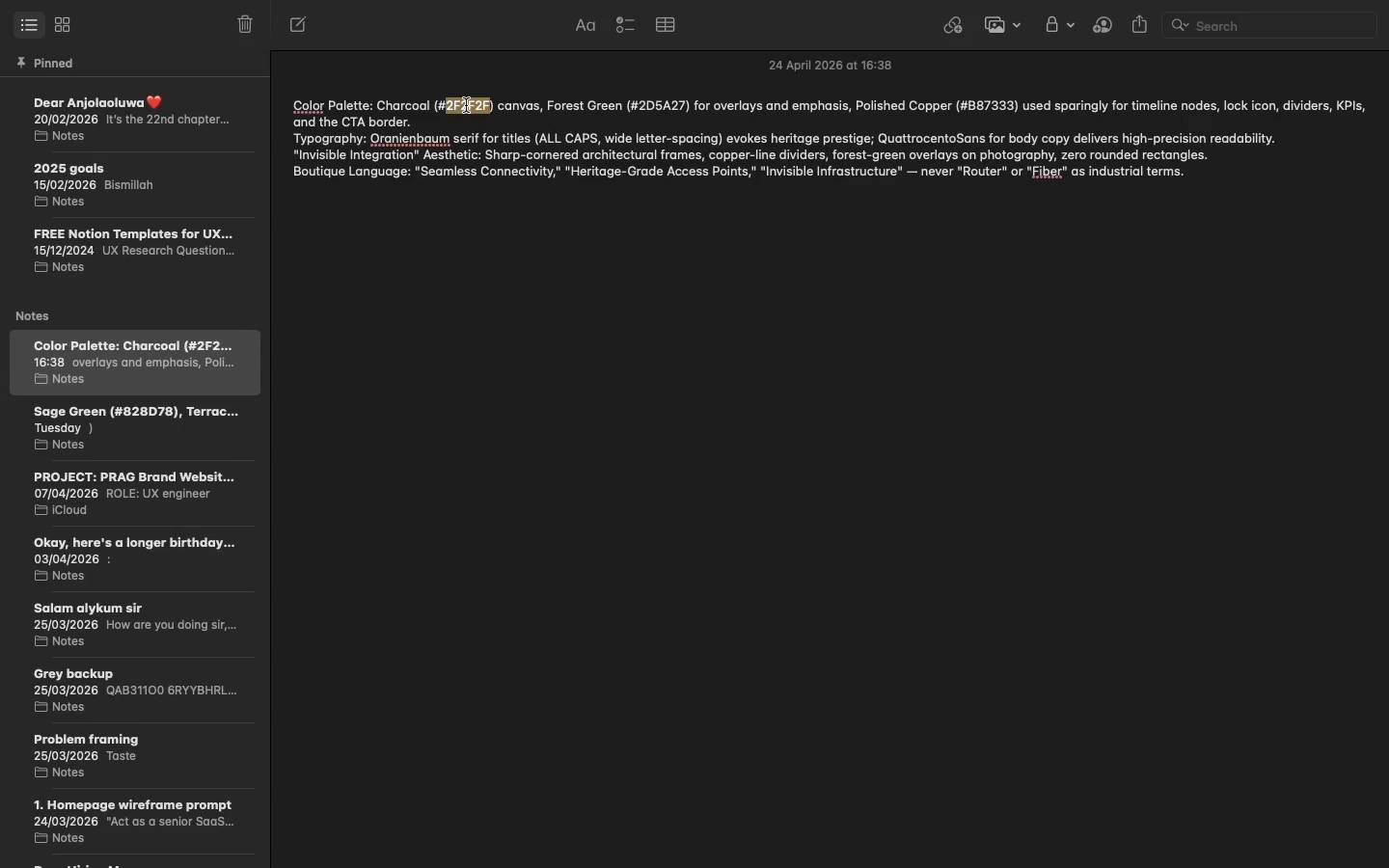 
key(Meta+CommandLeft)
 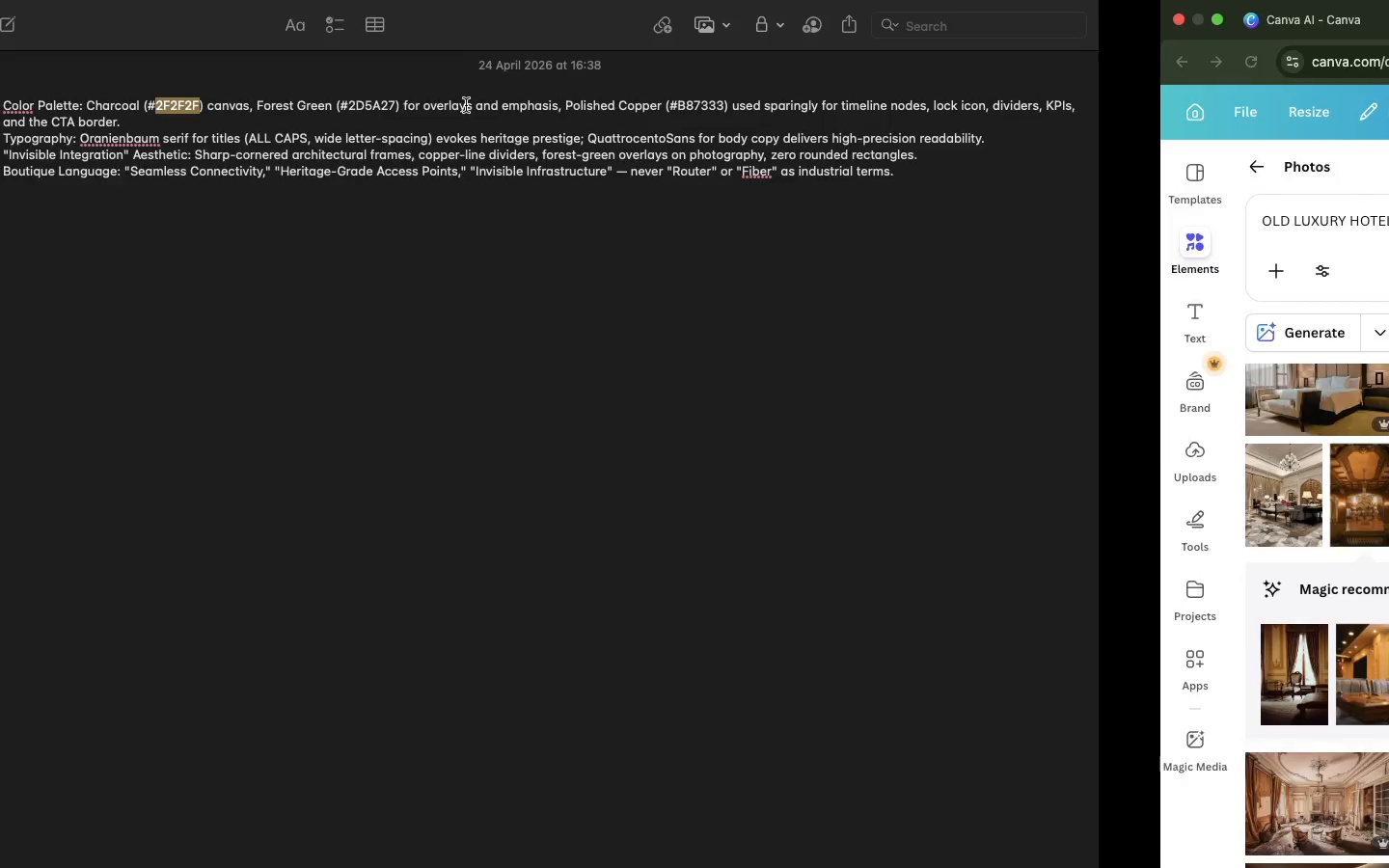 
key(Meta+C)
 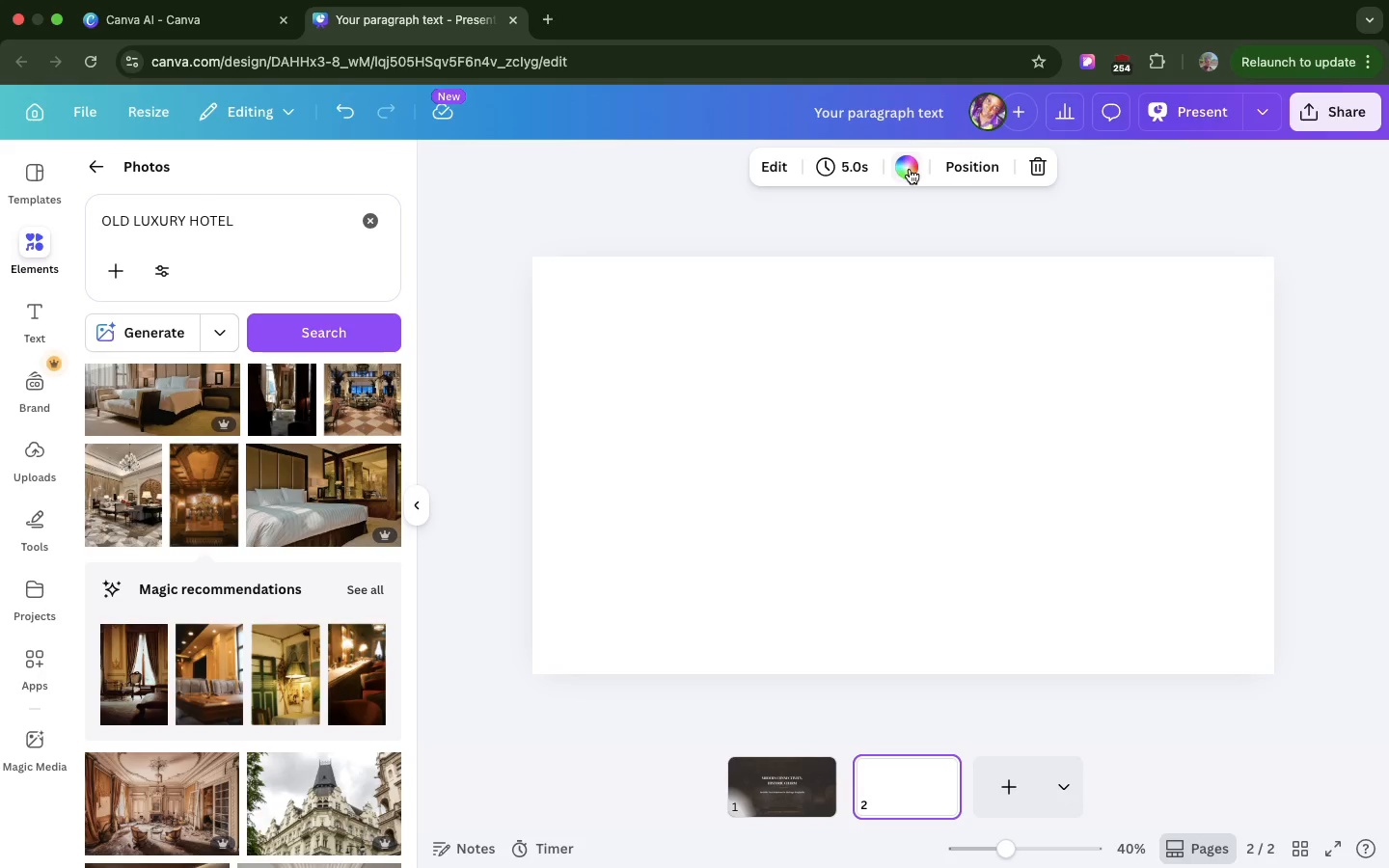 
left_click([910, 169])
 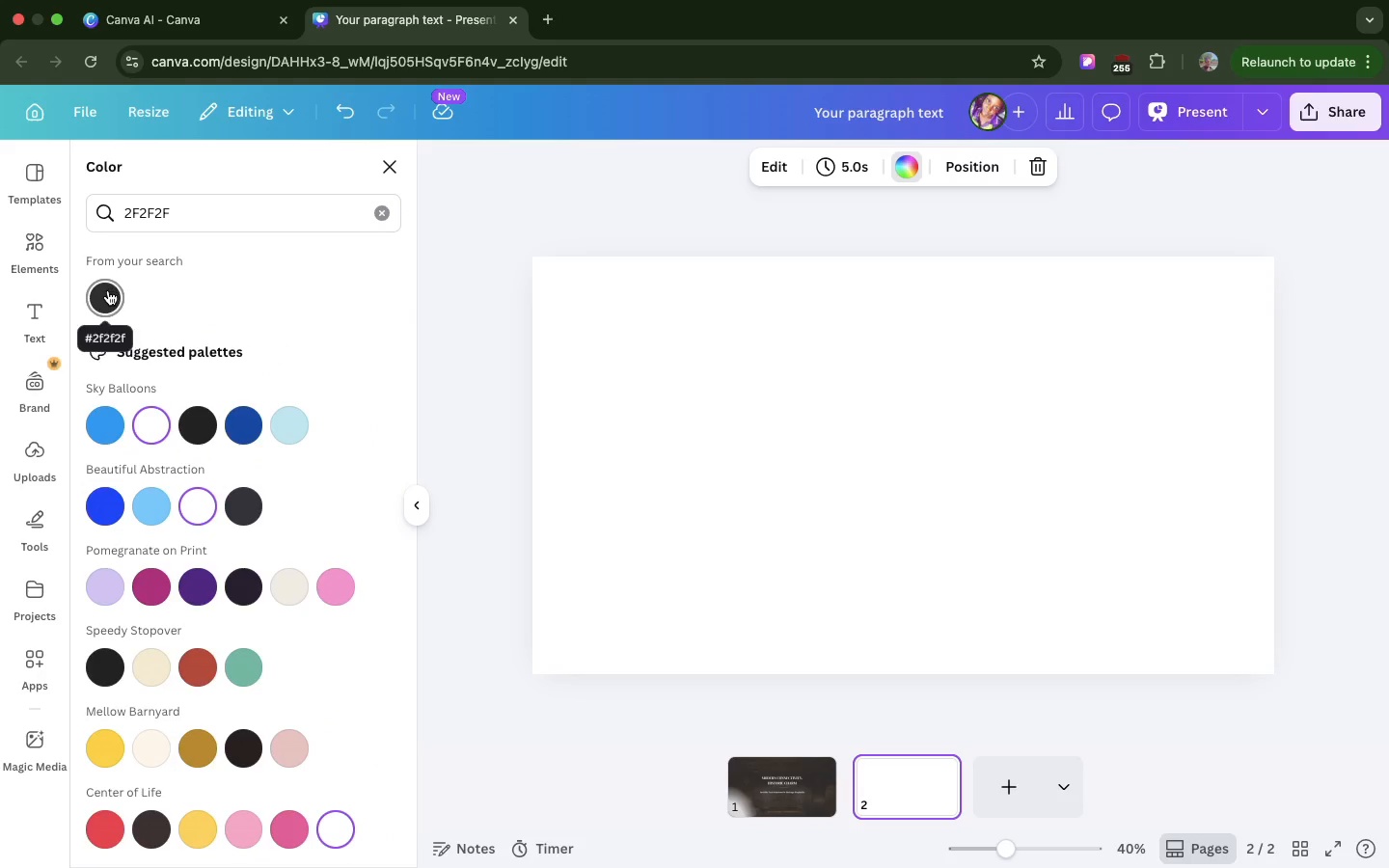 
left_click([108, 290])
 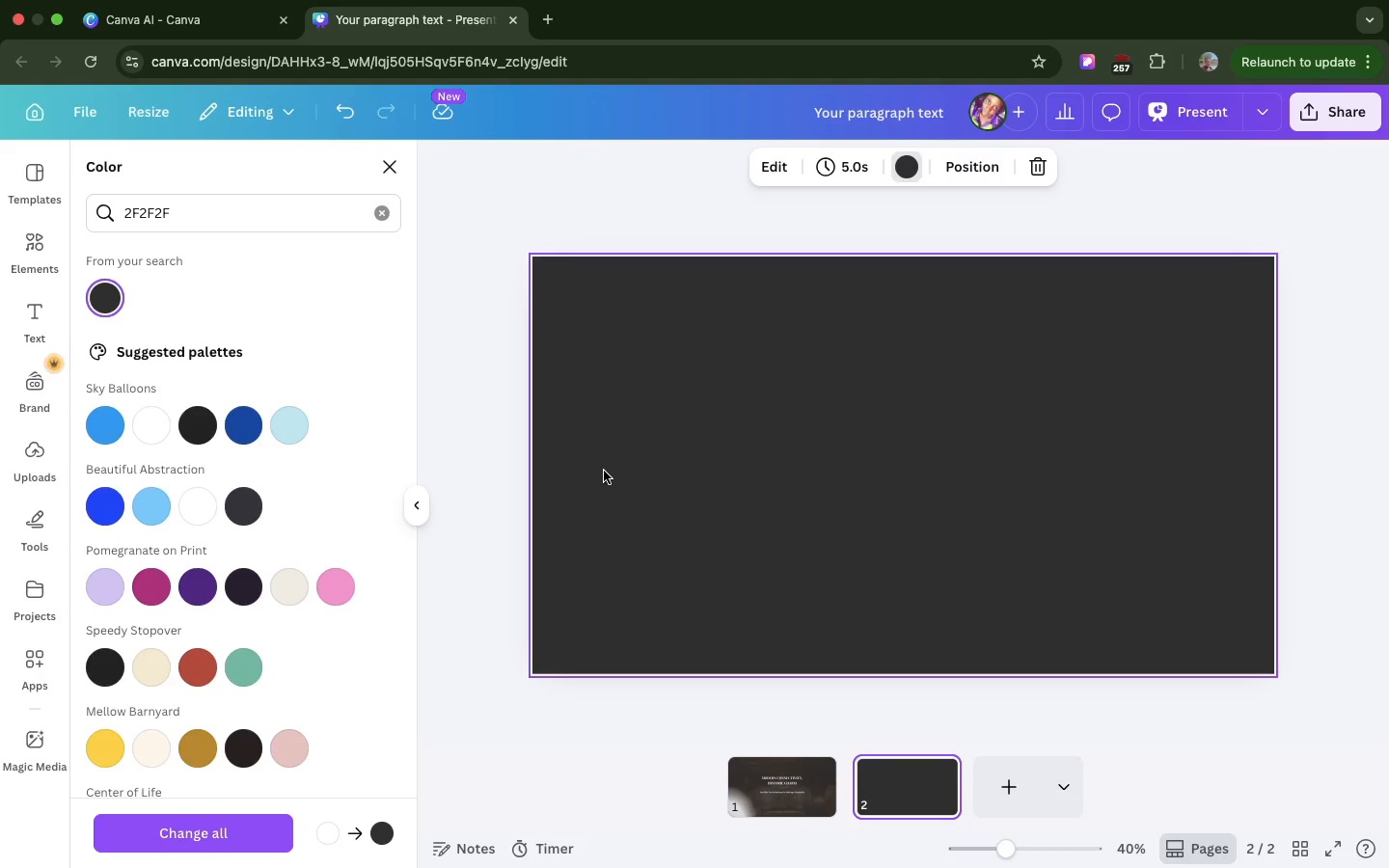 
wait(7.77)
 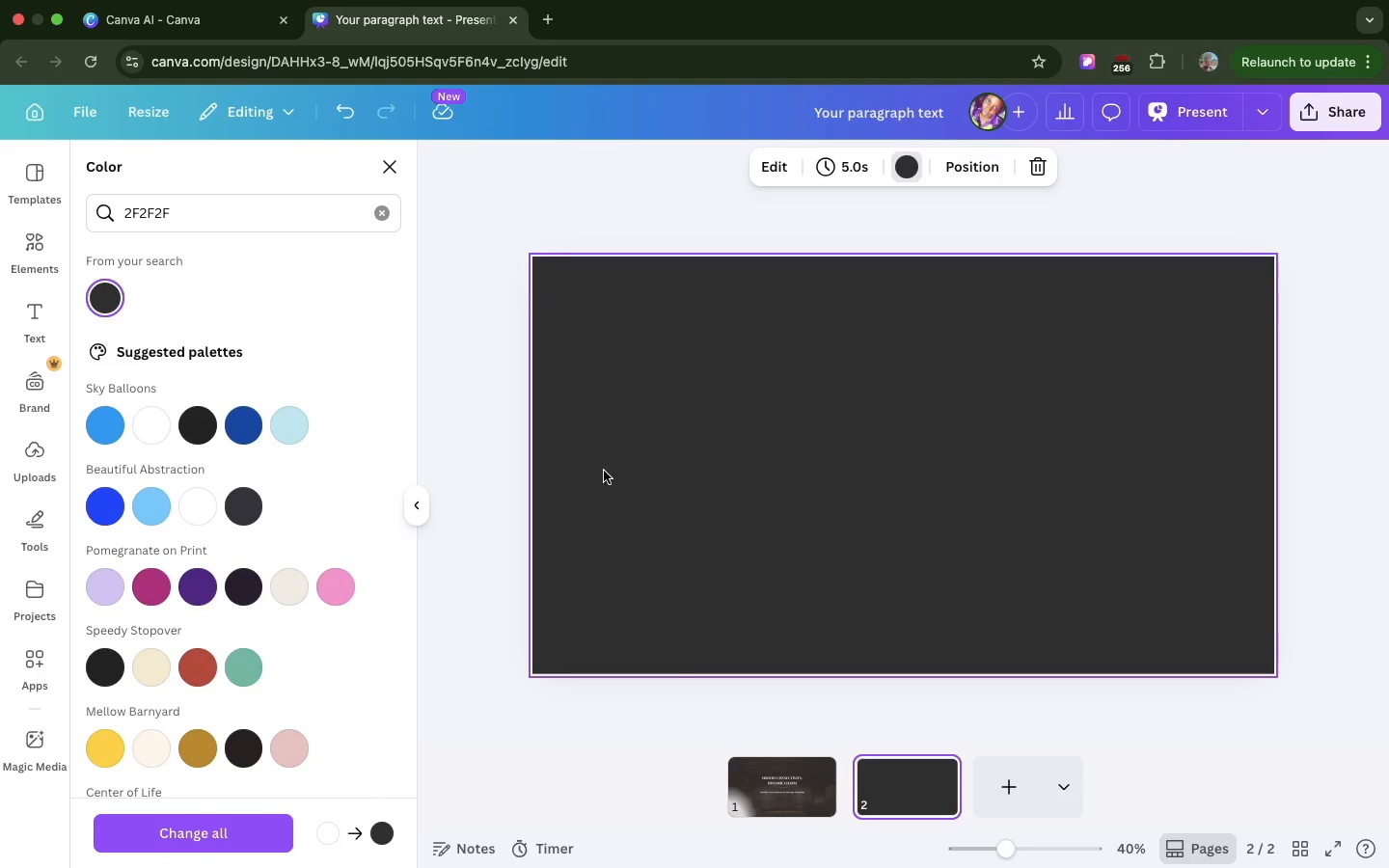 
key(T)
 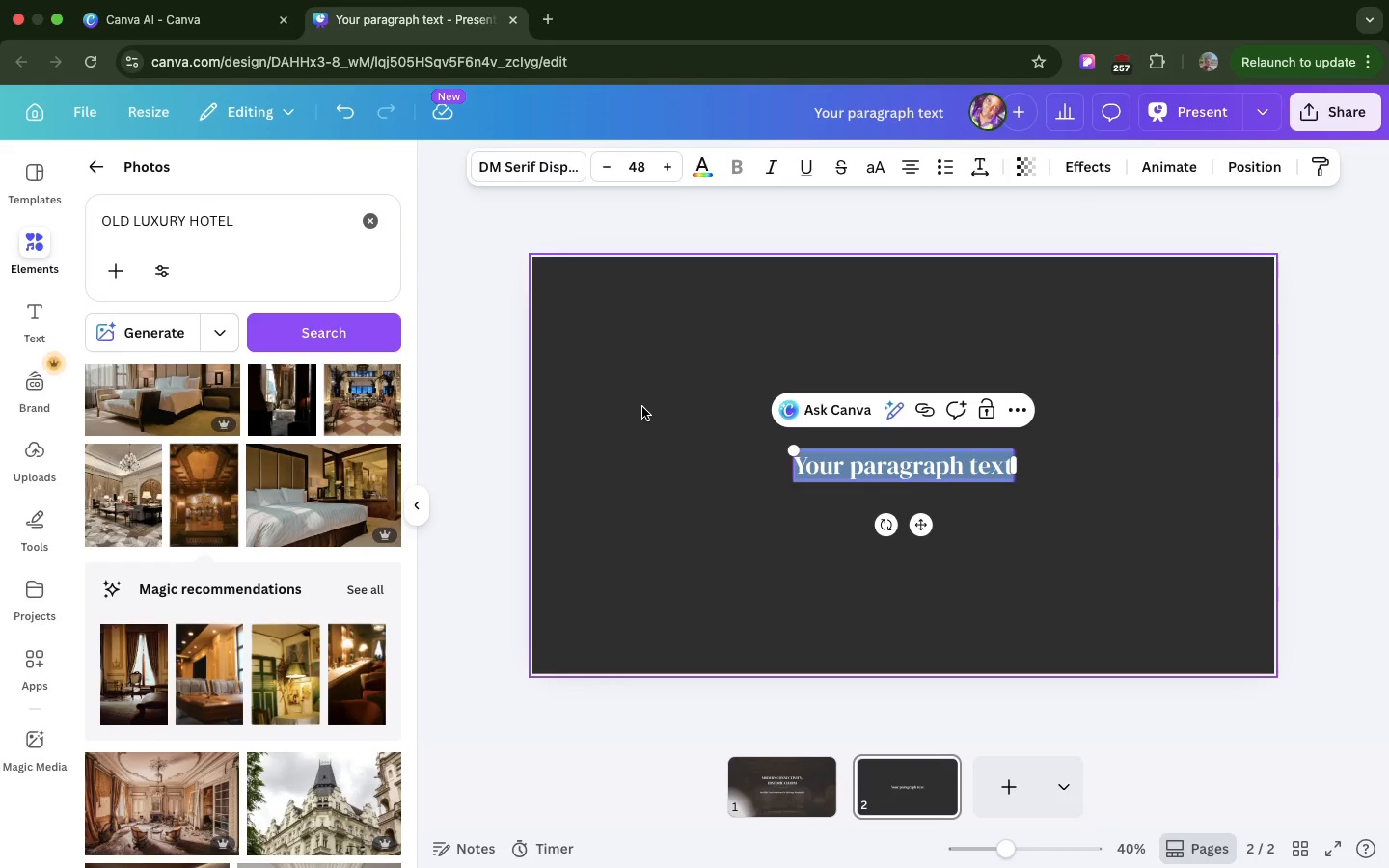 
left_click([642, 407])
 